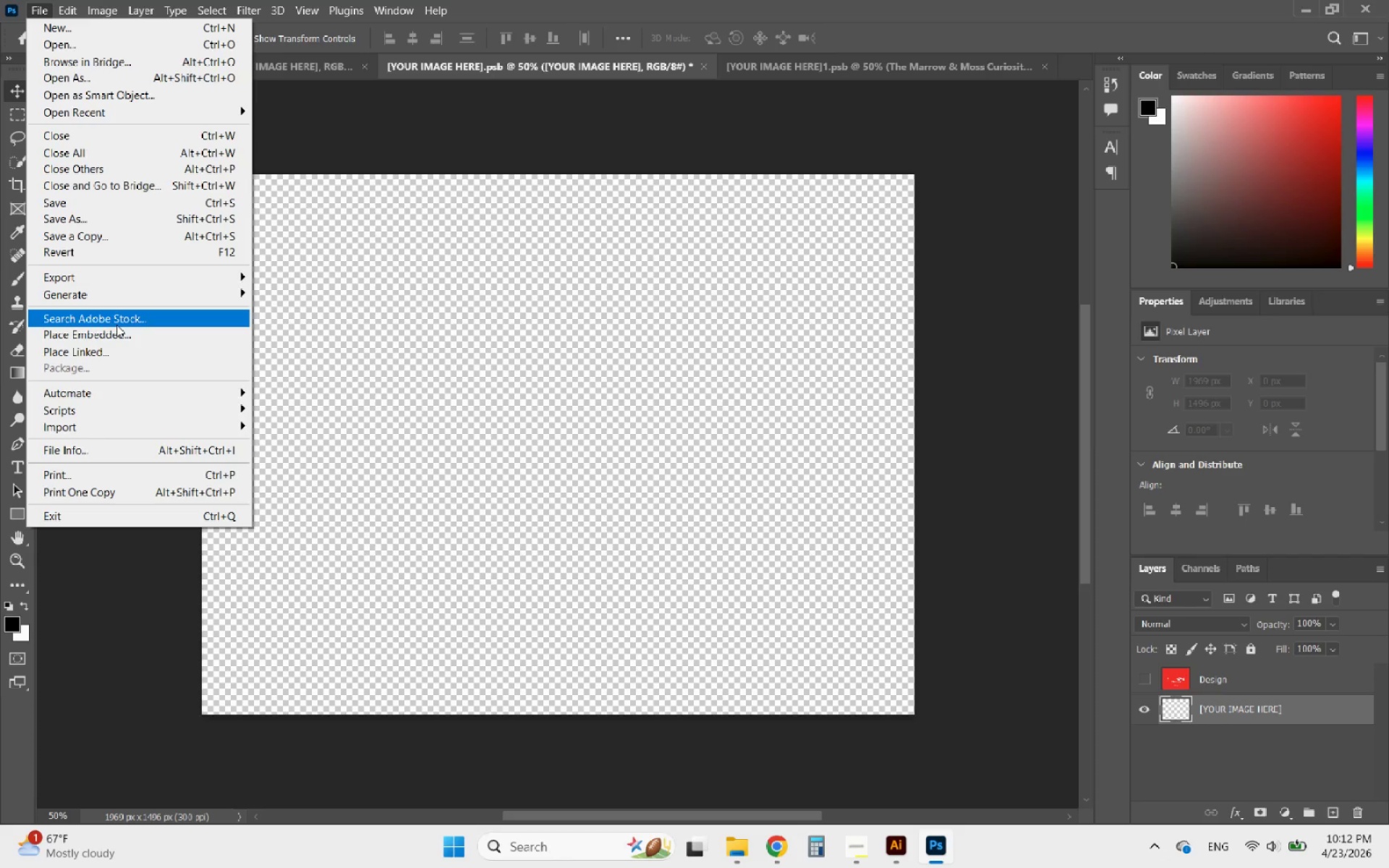 
left_click([110, 336])
 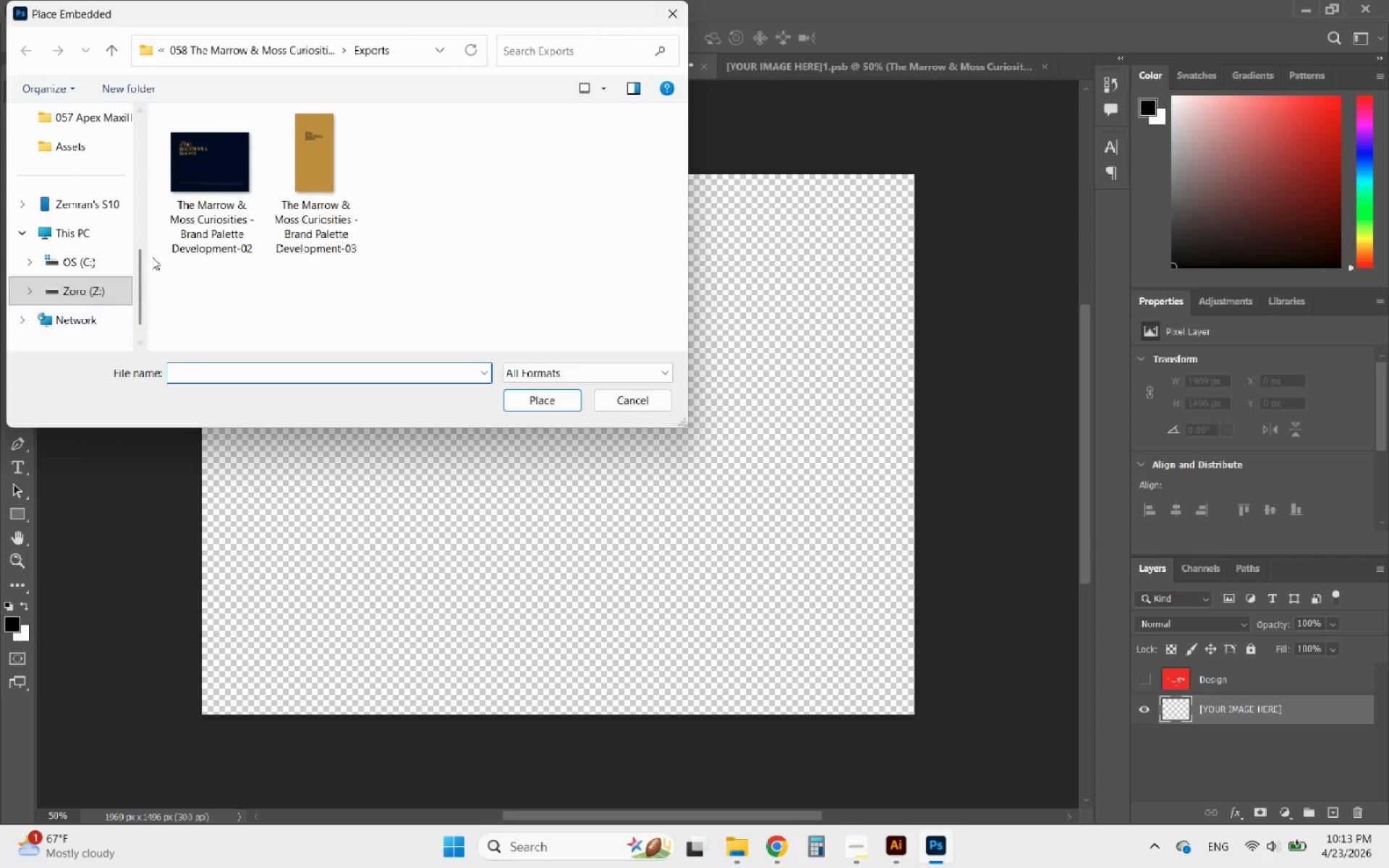 
left_click([208, 163])
 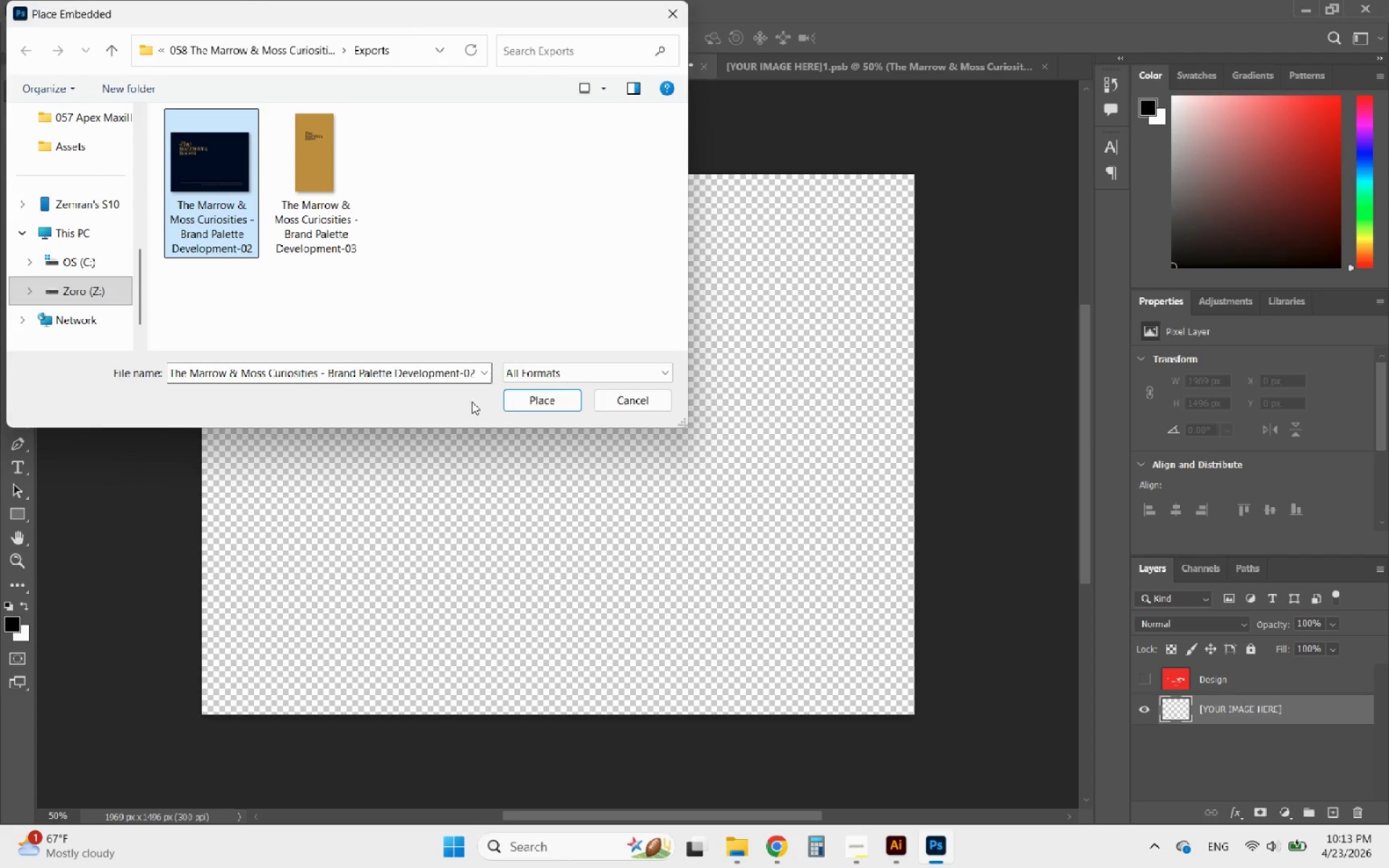 
left_click([506, 402])
 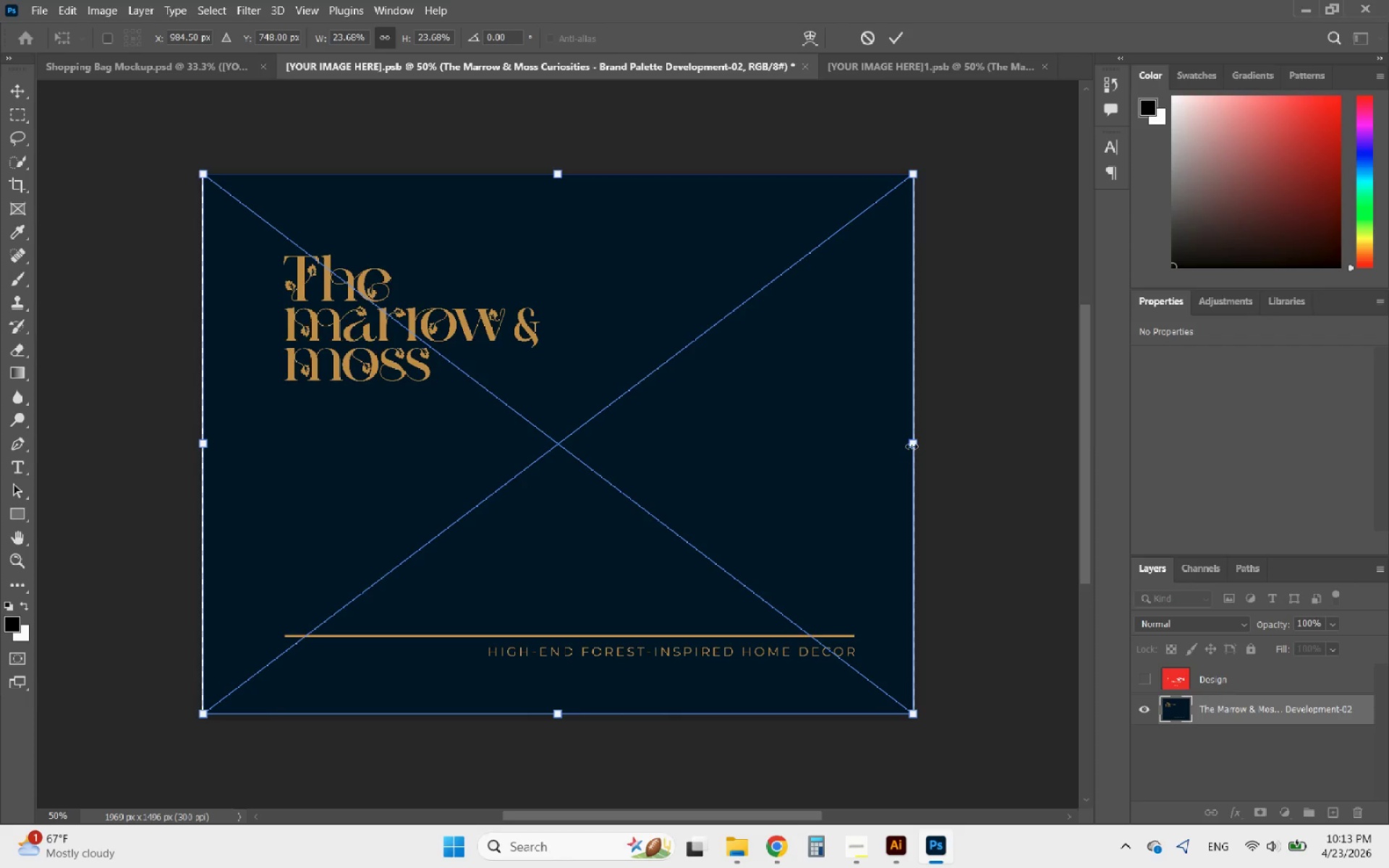 
left_click_drag(start_coordinate=[914, 444], to_coordinate=[921, 443])
 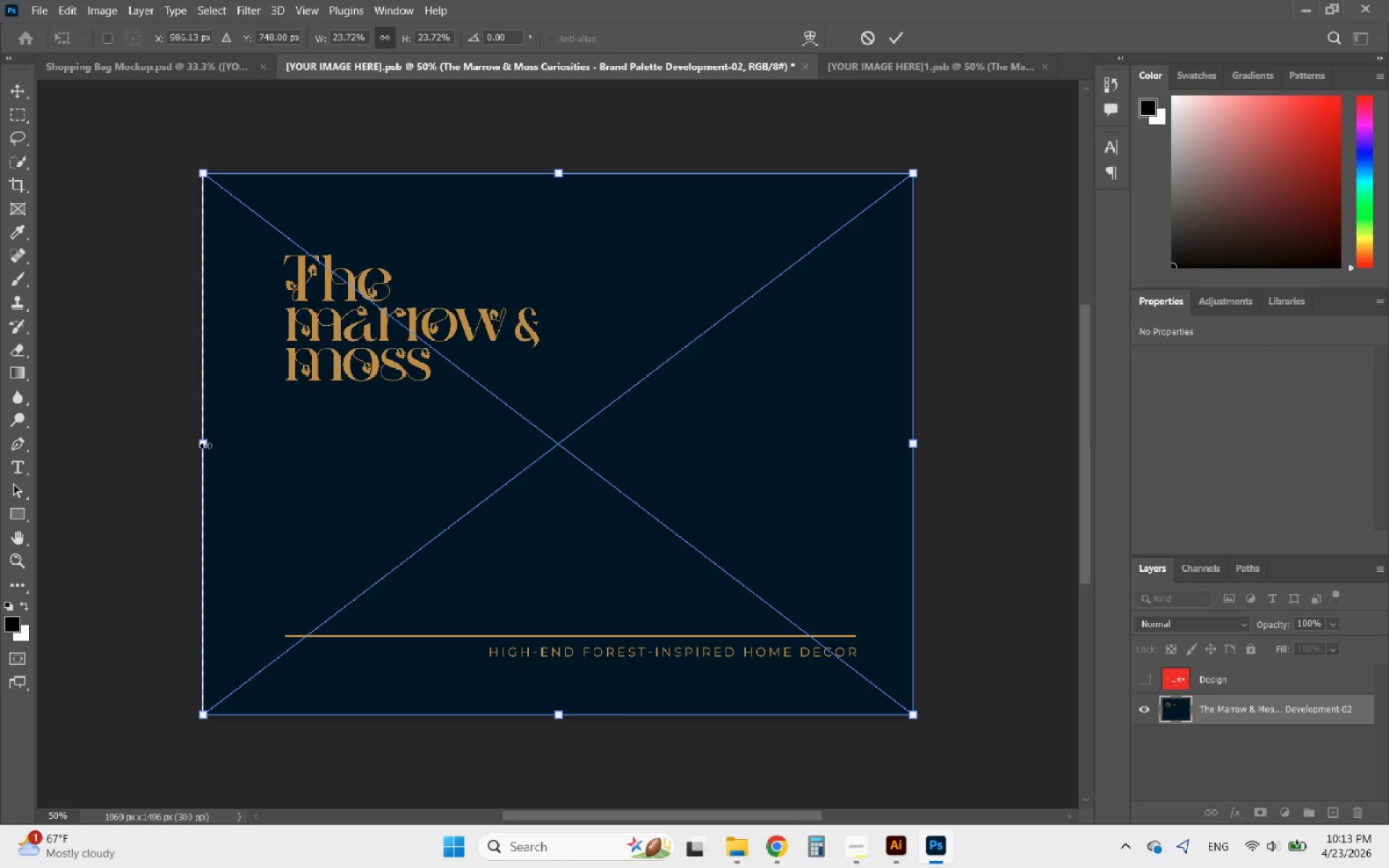 
left_click_drag(start_coordinate=[205, 446], to_coordinate=[198, 446])
 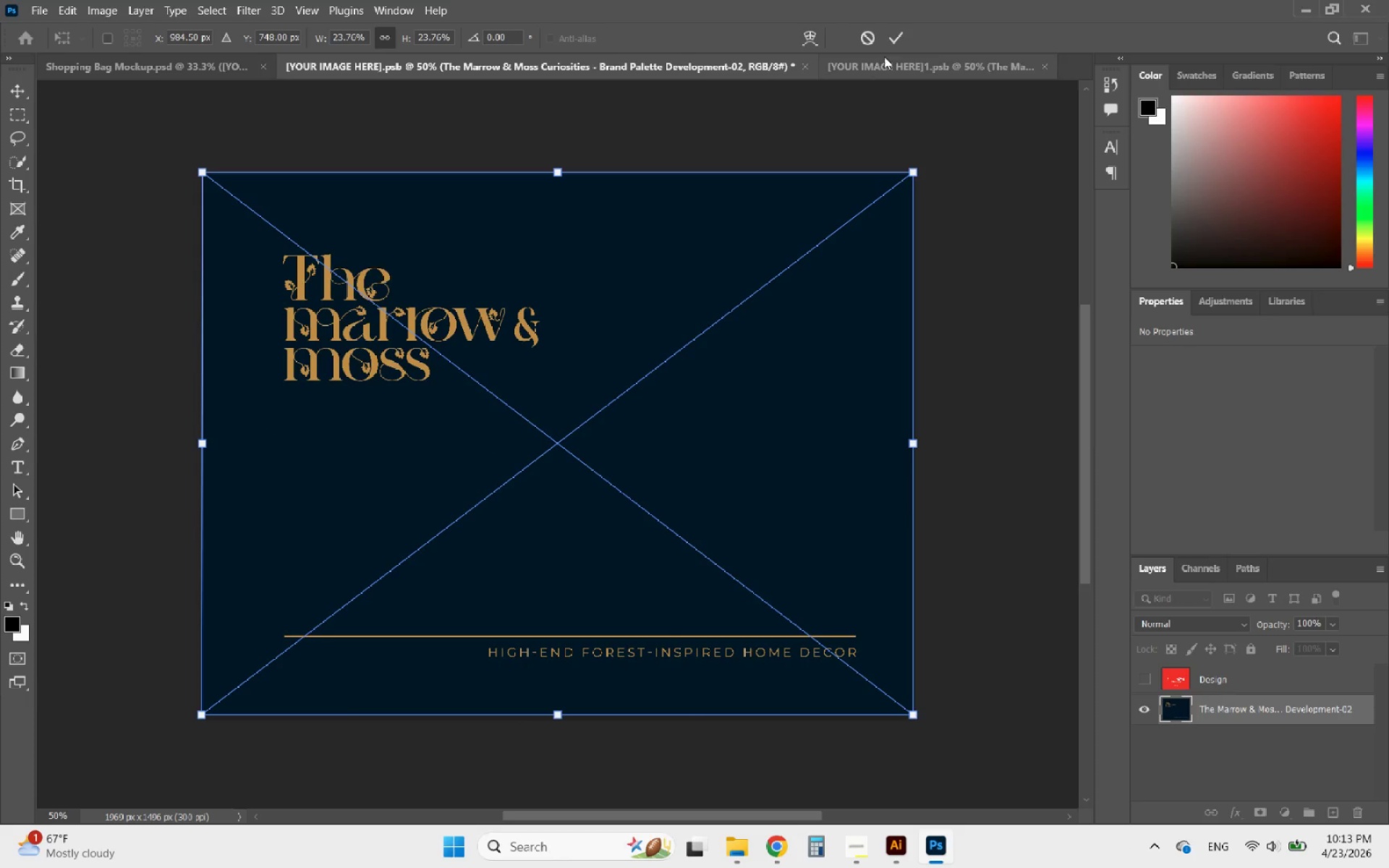 
left_click([898, 38])
 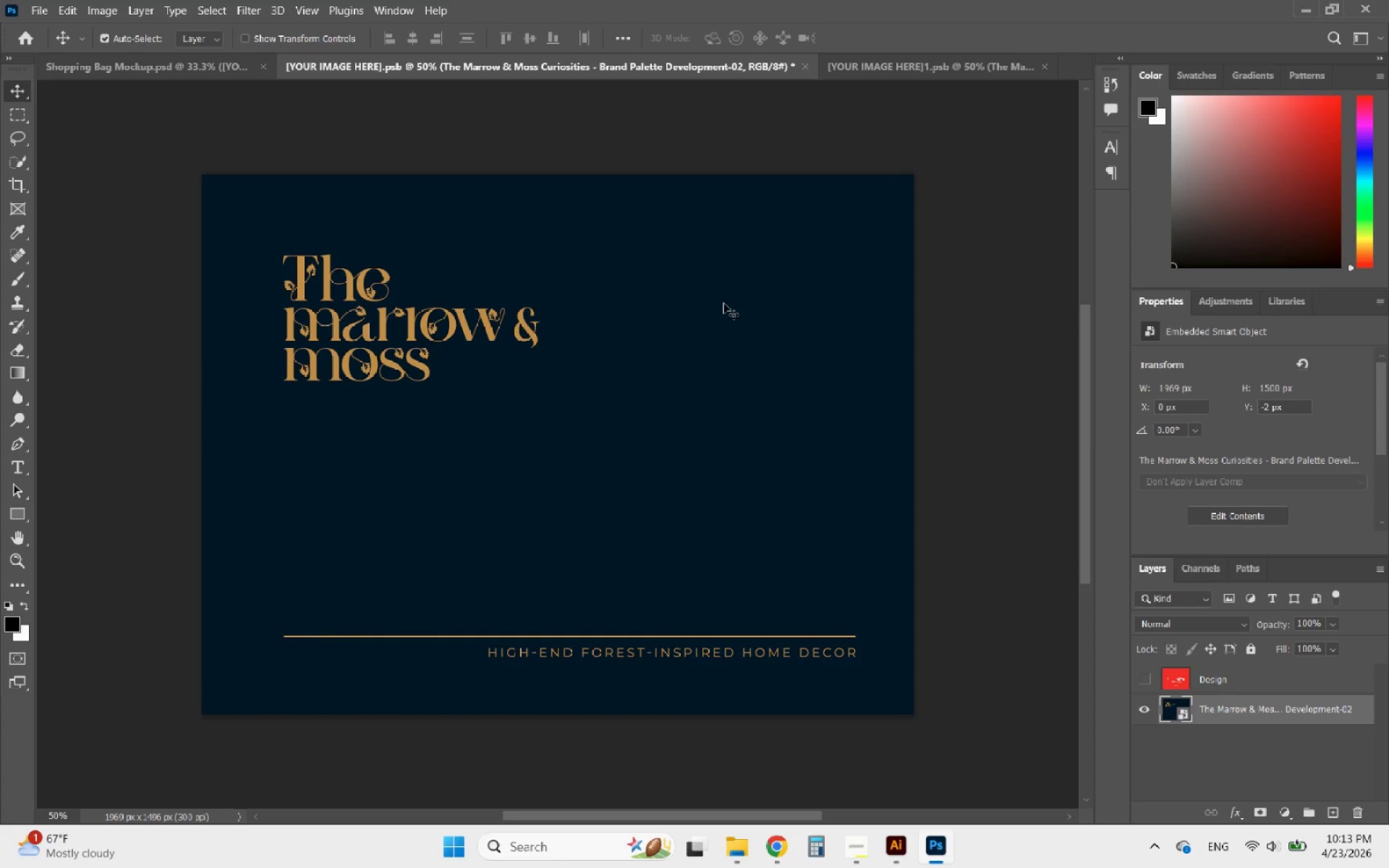 
key(Control+S)
 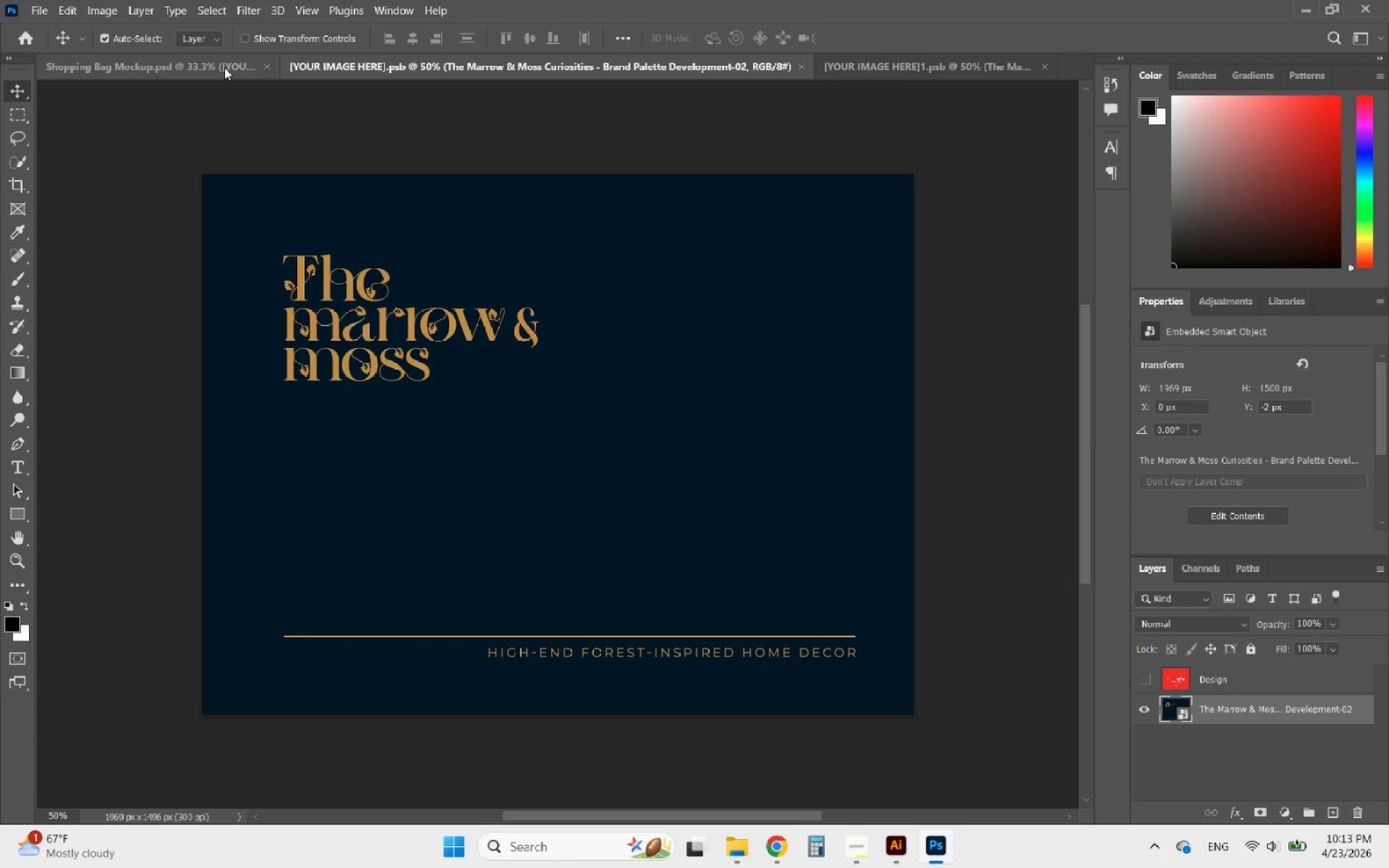 
left_click([224, 67])
 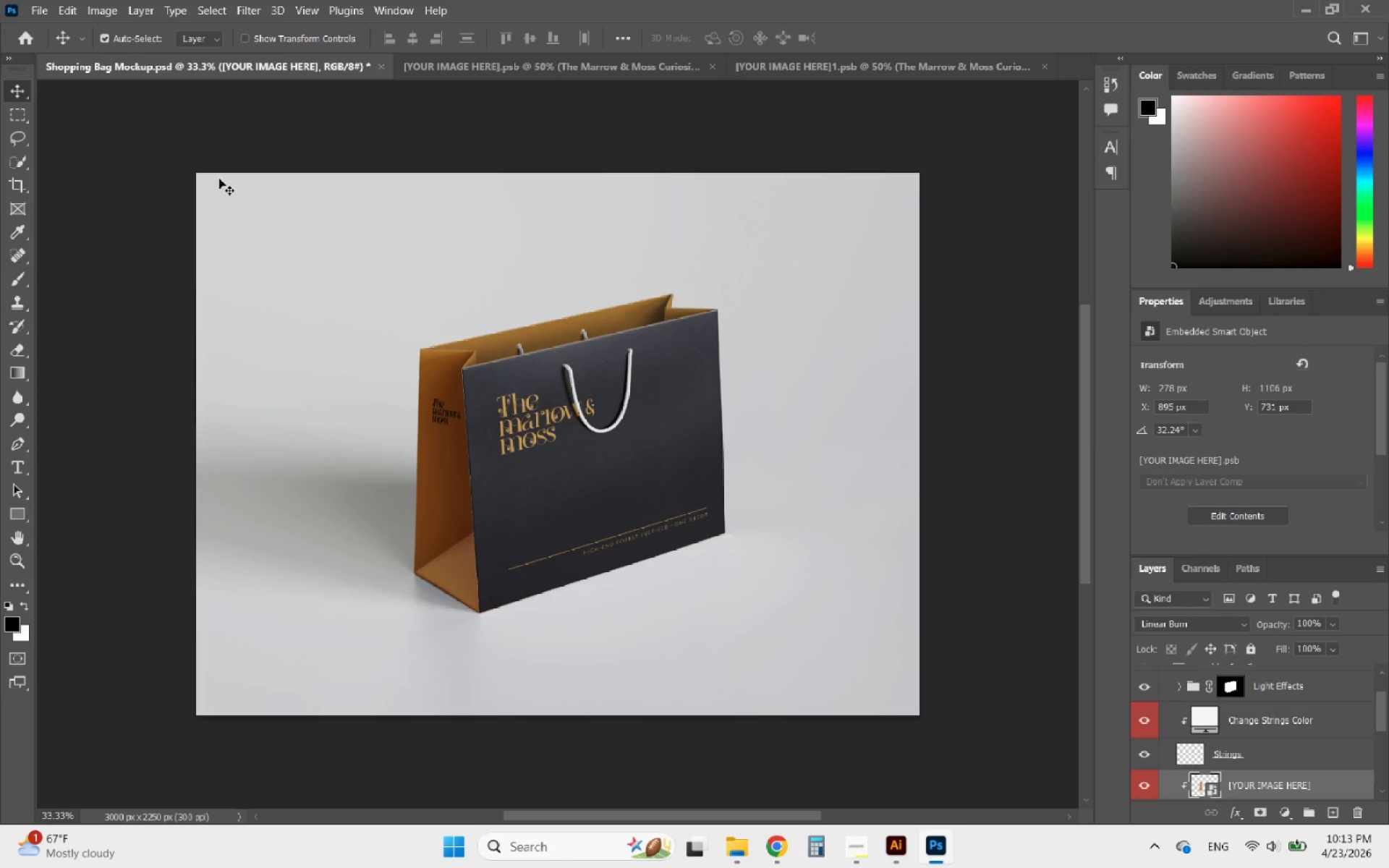 
hold_key(key=AltLeft, duration=1.53)
scroll: coordinate [436, 407], scroll_direction: up, amount: 11.0
 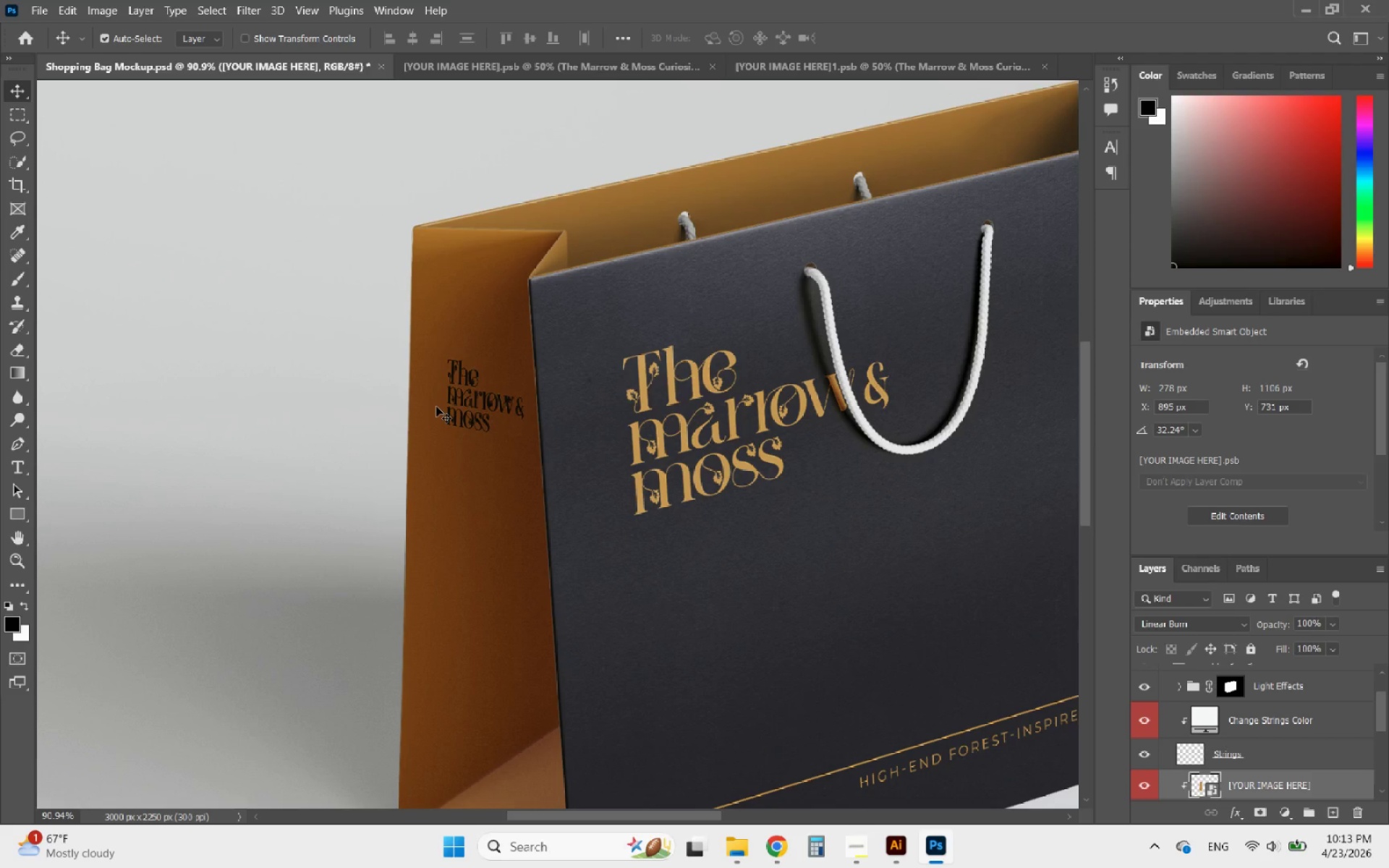 
hold_key(key=AltLeft, duration=2.47)
scroll: coordinate [281, 386], scroll_direction: down, amount: 6.0
 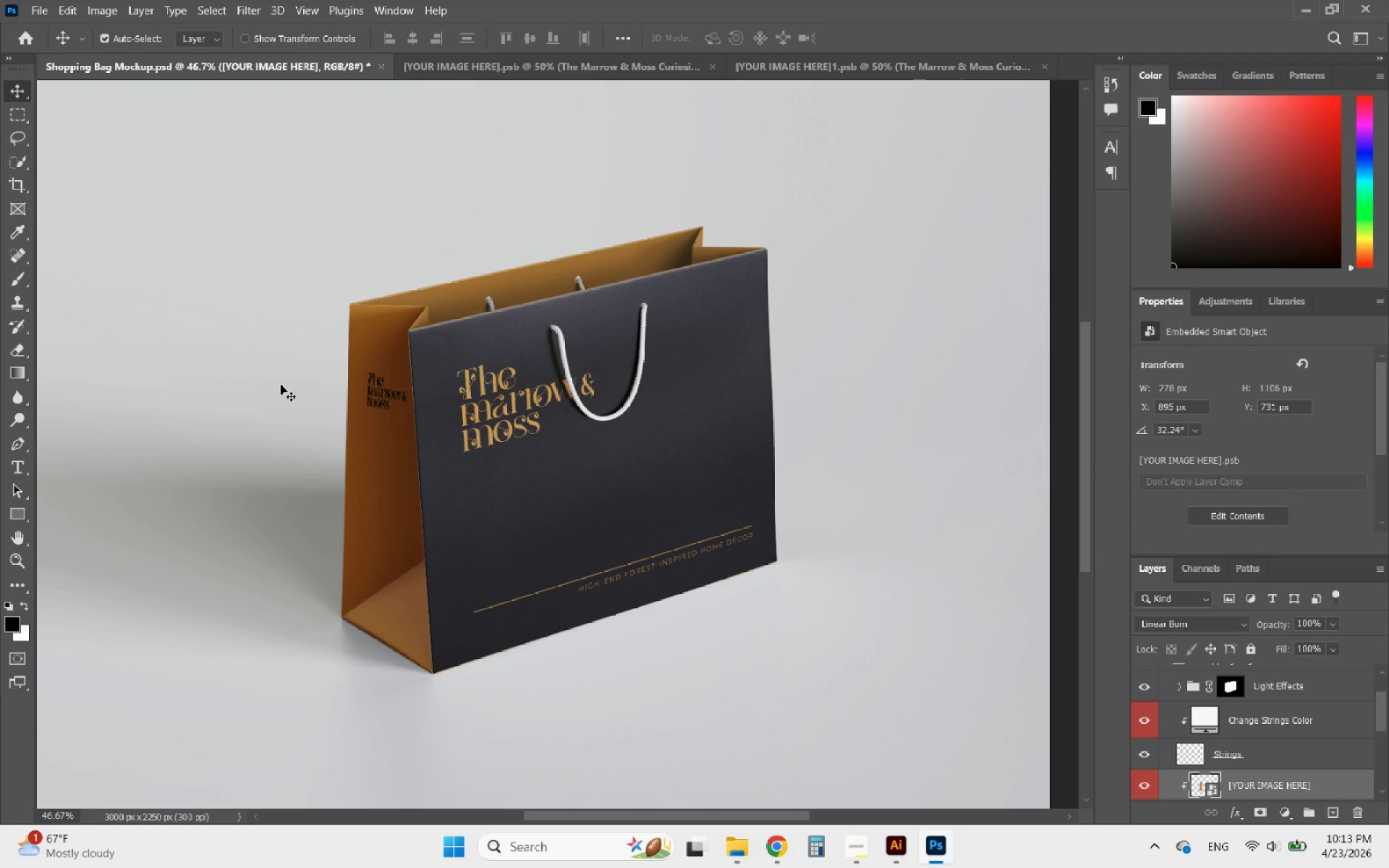 
wait(7.34)
 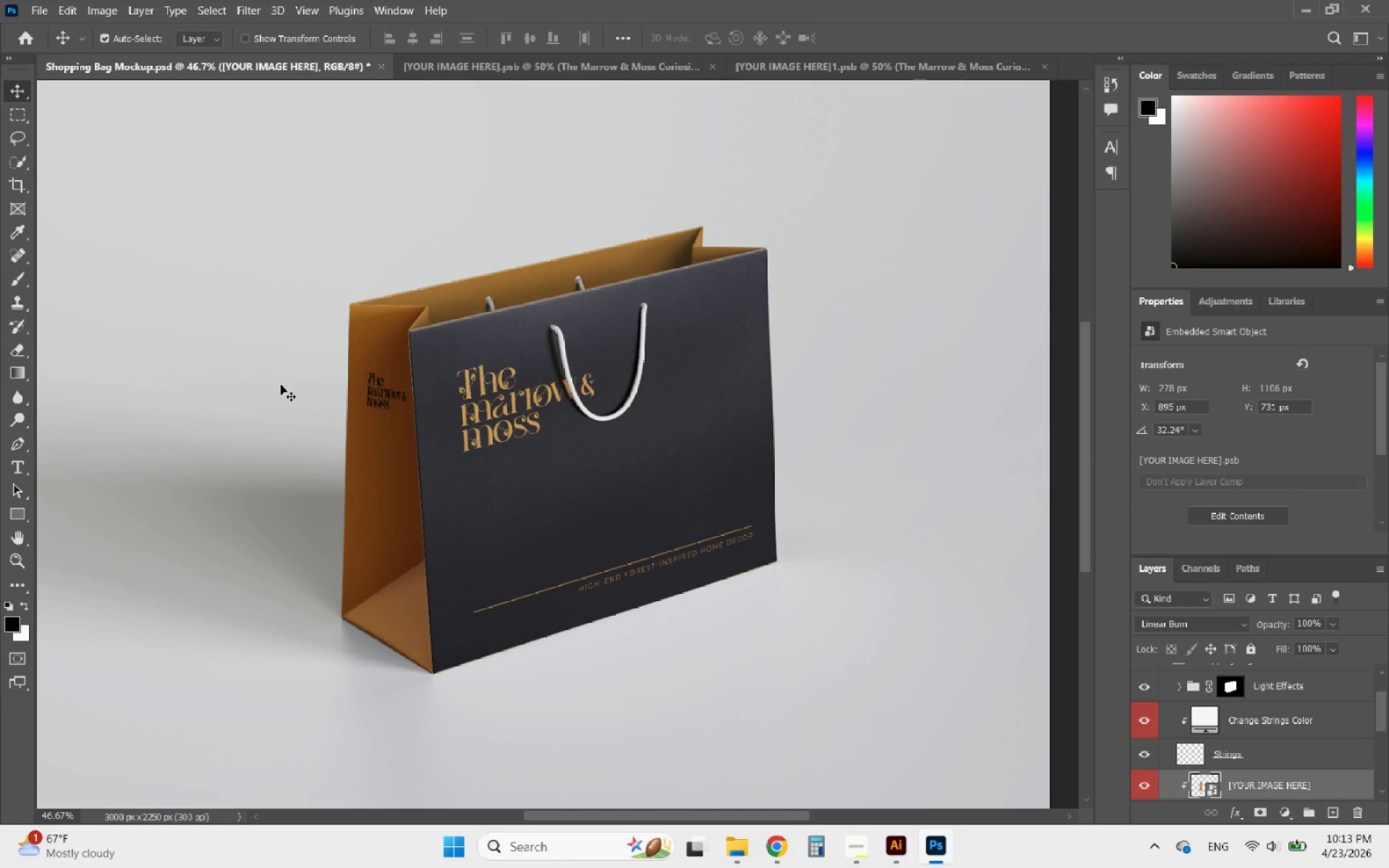 
left_click([895, 845])
 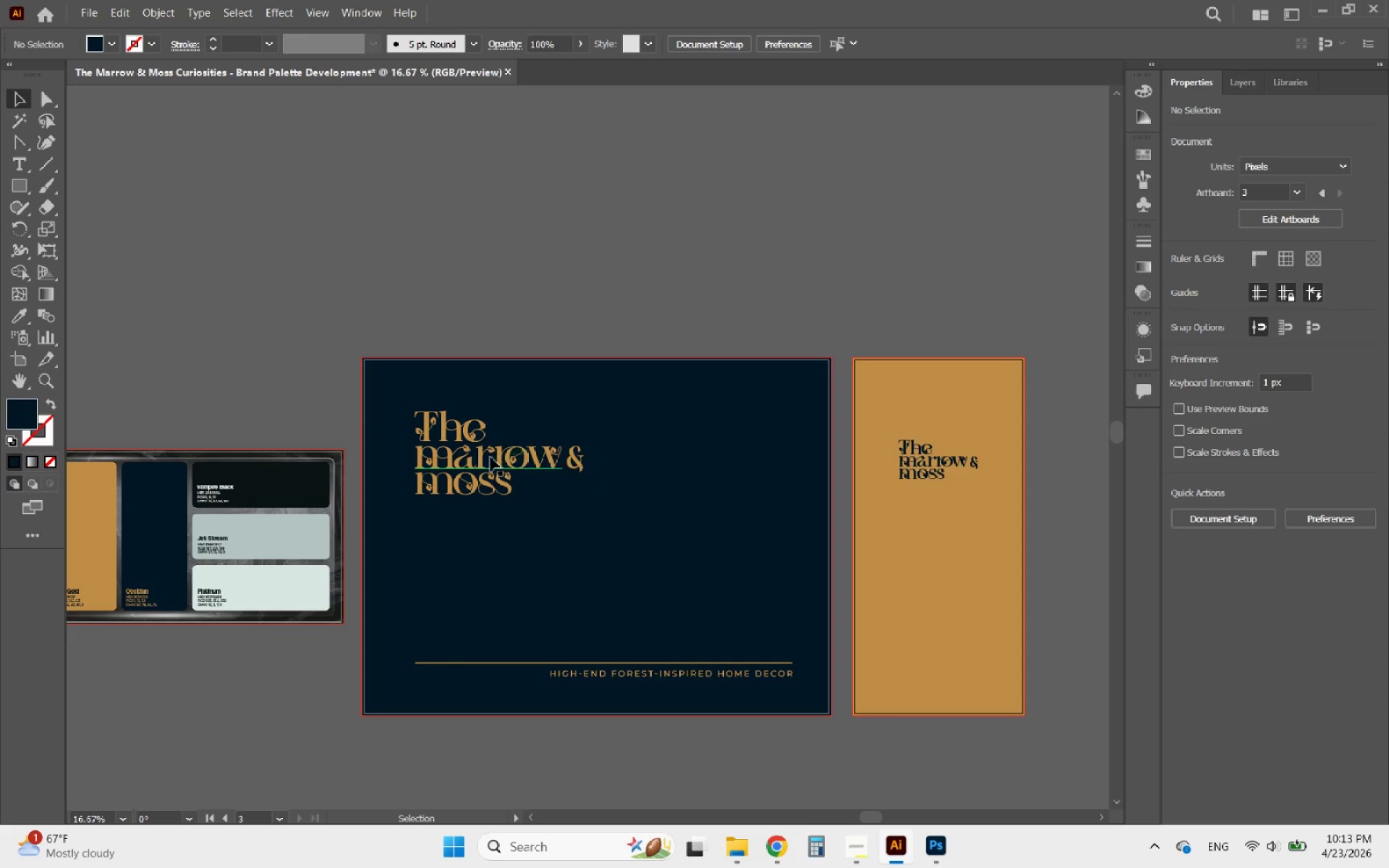 
left_click_drag(start_coordinate=[490, 457], to_coordinate=[472, 606])
 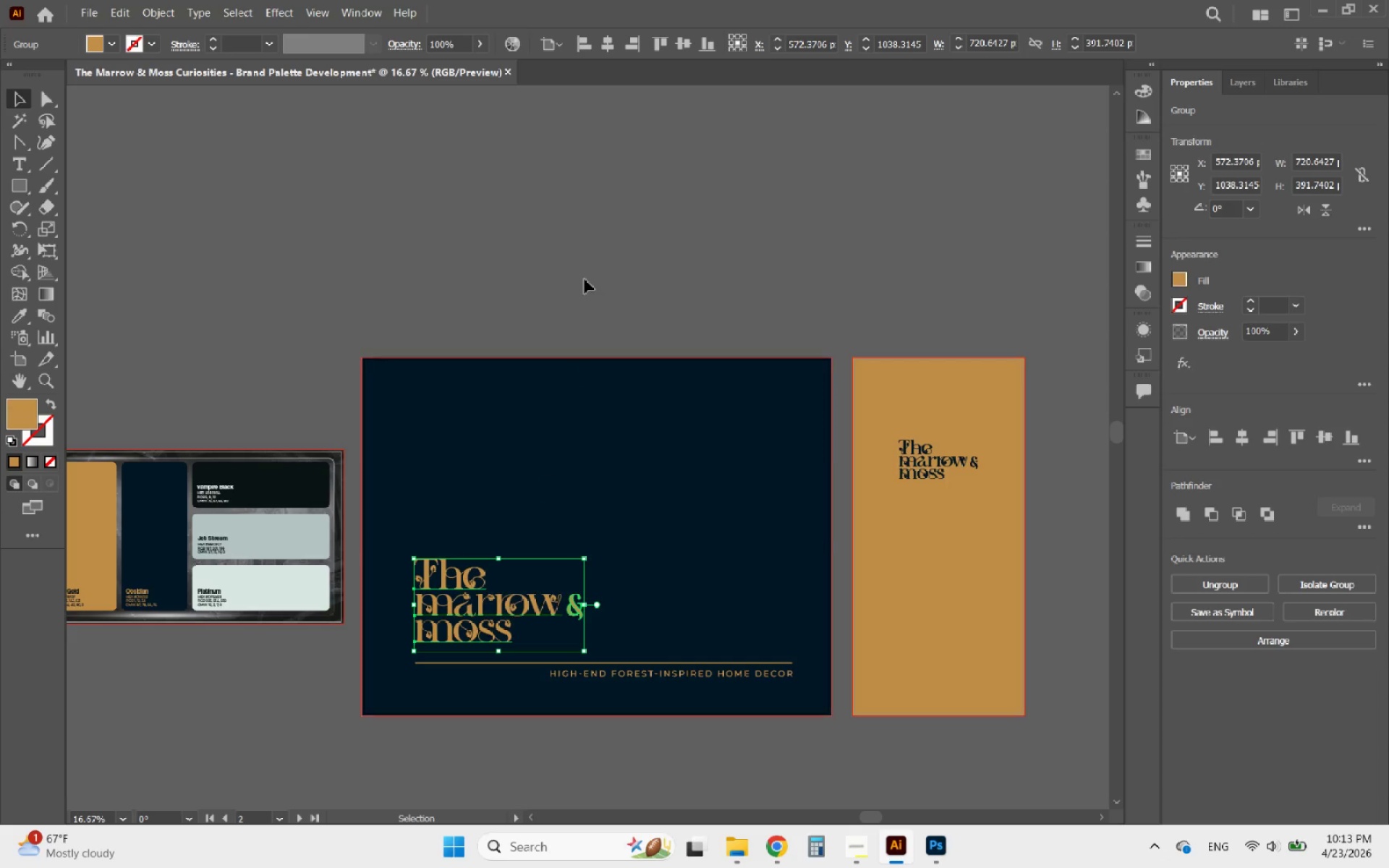 
hold_key(key=ShiftLeft, duration=3.08)
 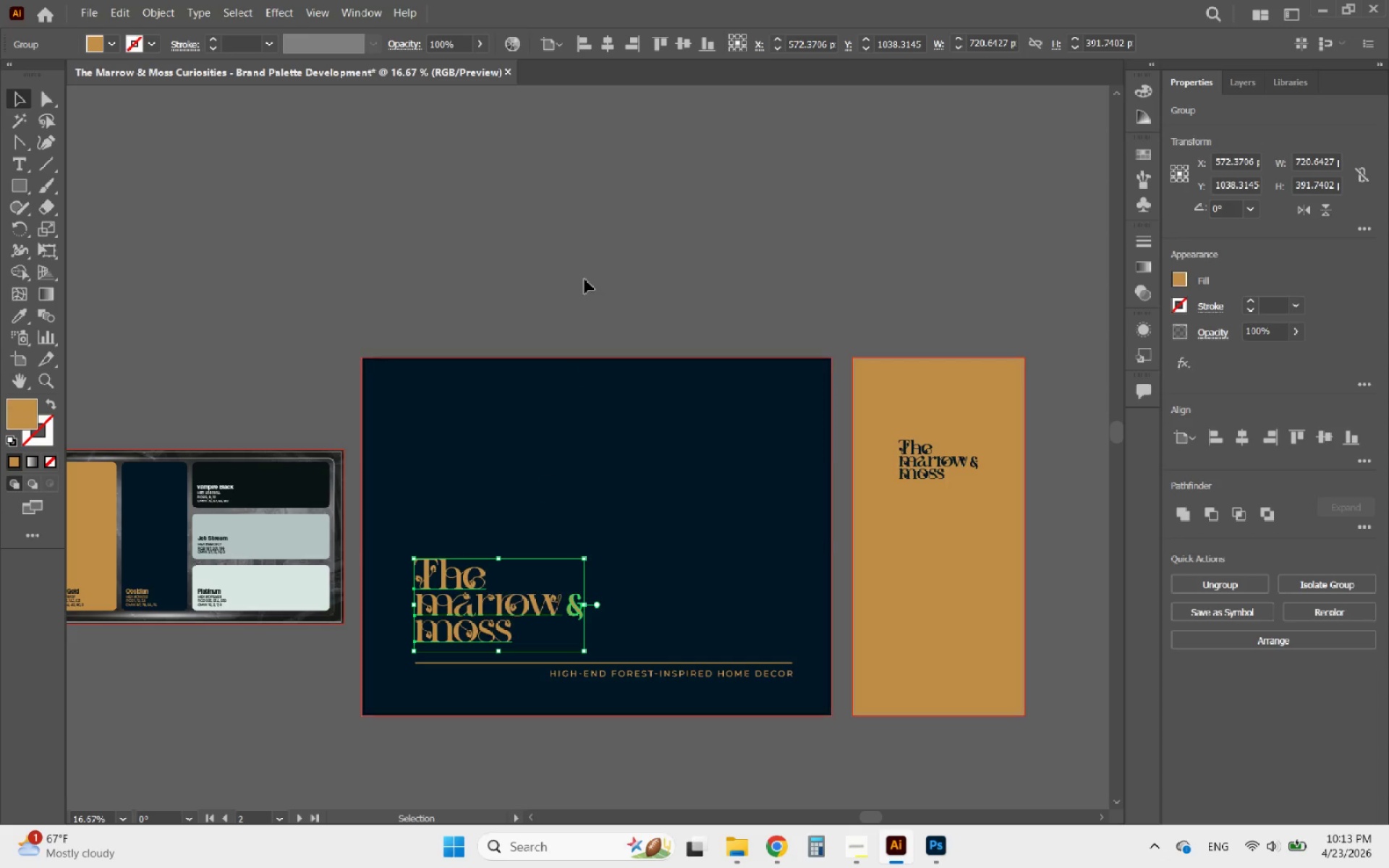 
left_click([585, 261])
 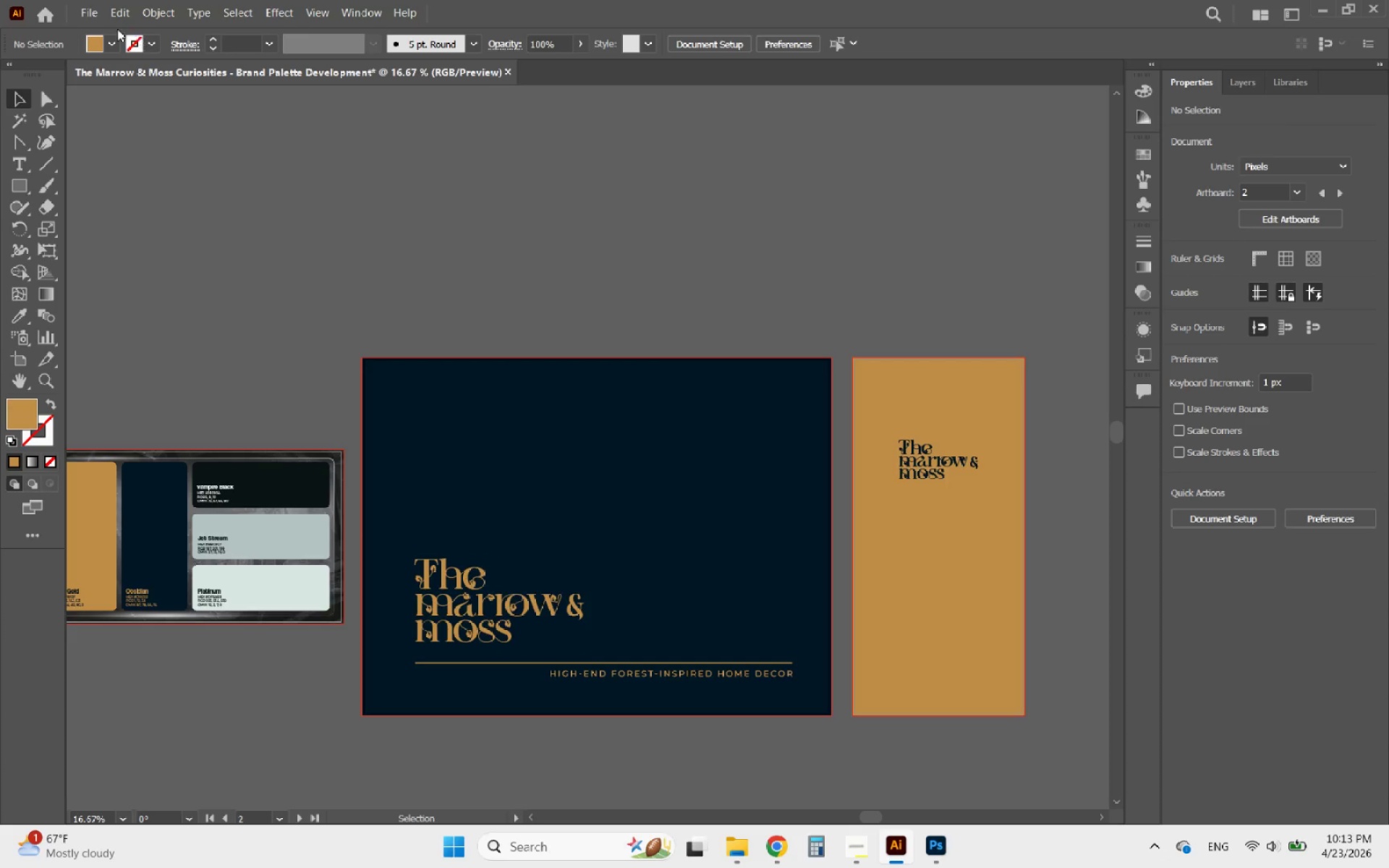 
left_click([93, 17])
 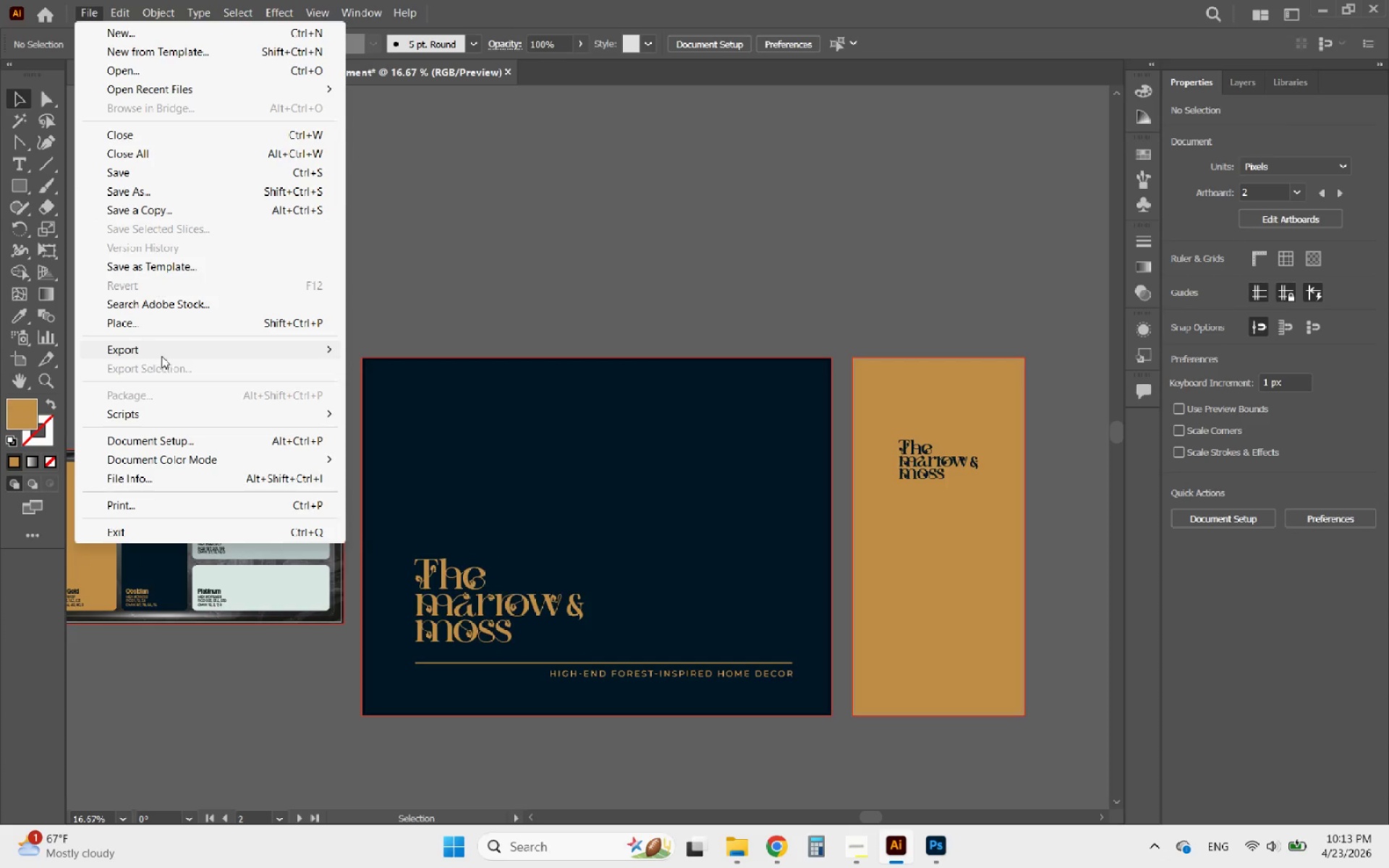 
left_click([139, 351])
 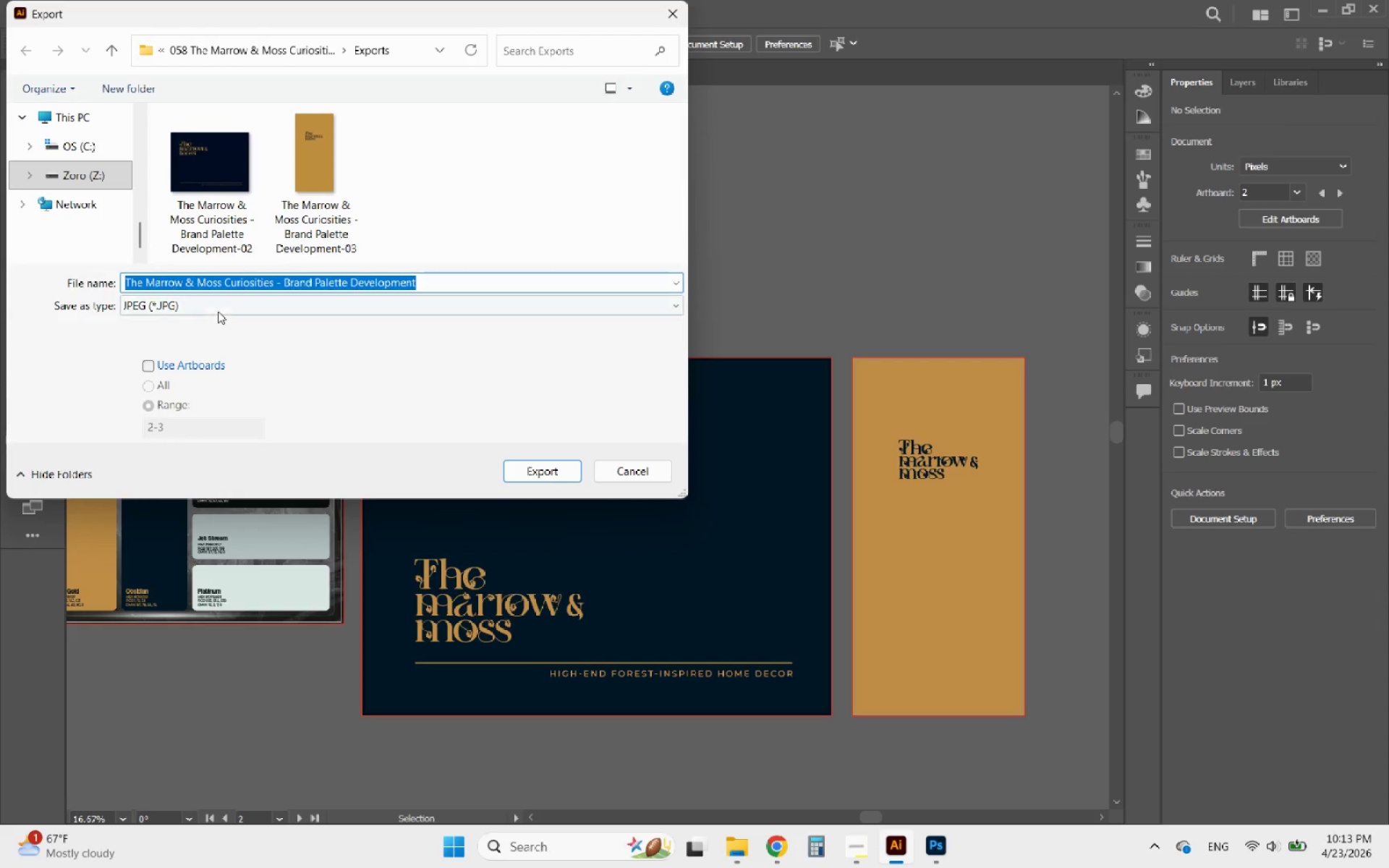 
left_click([188, 374])
 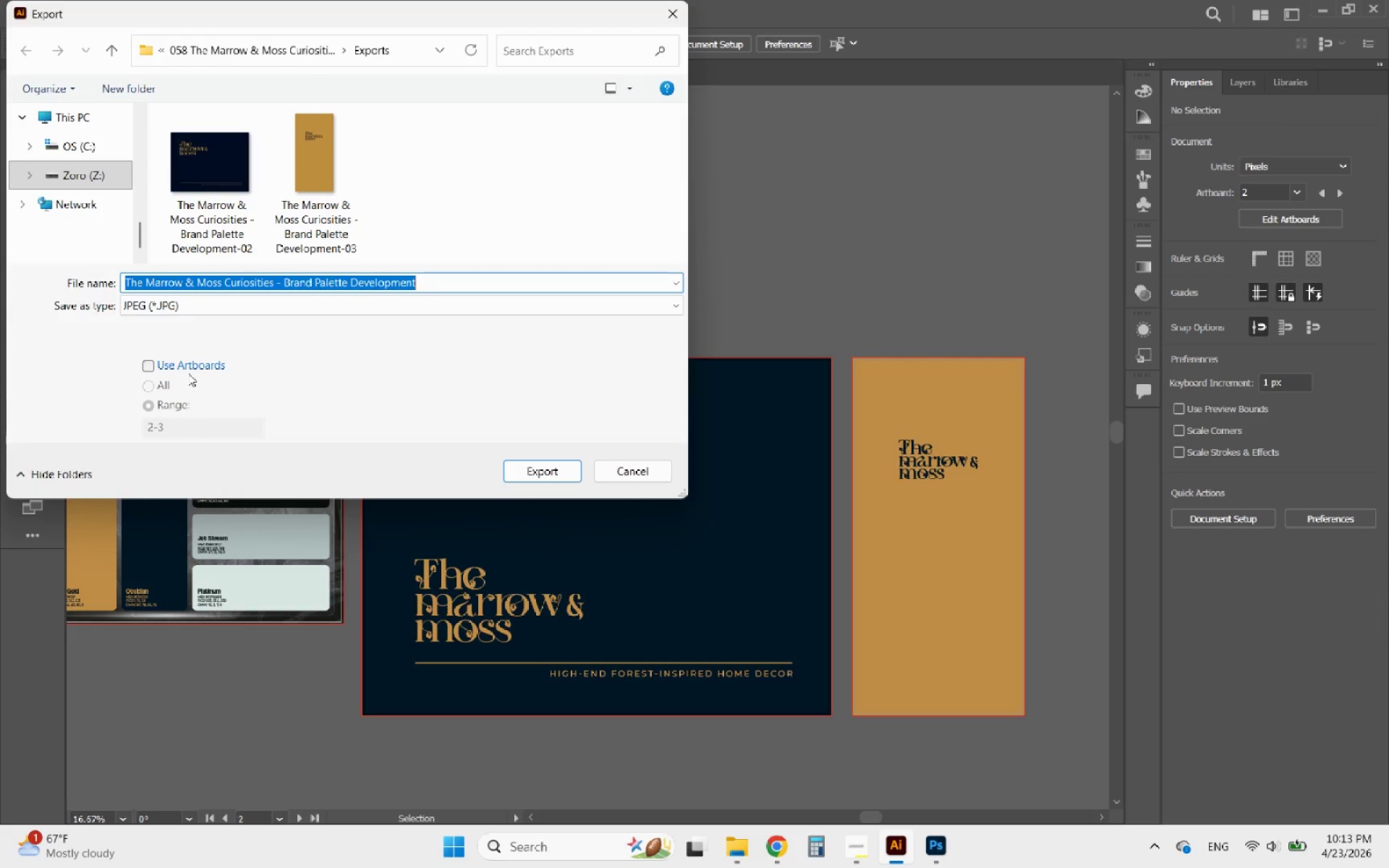 
left_click([190, 365])
 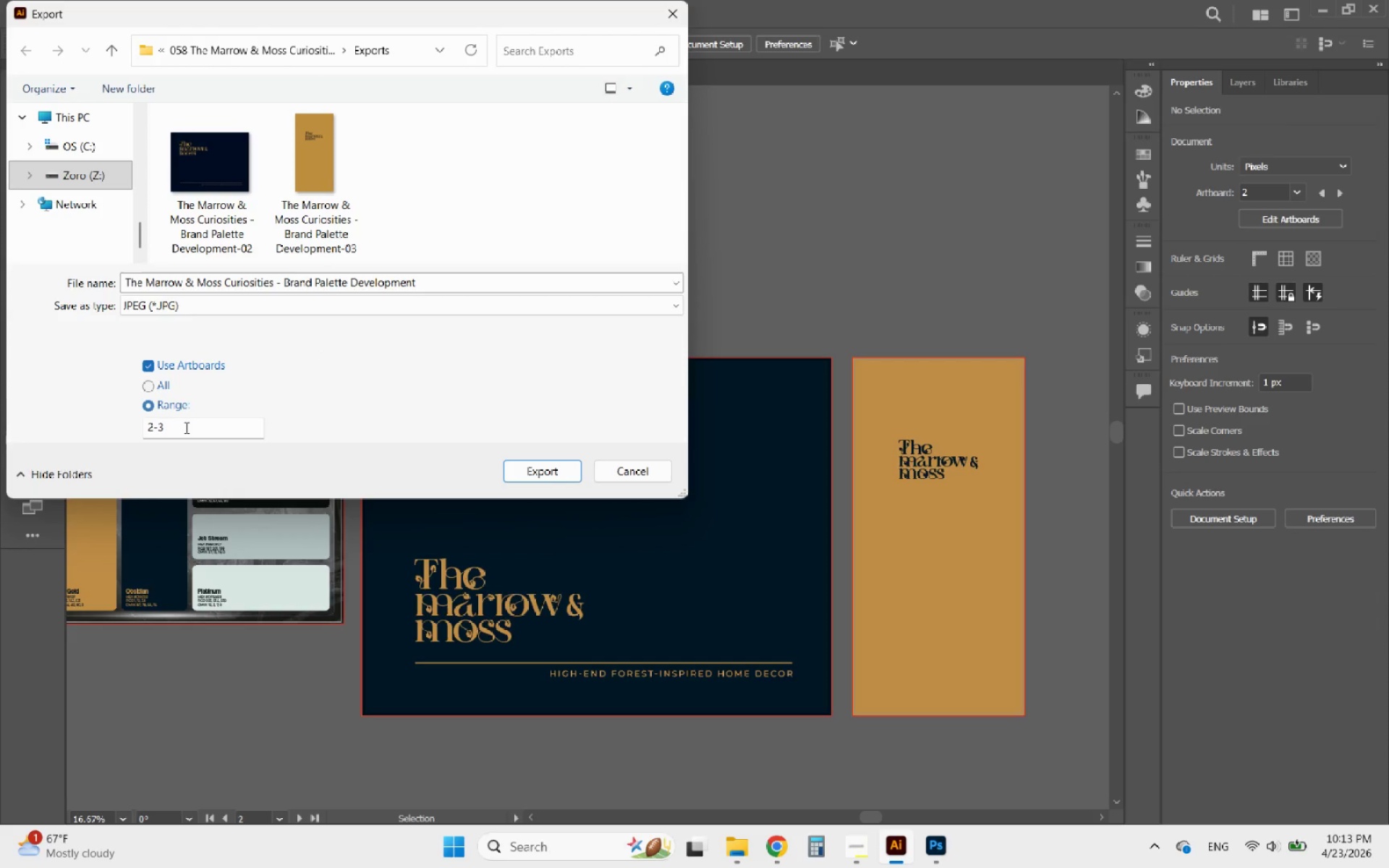 
left_click_drag(start_coordinate=[184, 428], to_coordinate=[129, 430])
 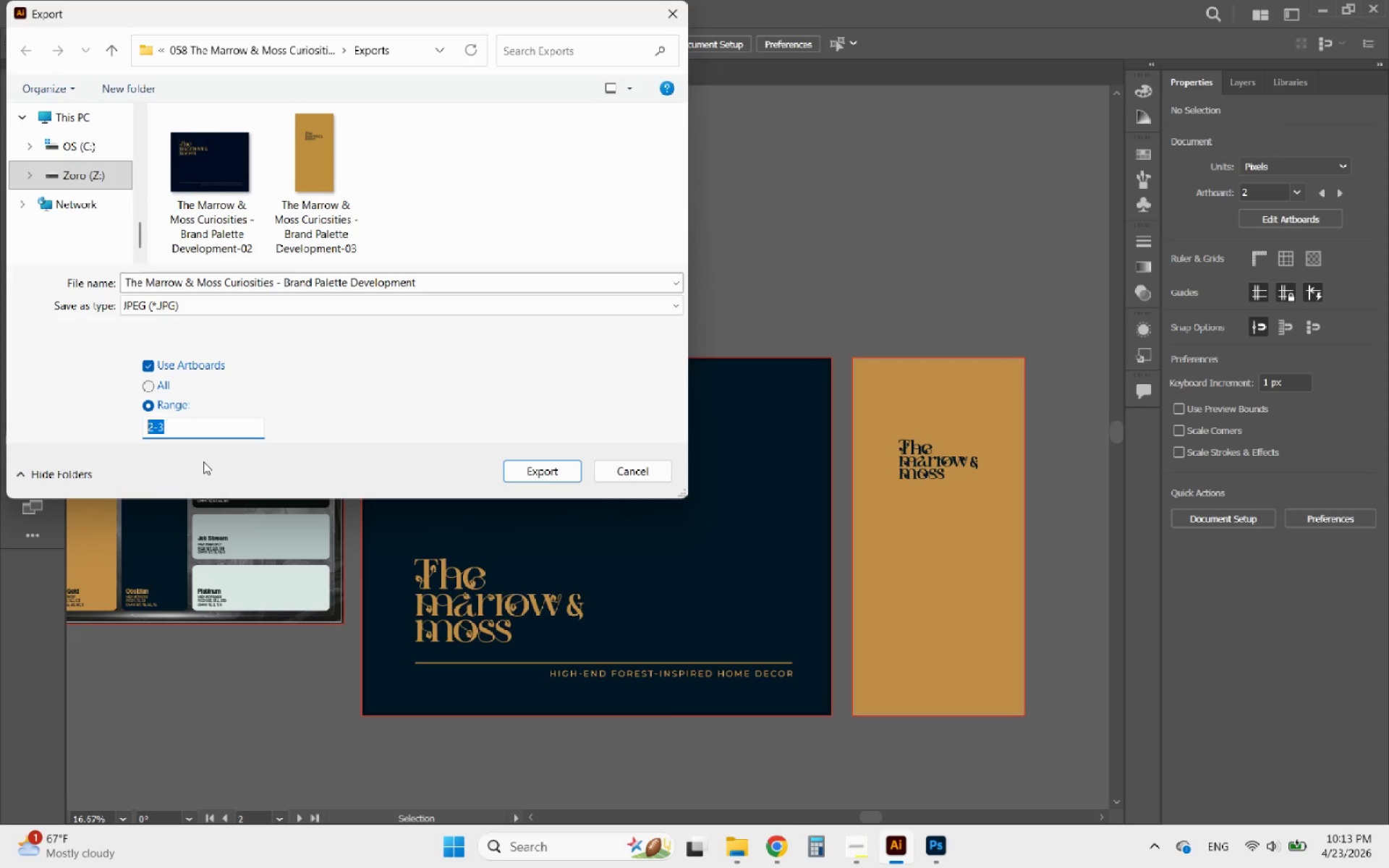 
key(2)
 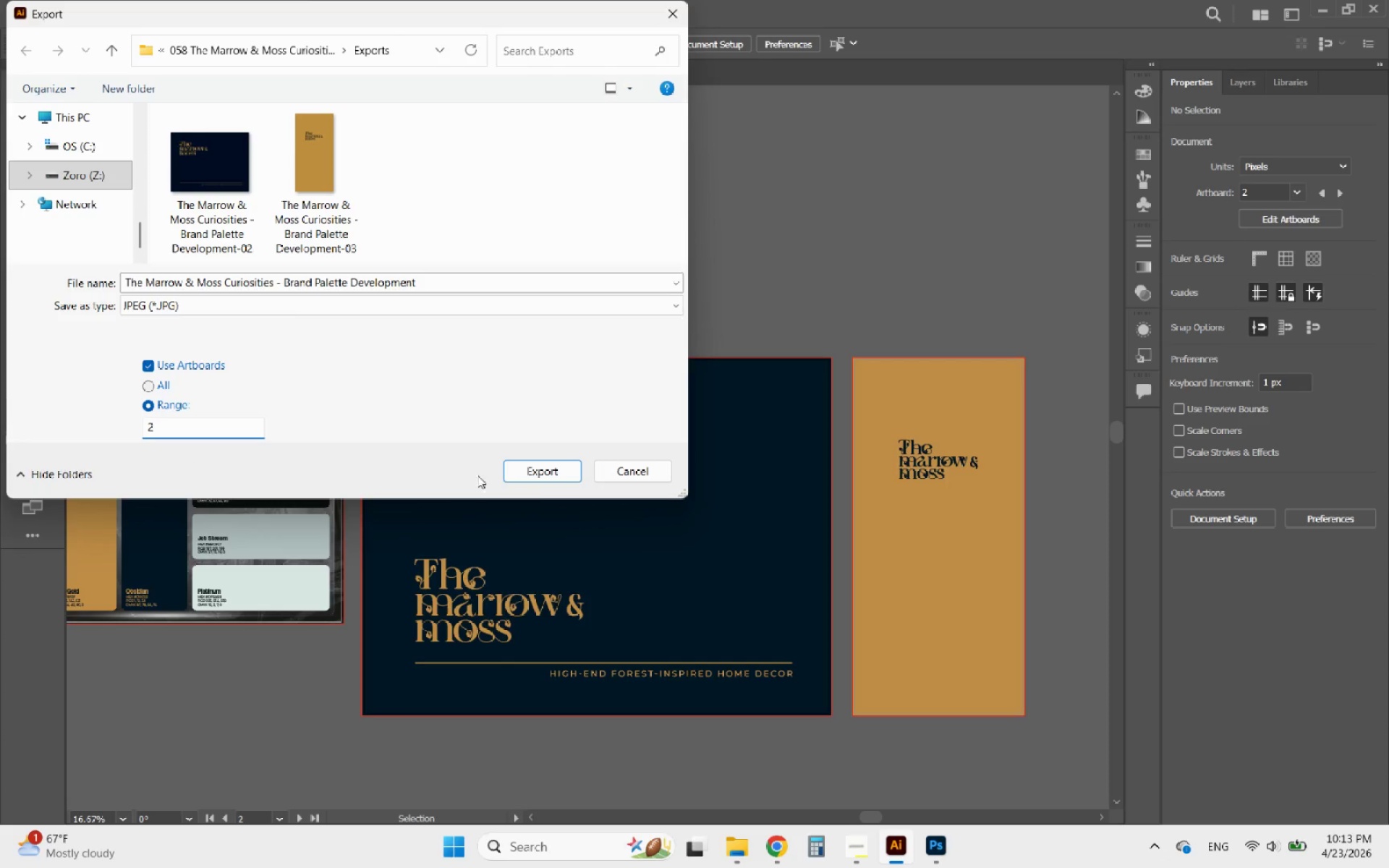 
left_click([533, 476])
 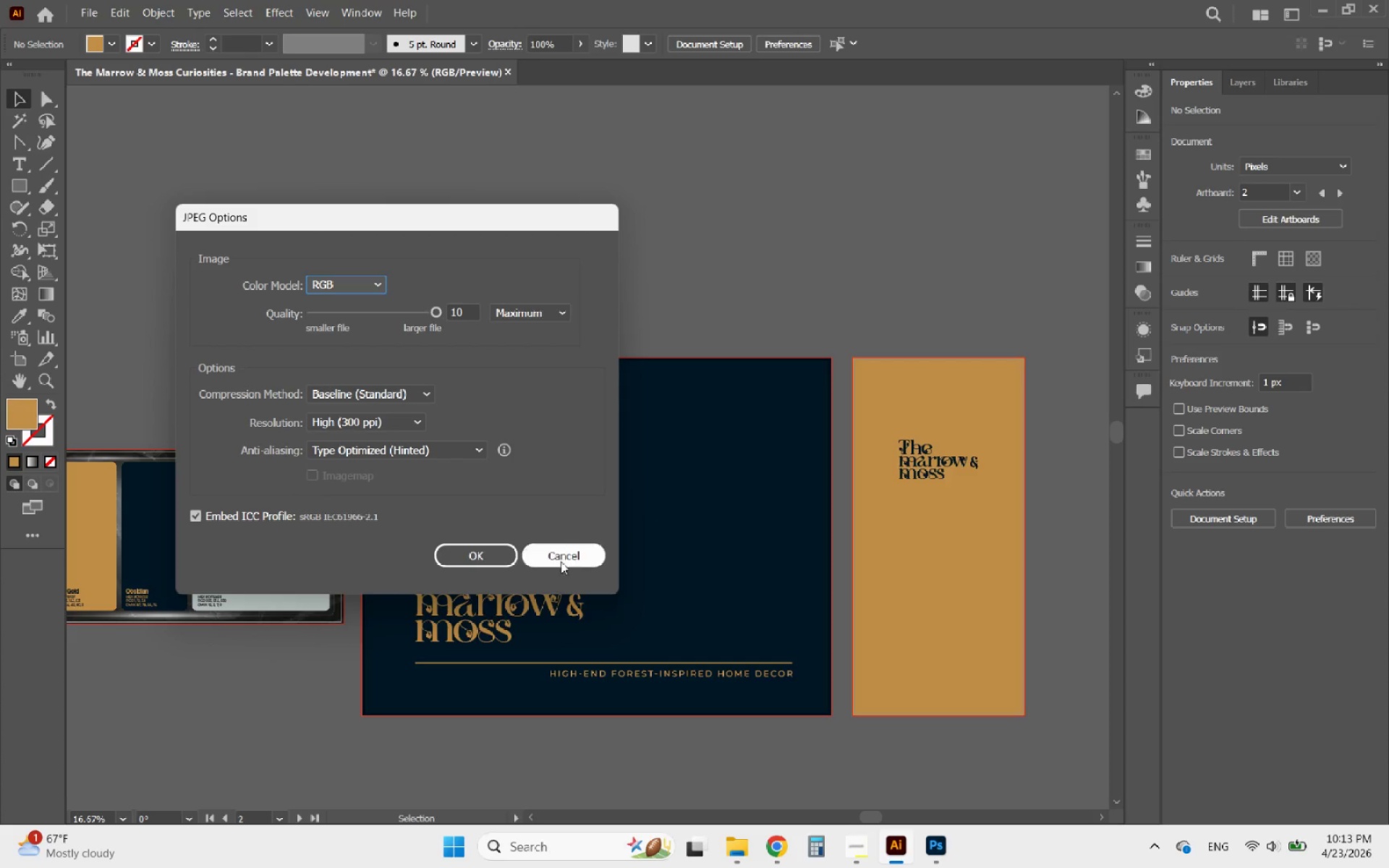 
left_click([486, 550])
 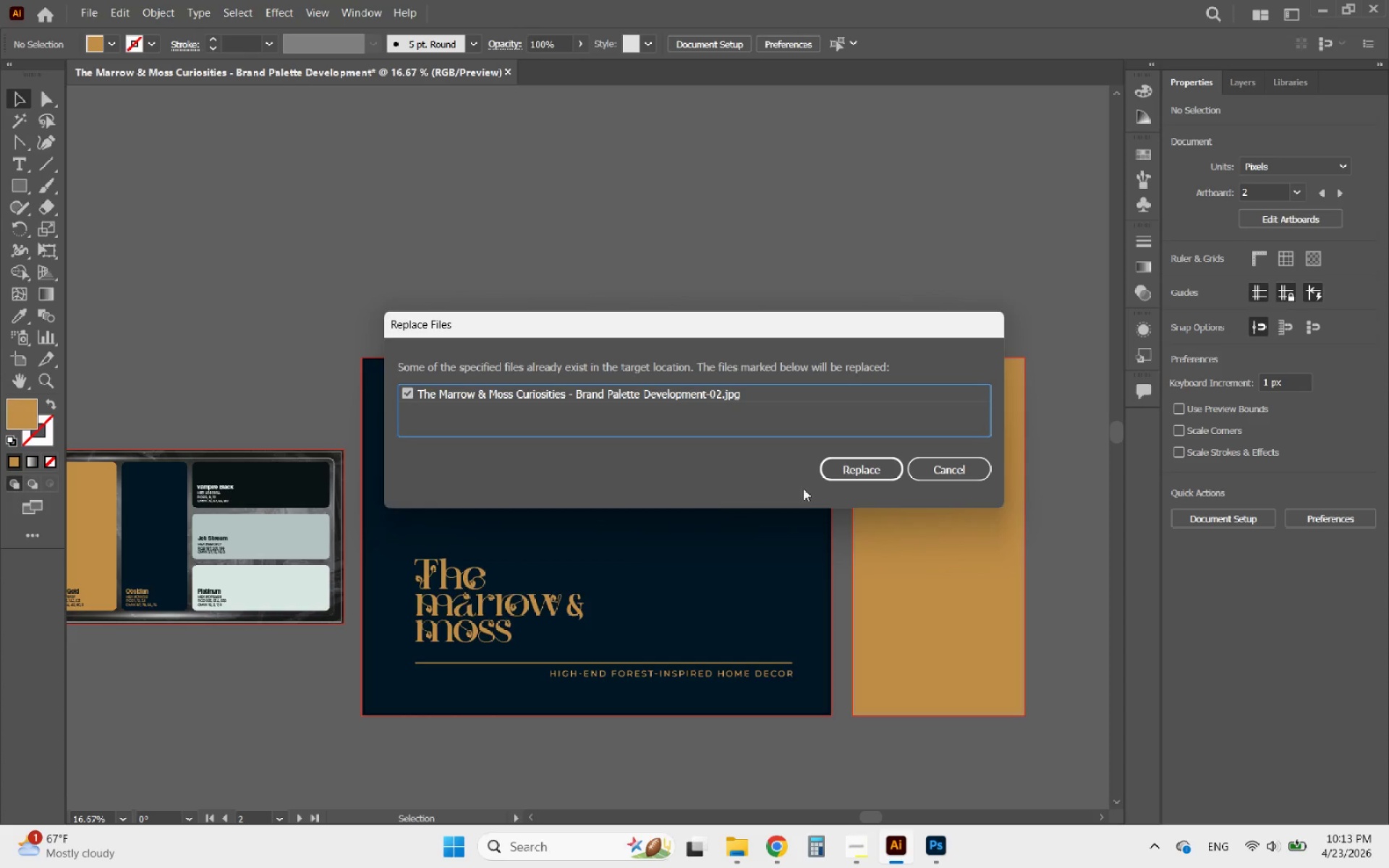 
left_click([883, 469])
 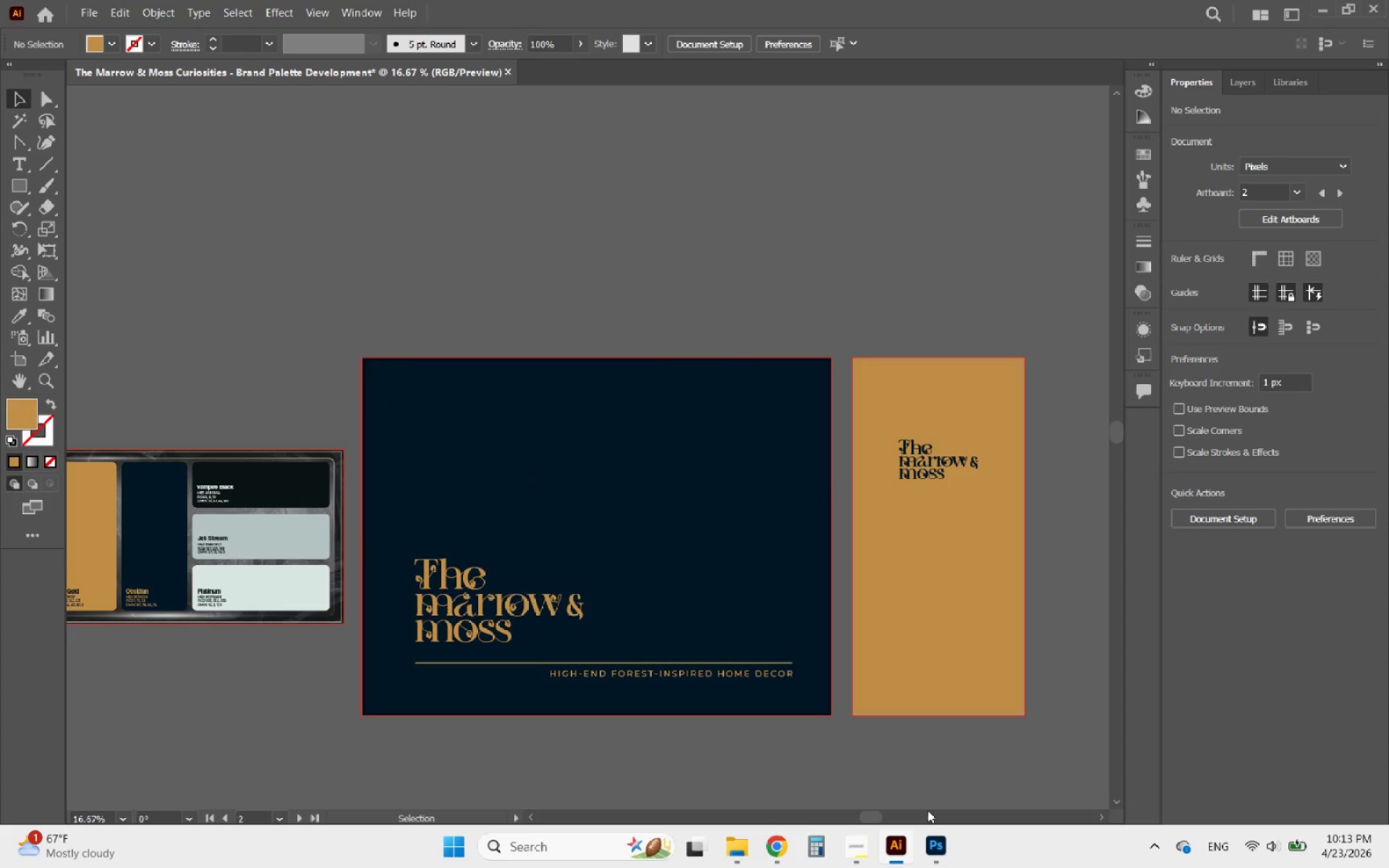 
left_click([935, 832])
 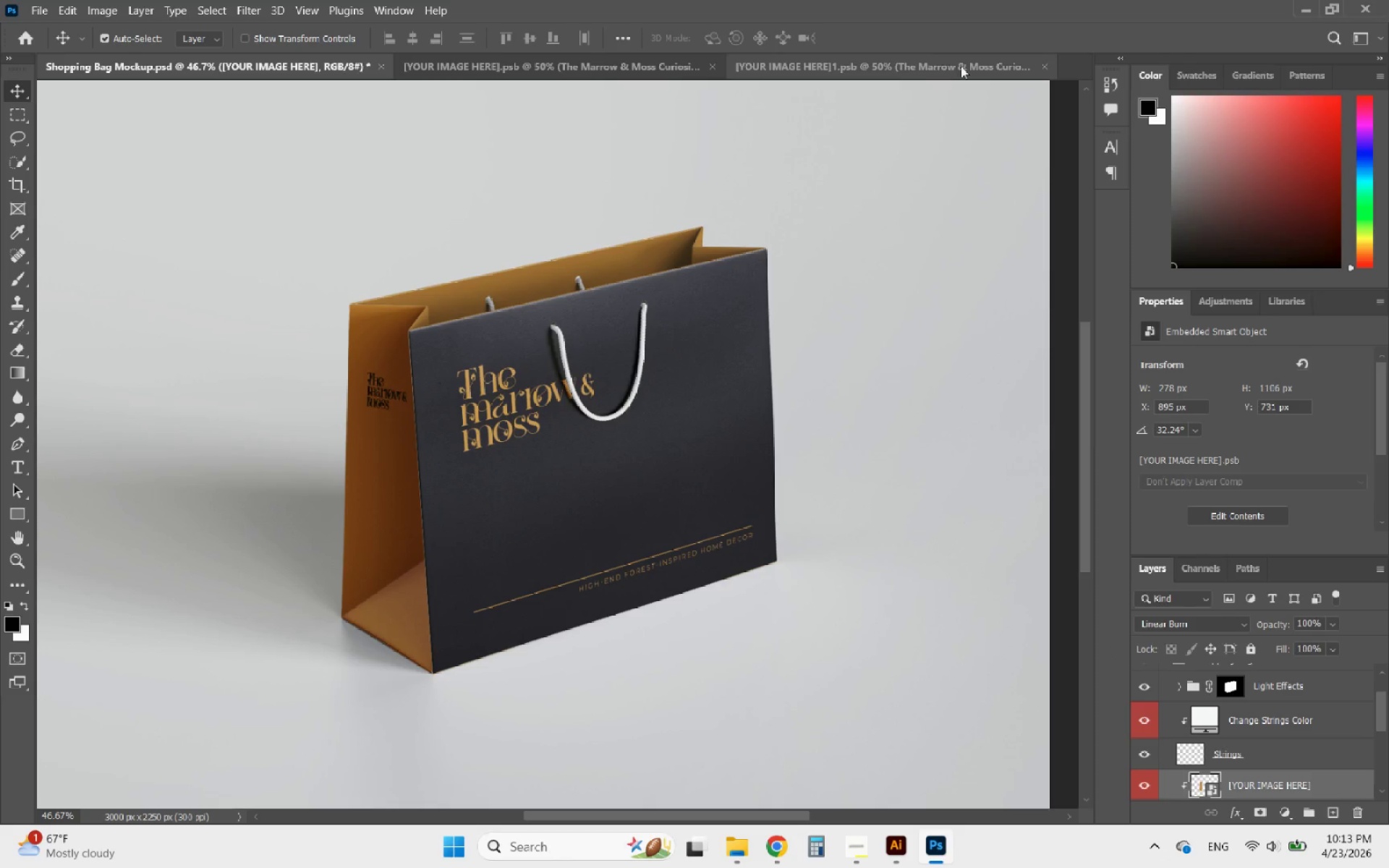 
left_click([1043, 64])
 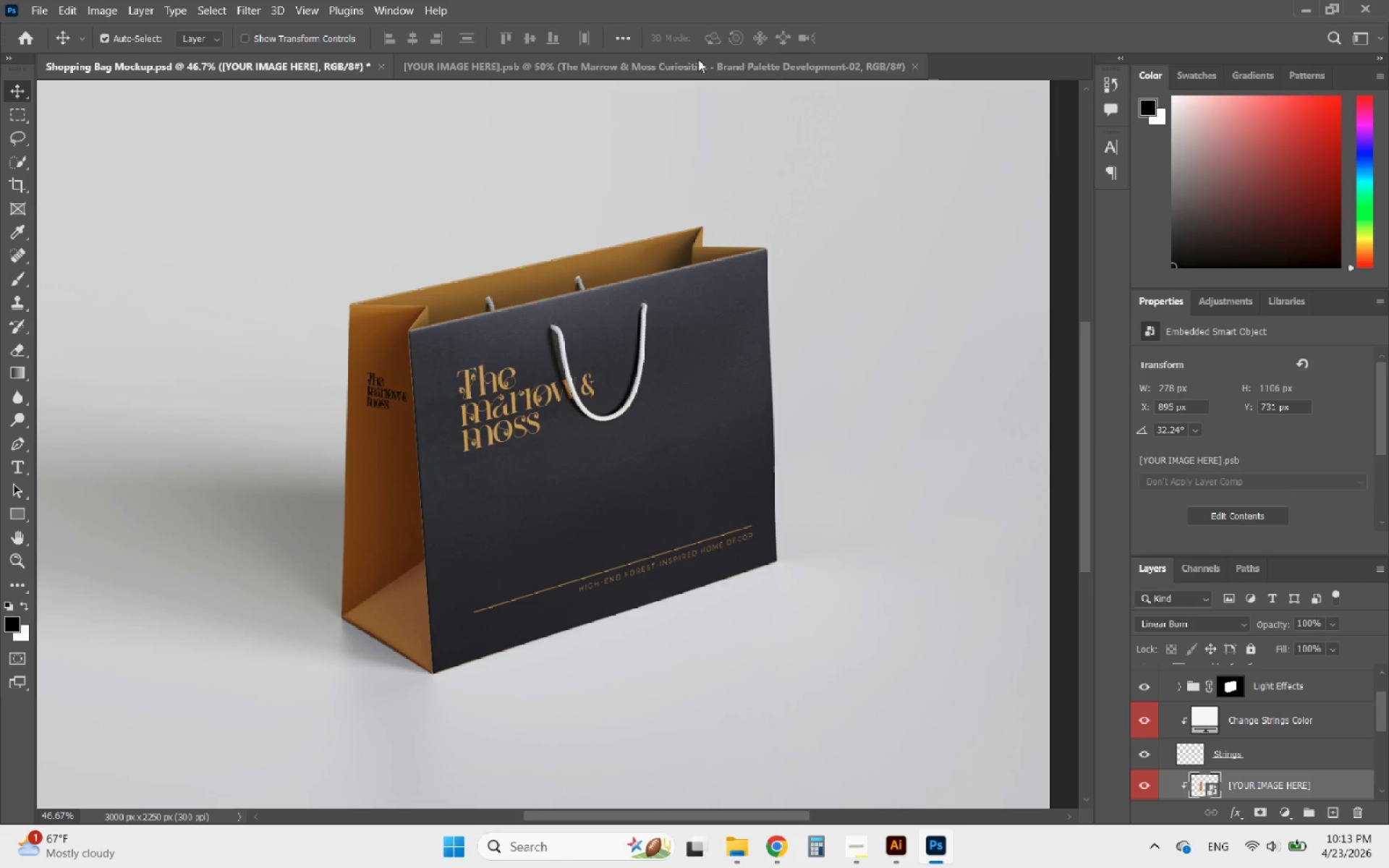 
left_click([696, 60])
 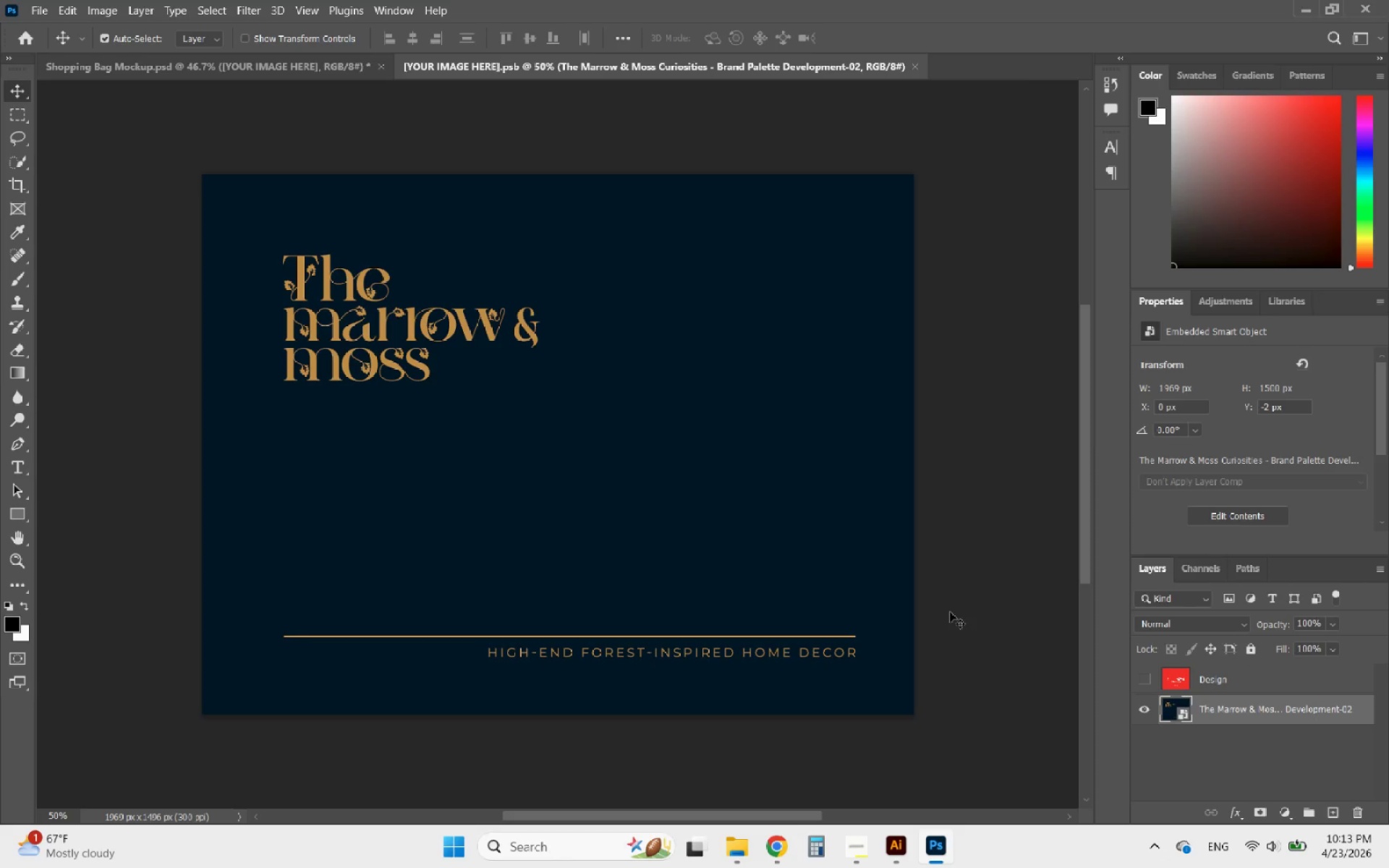 
left_click([673, 521])
 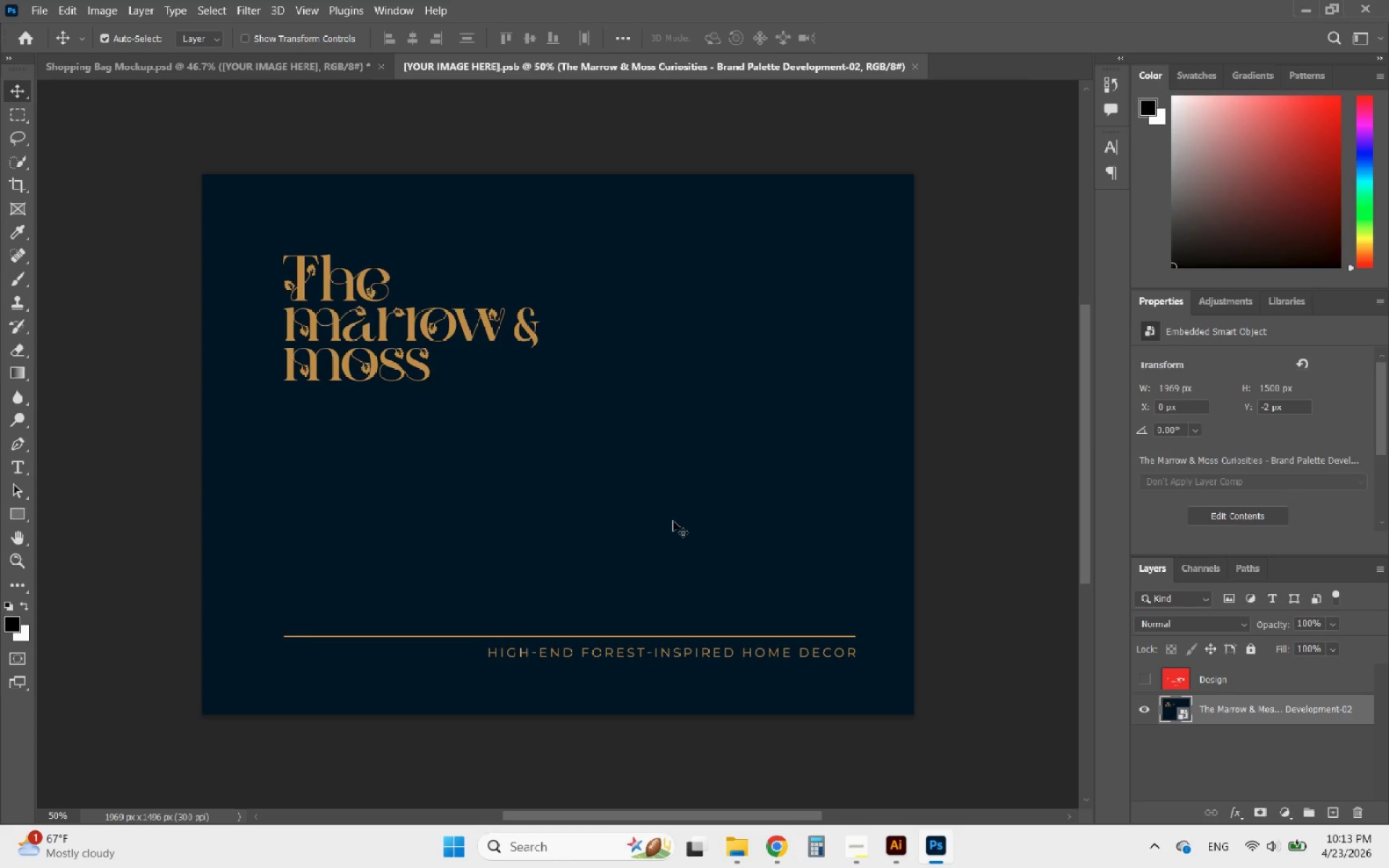 
key(Control+T)
 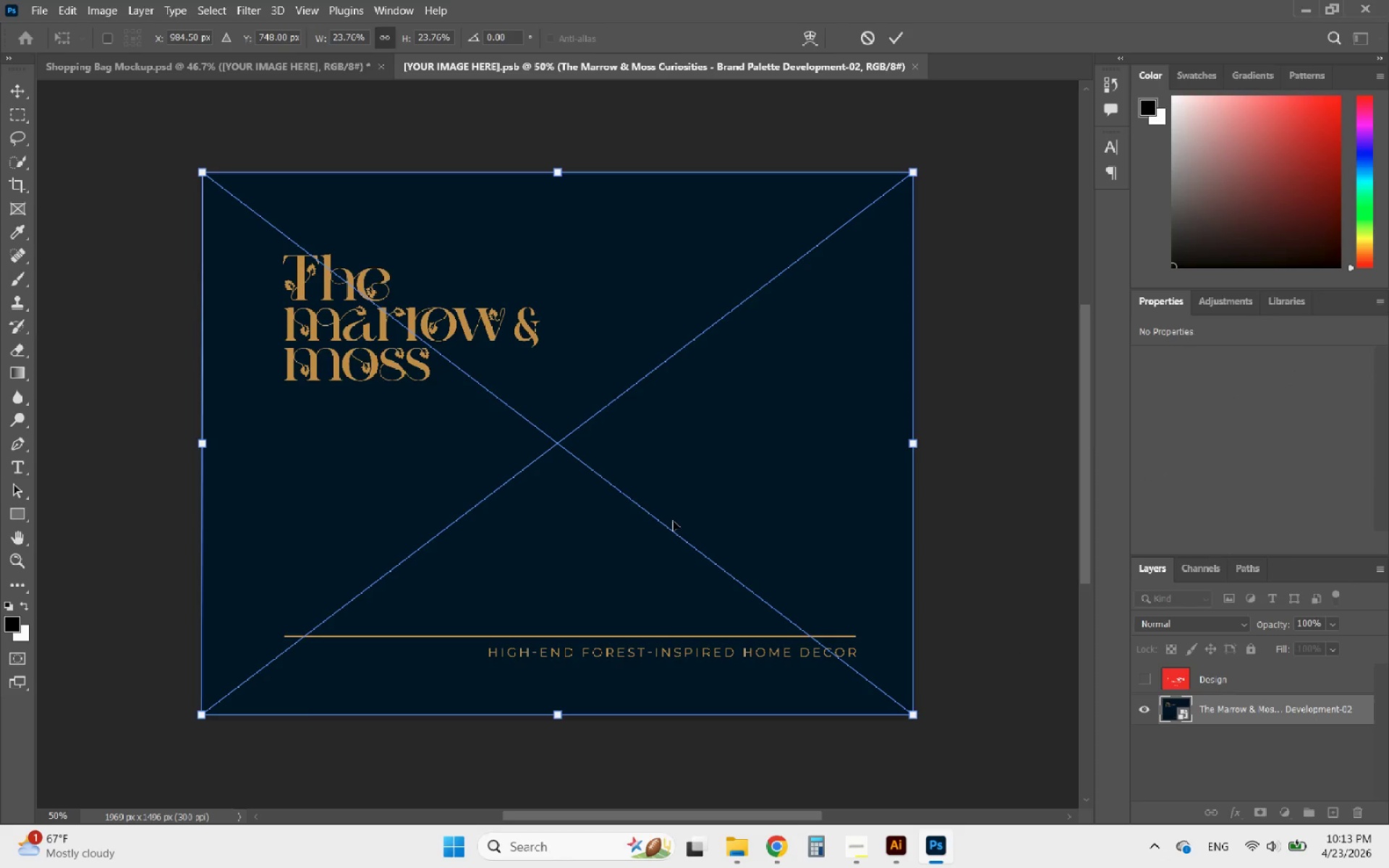 
key(Delete)
 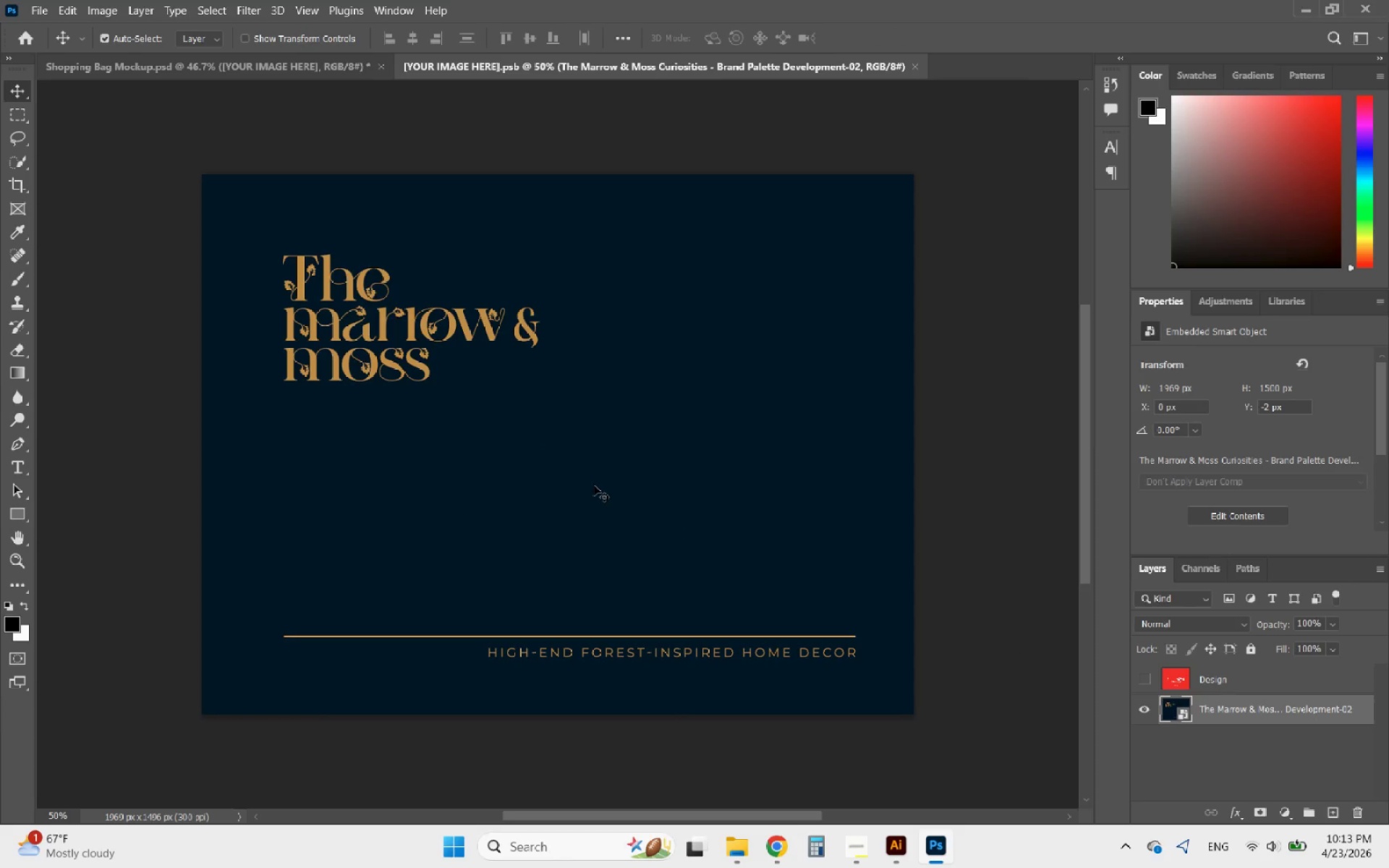 
left_click([592, 482])
 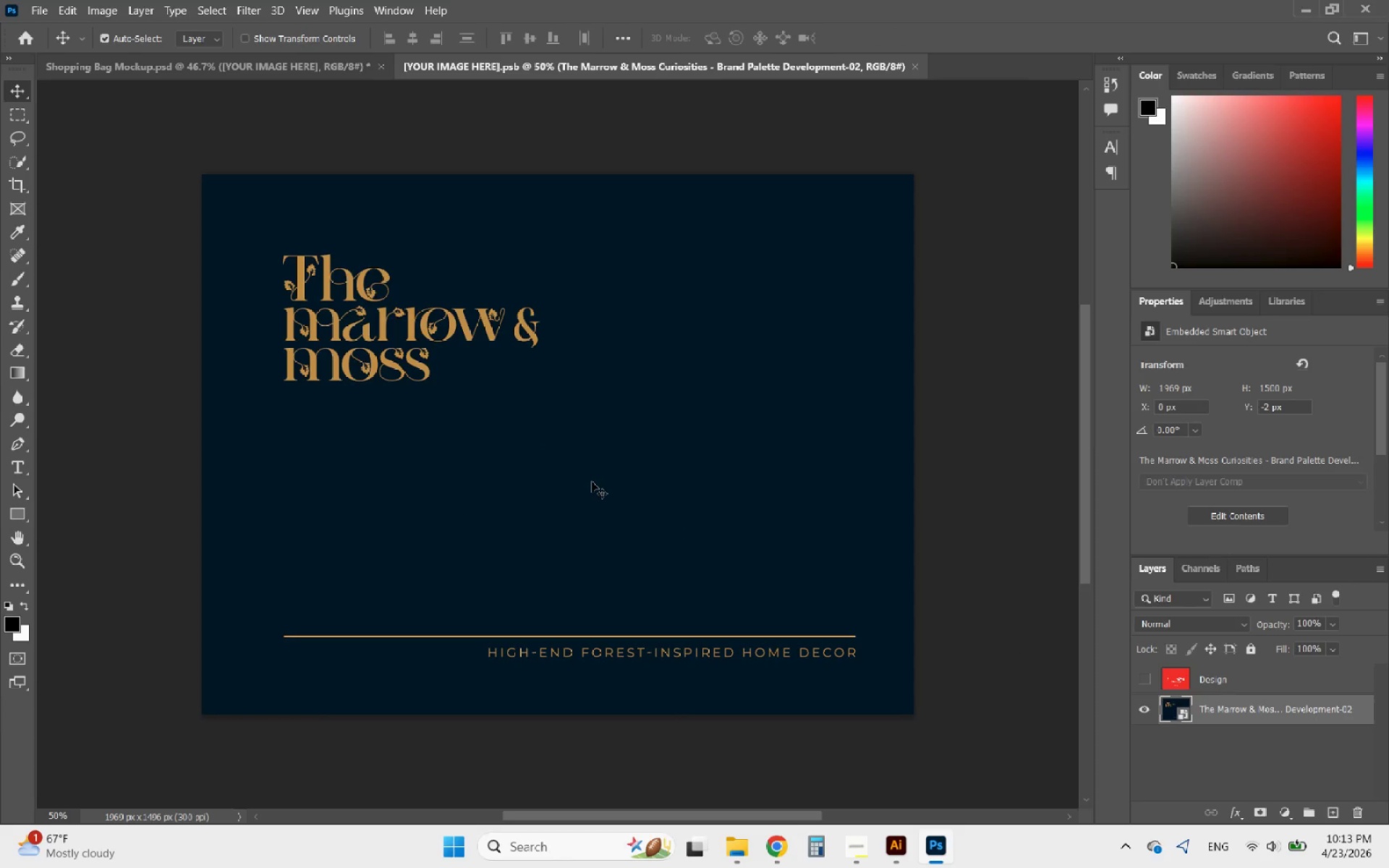 
key(Delete)
 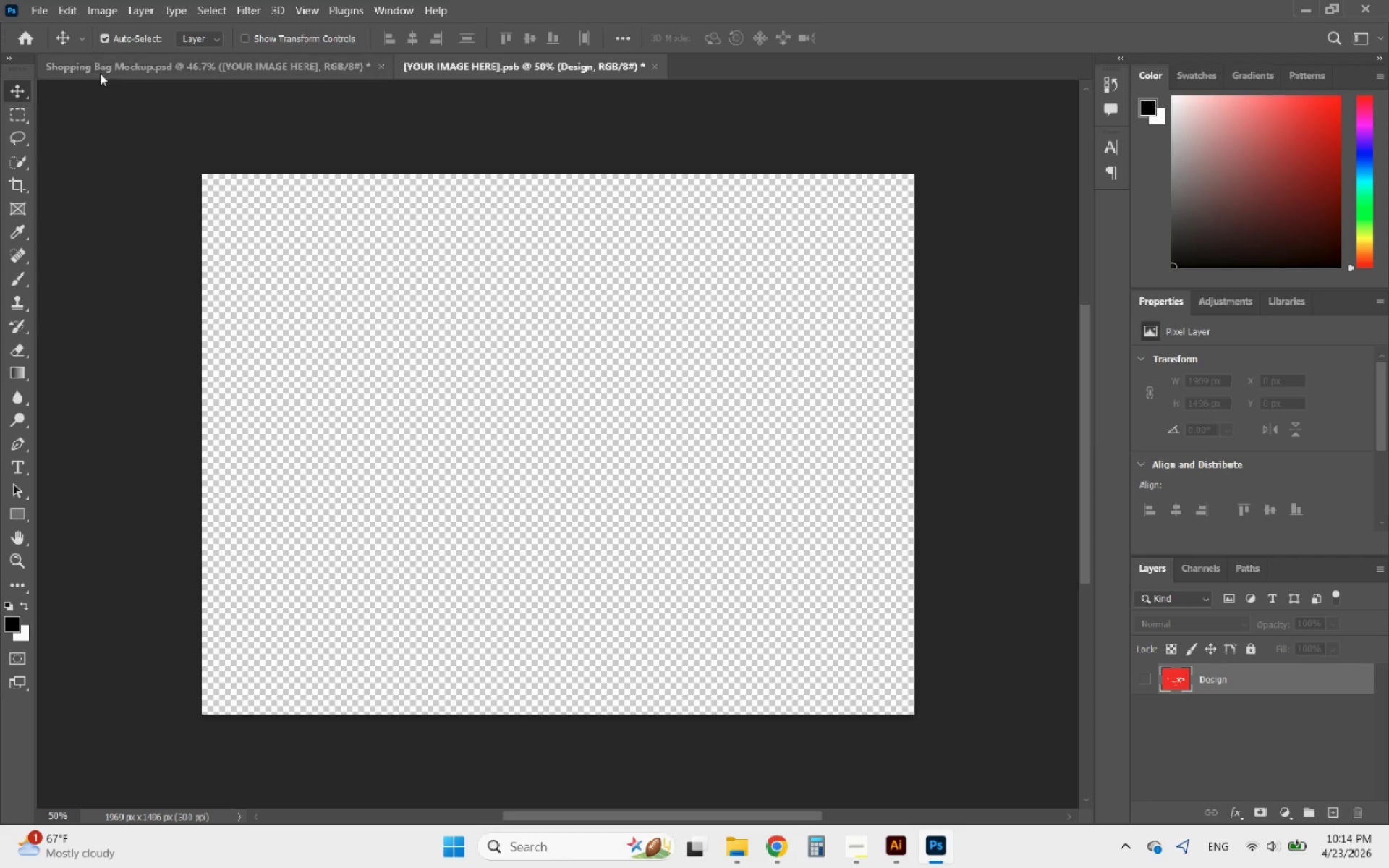 
left_click([47, 9])
 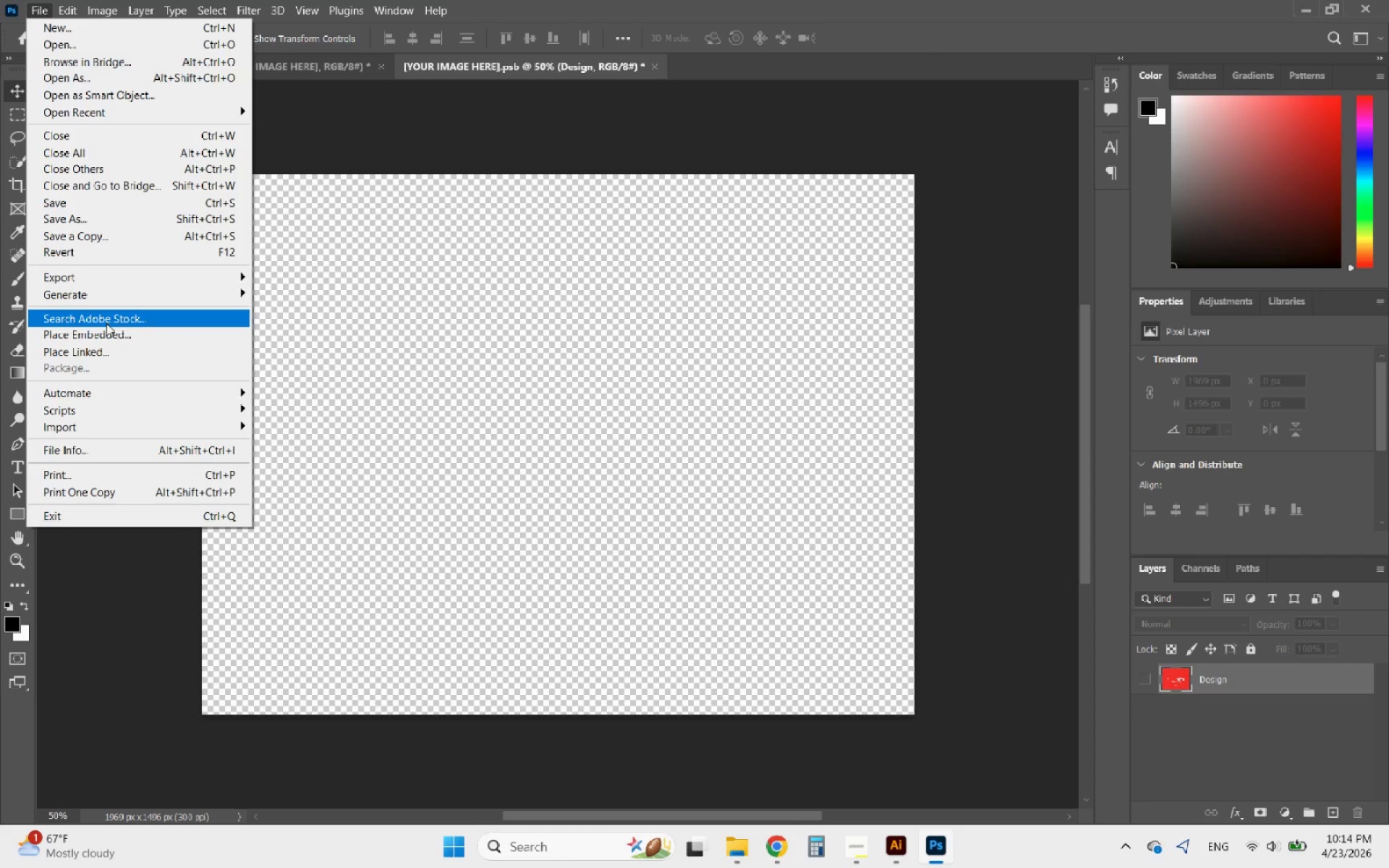 
left_click([109, 338])
 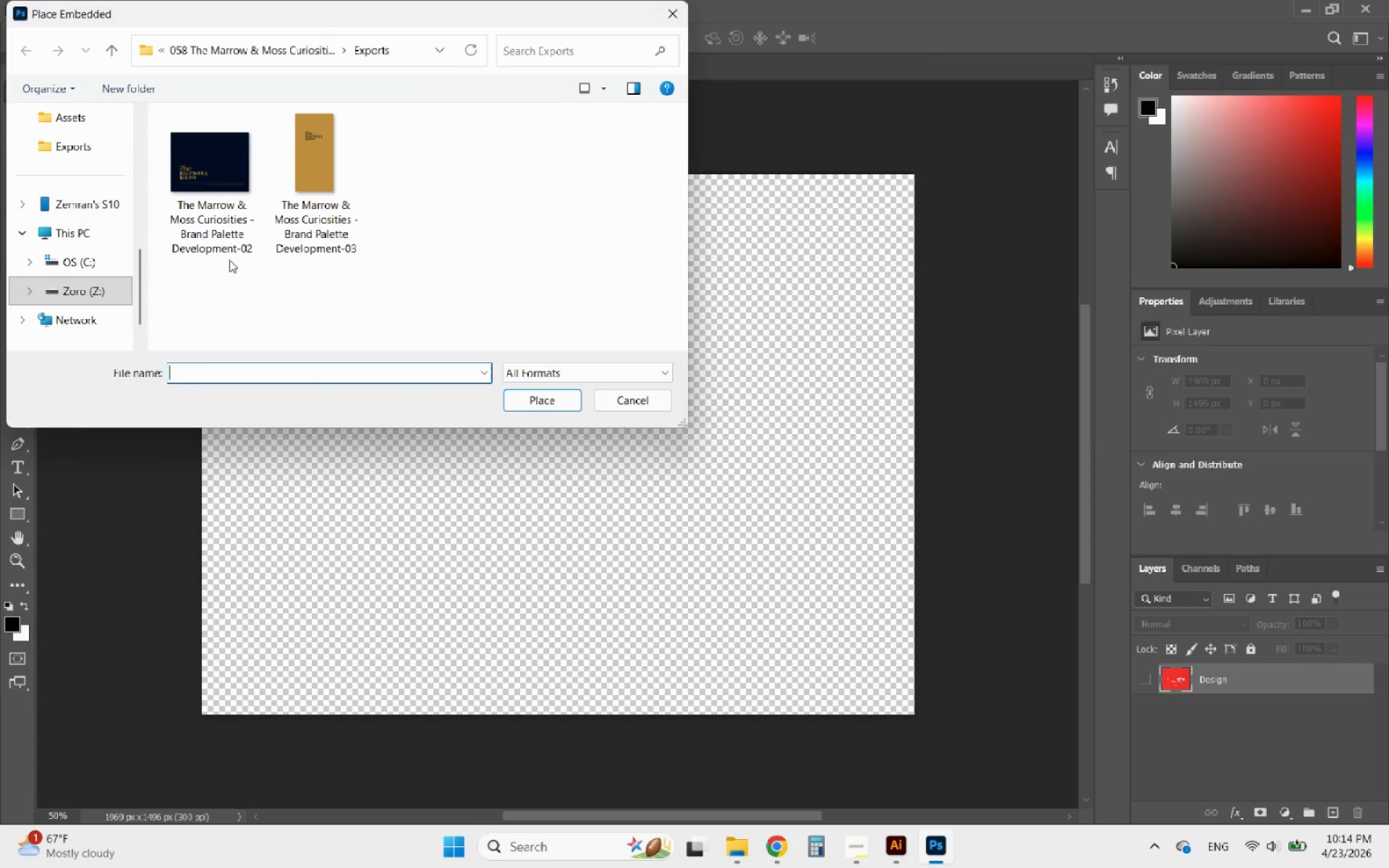 
left_click([205, 176])
 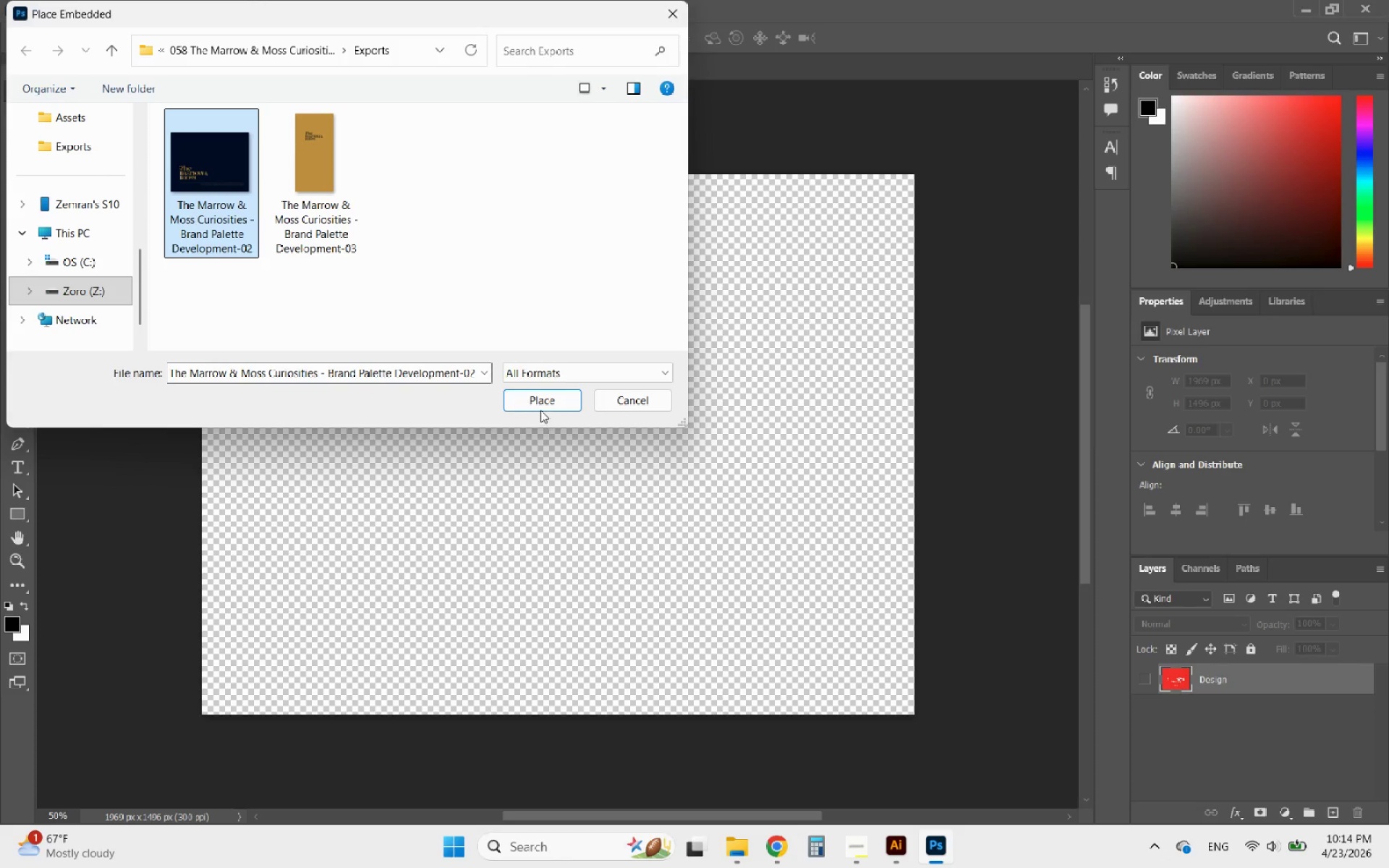 
left_click([527, 399])
 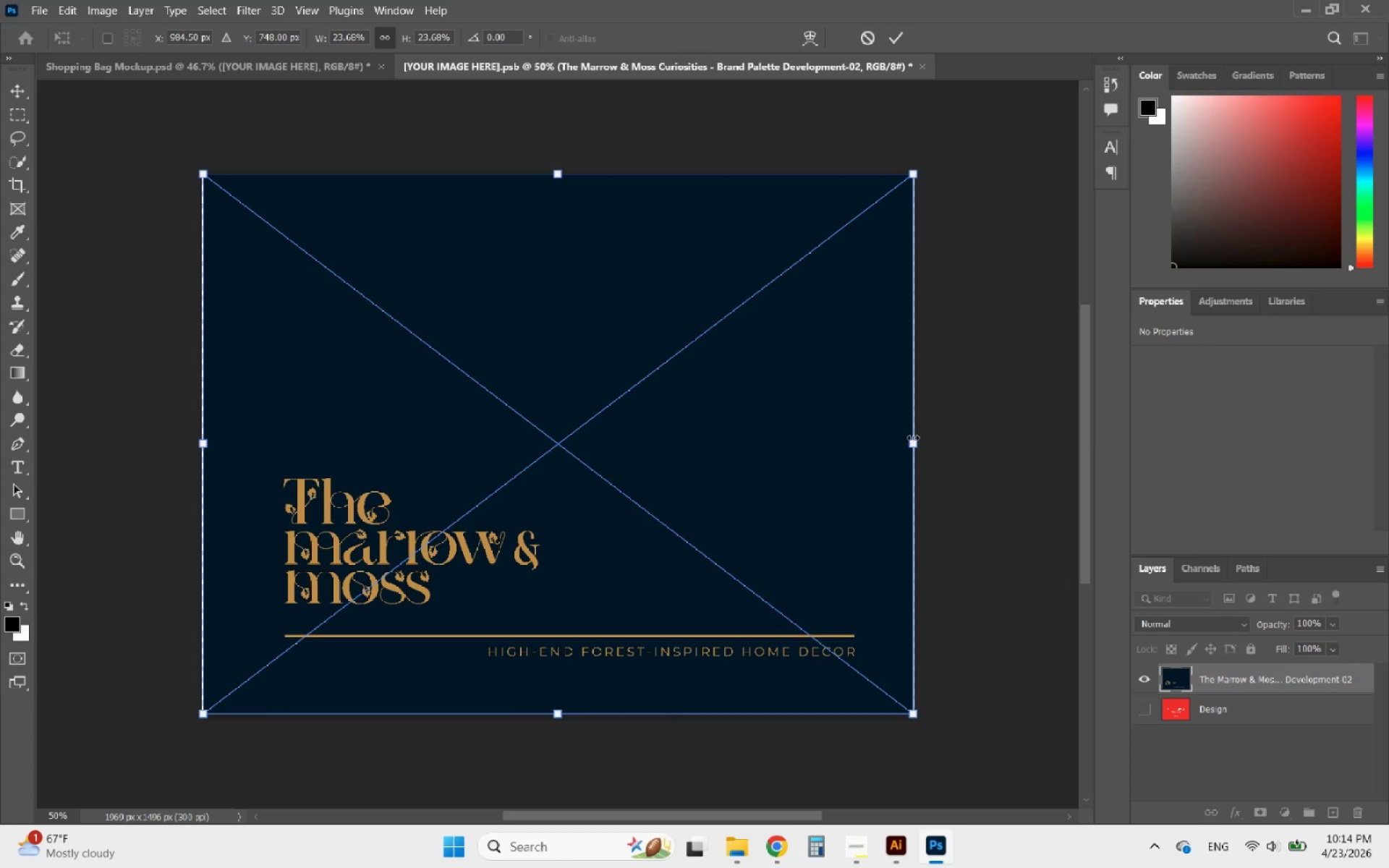 
left_click_drag(start_coordinate=[914, 440], to_coordinate=[920, 440])
 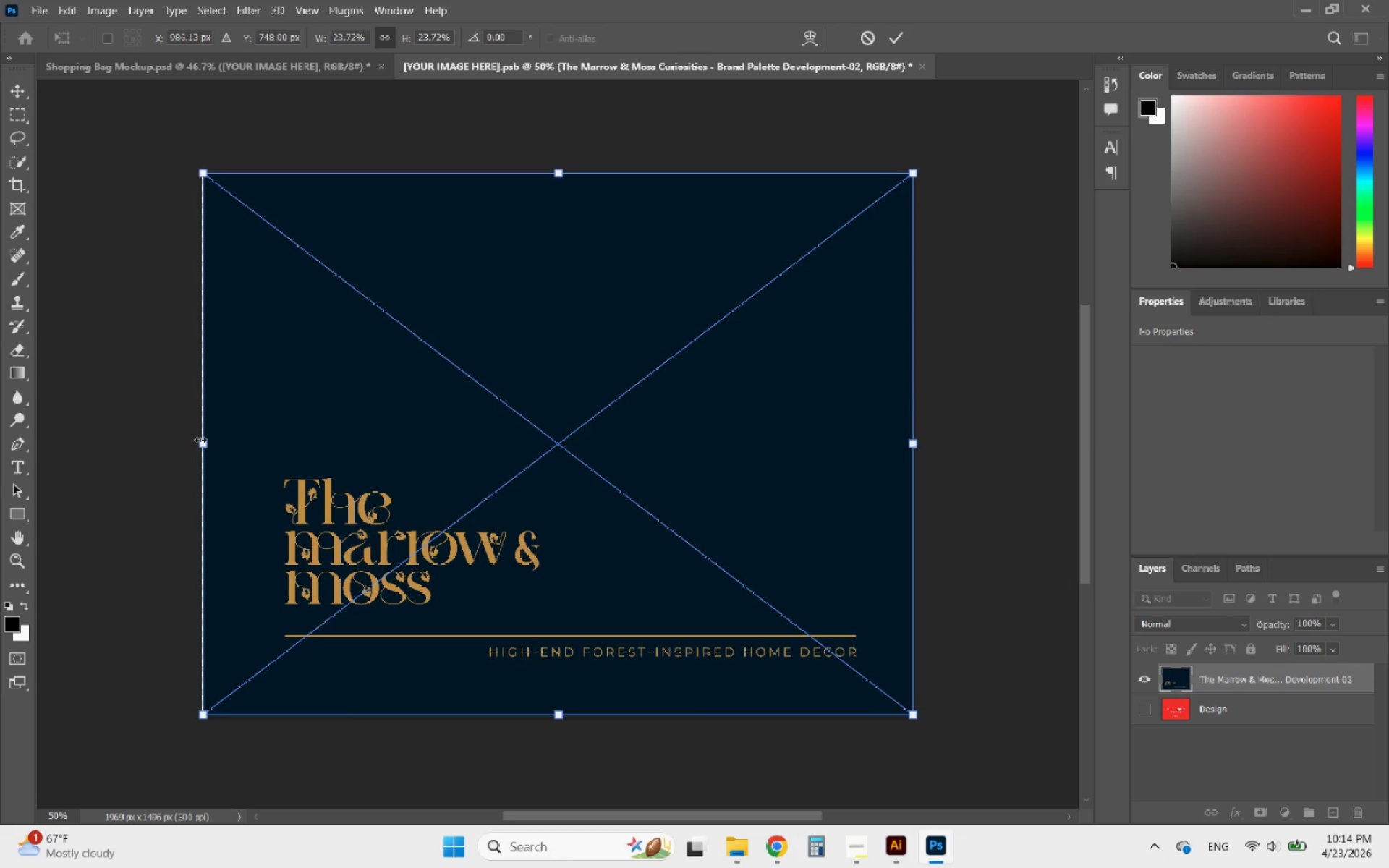 
left_click_drag(start_coordinate=[202, 441], to_coordinate=[196, 443])
 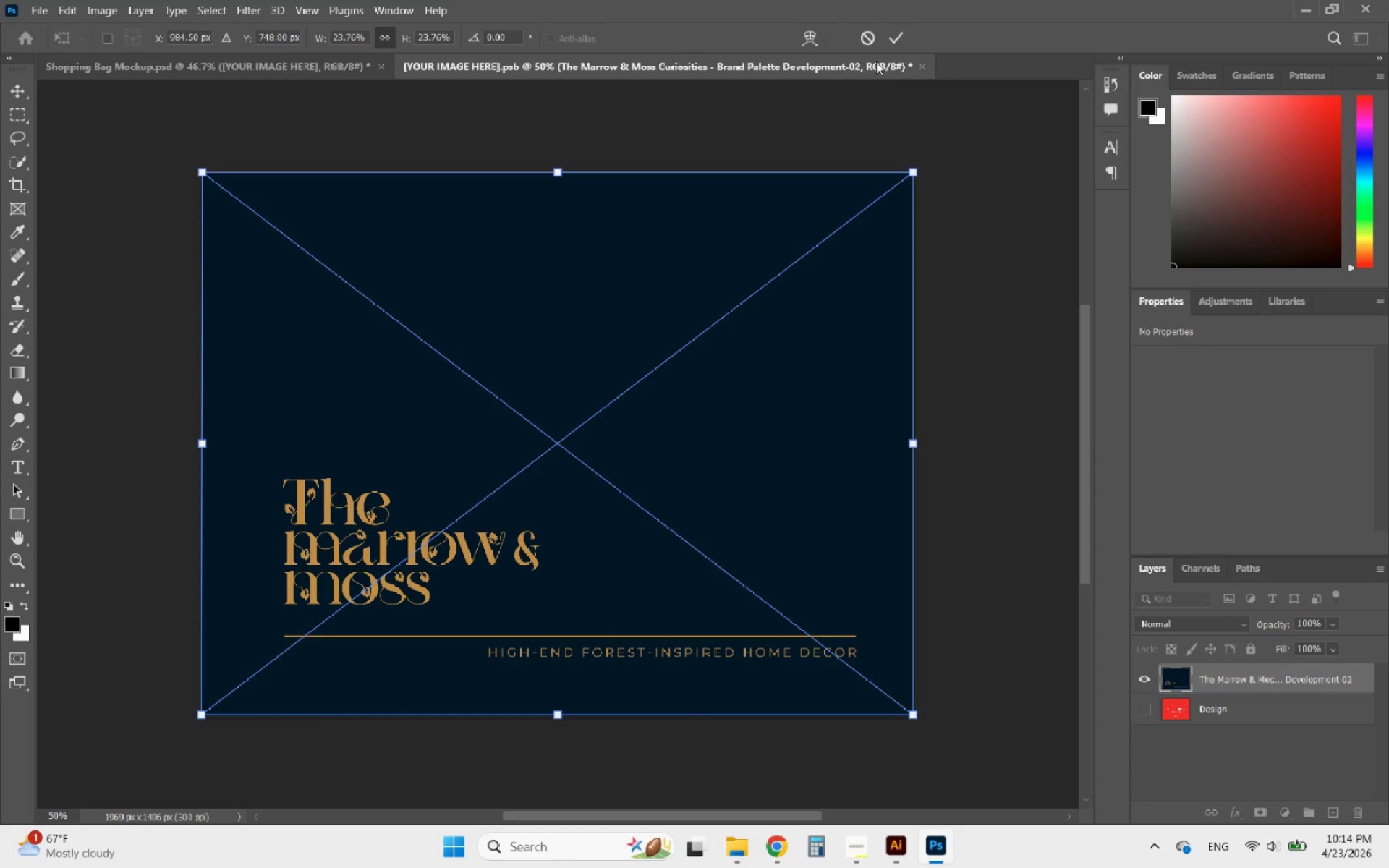 
left_click([892, 36])
 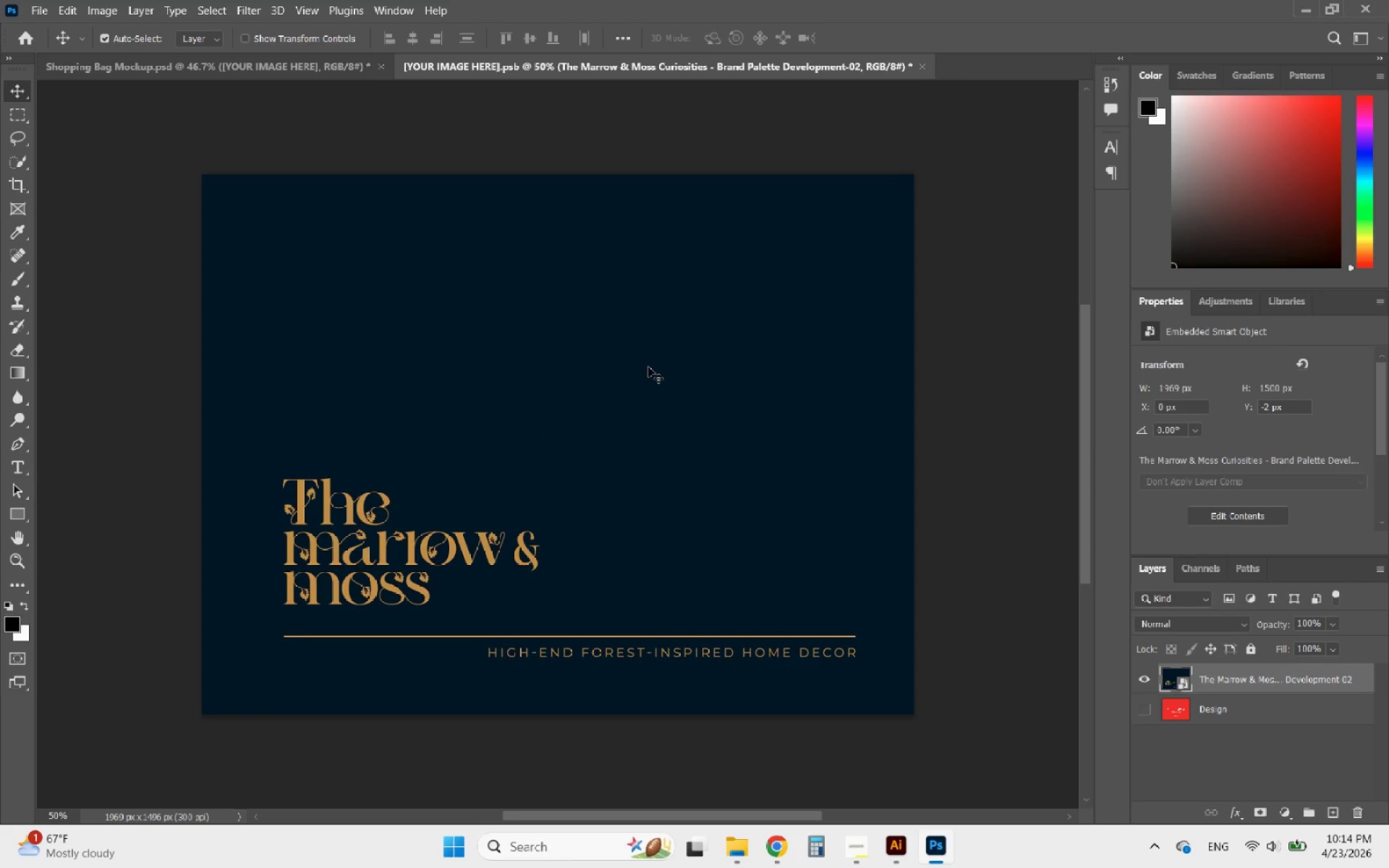 
key(Control+S)
 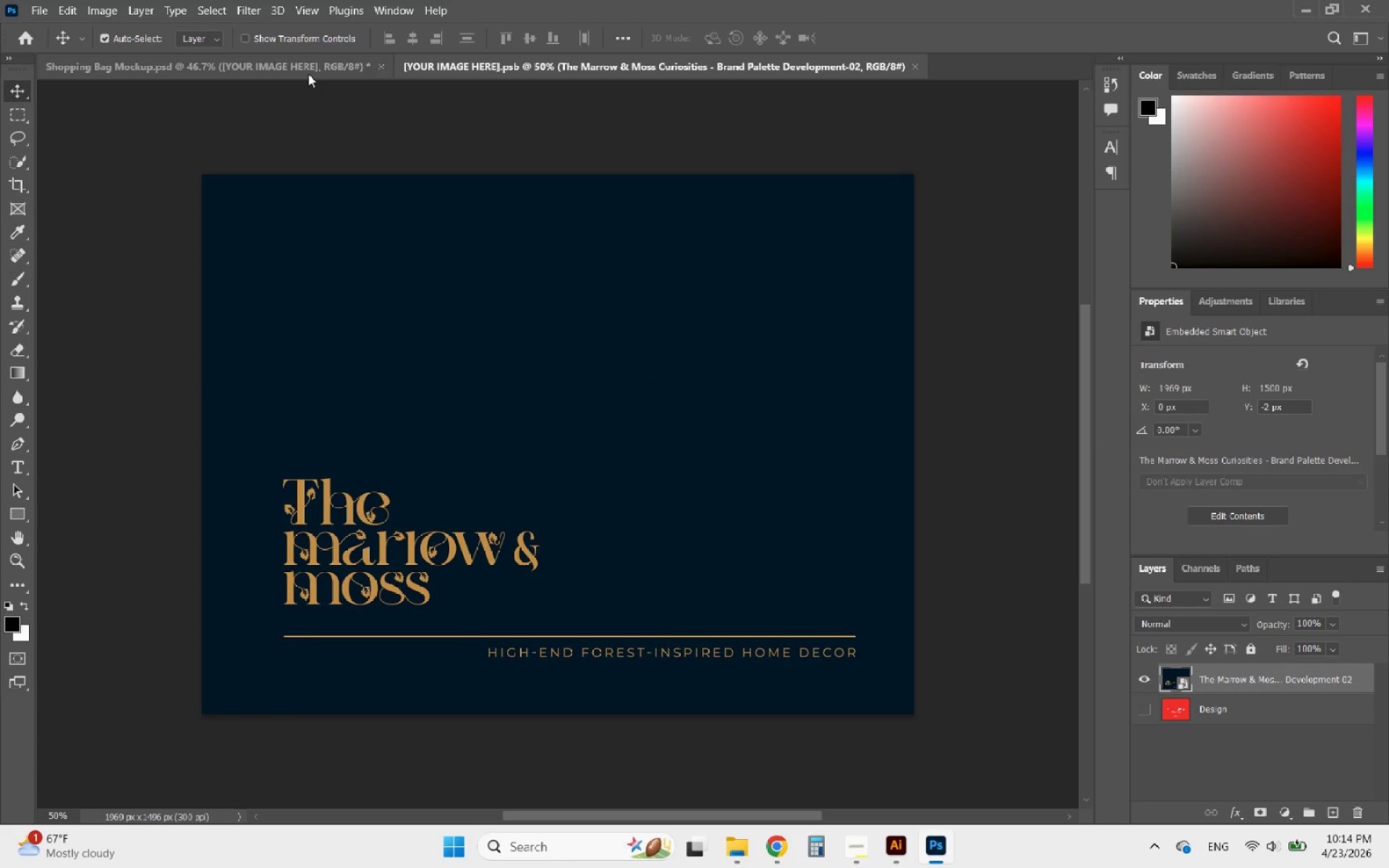 
left_click([308, 74])
 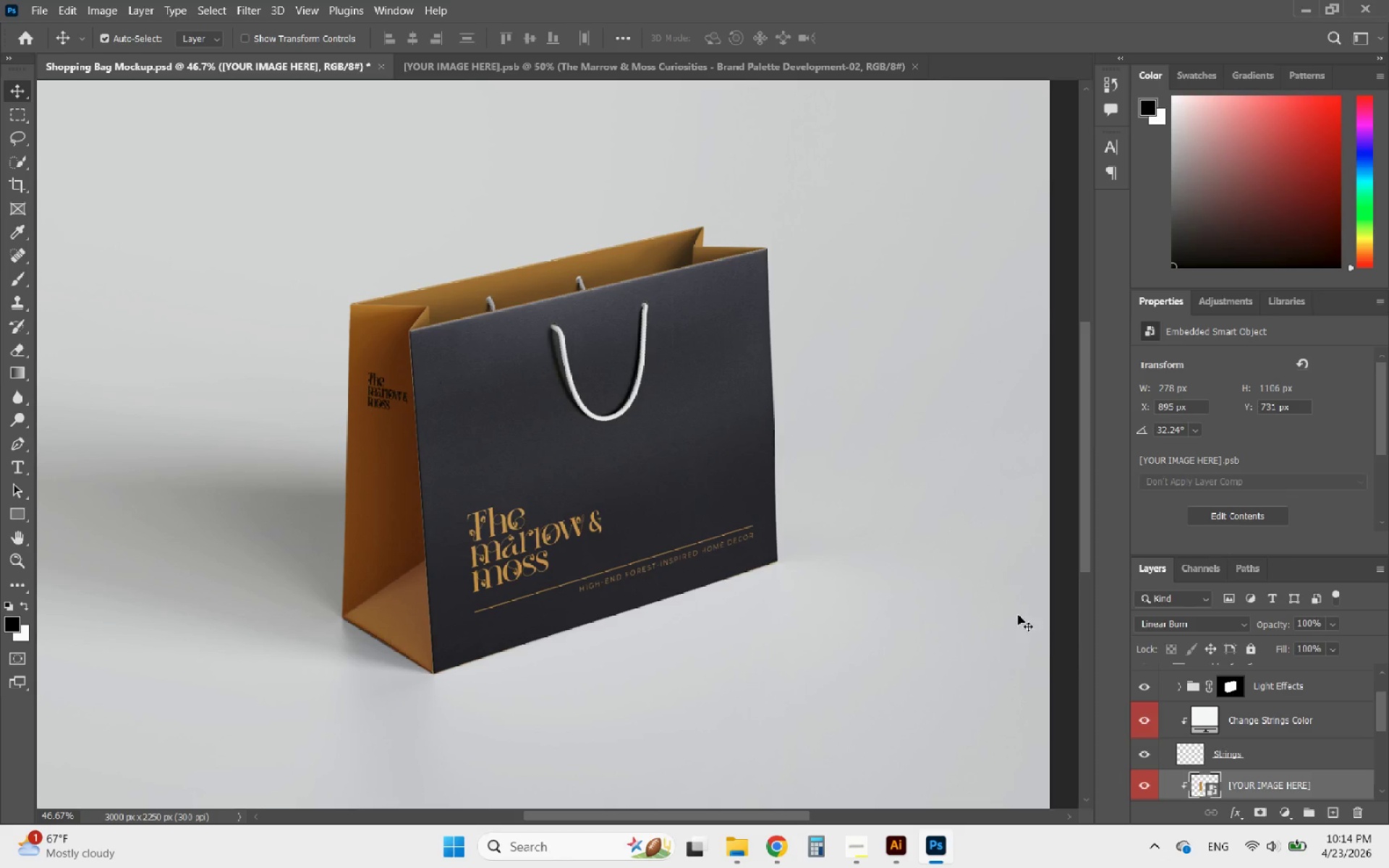 
wait(6.44)
 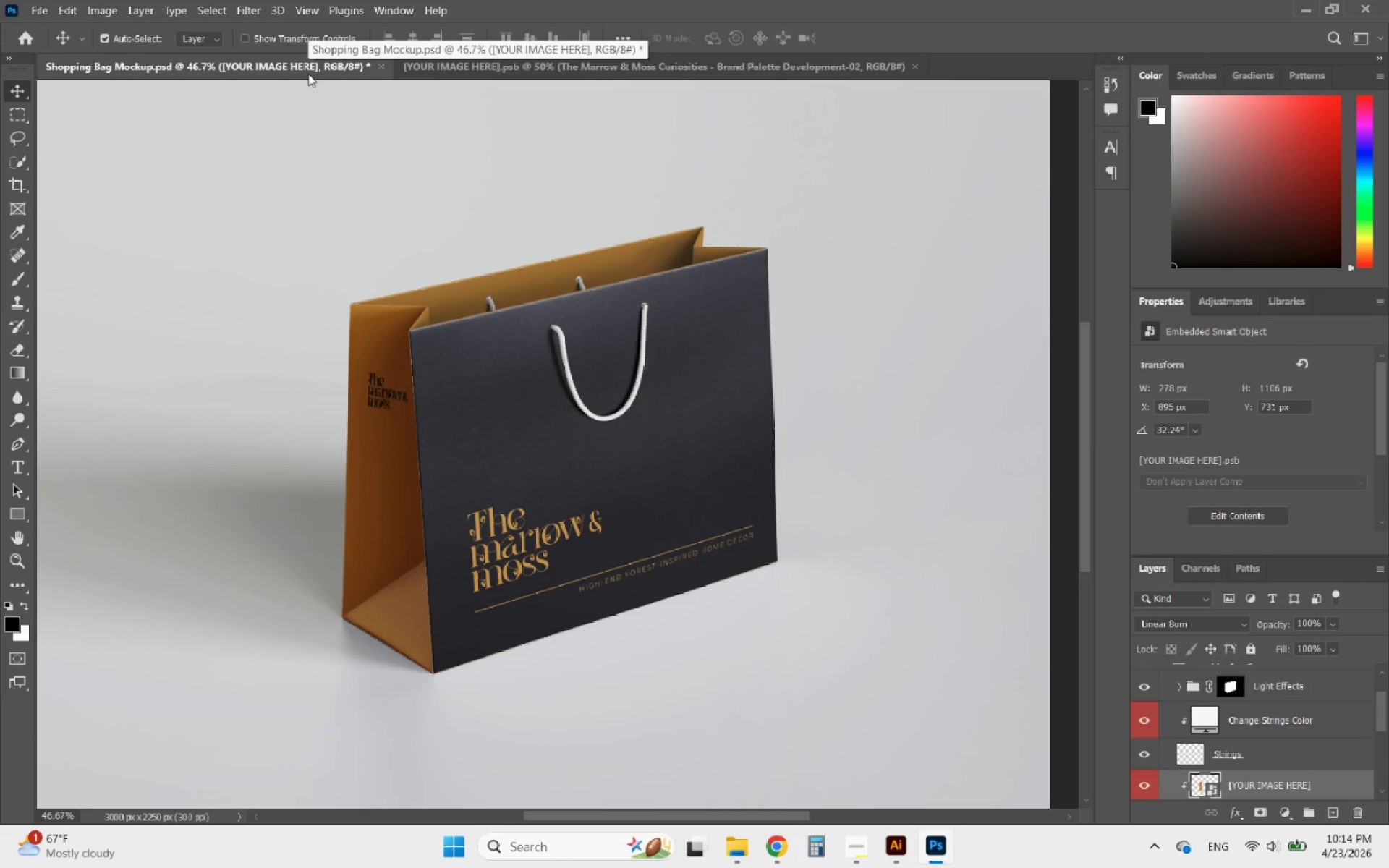 
left_click([35, 14])
 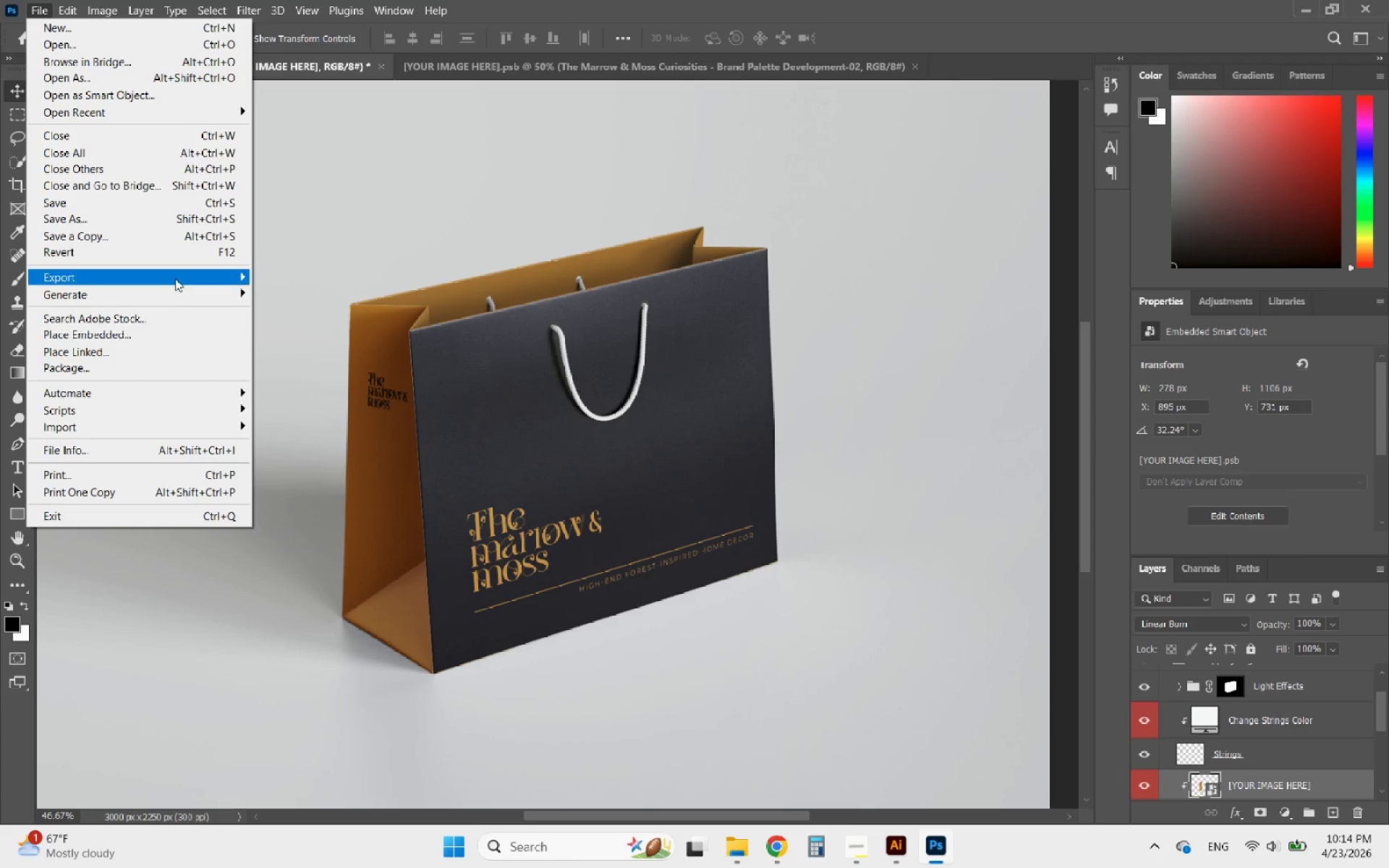 
left_click([174, 277])
 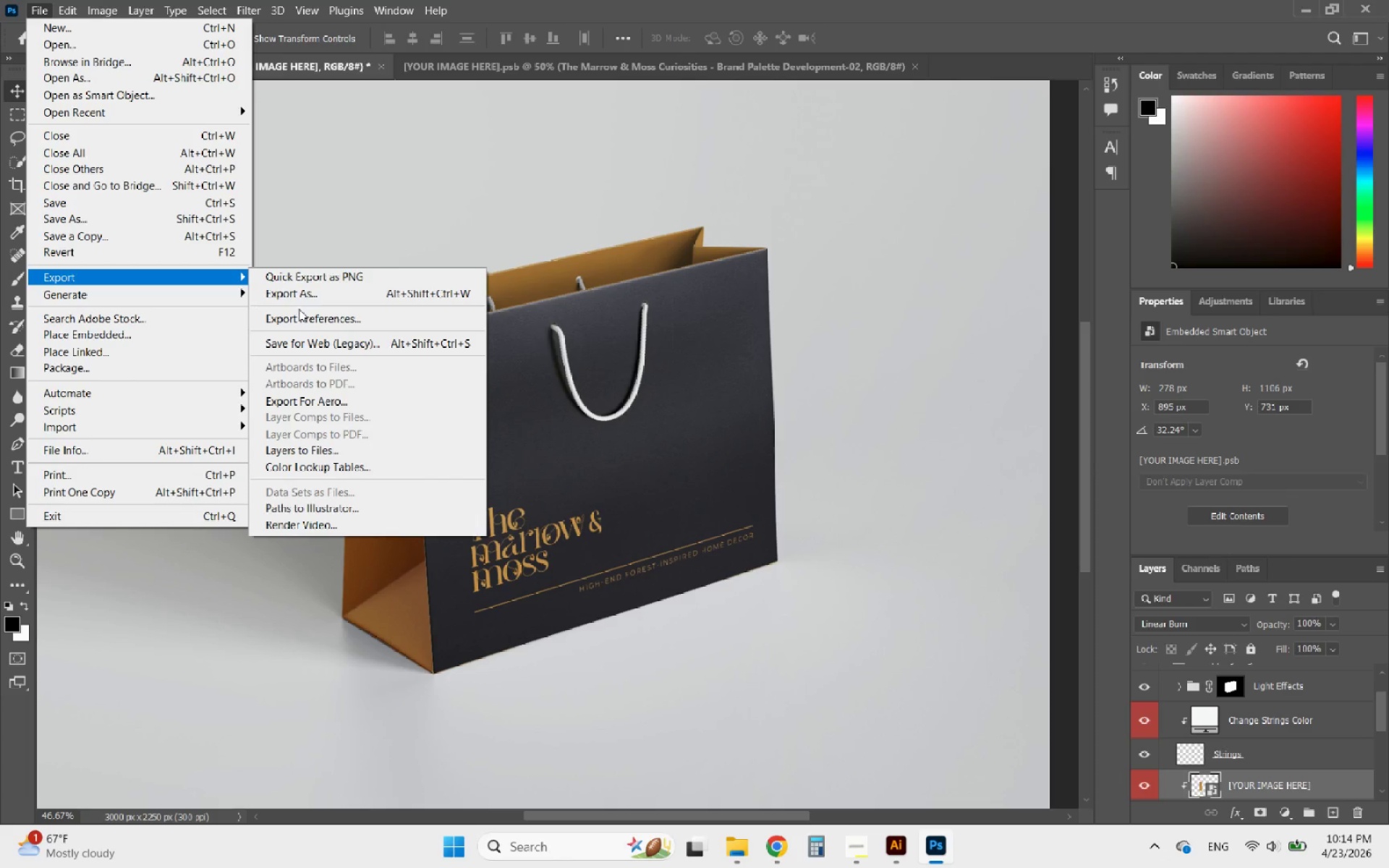 
left_click([312, 299])
 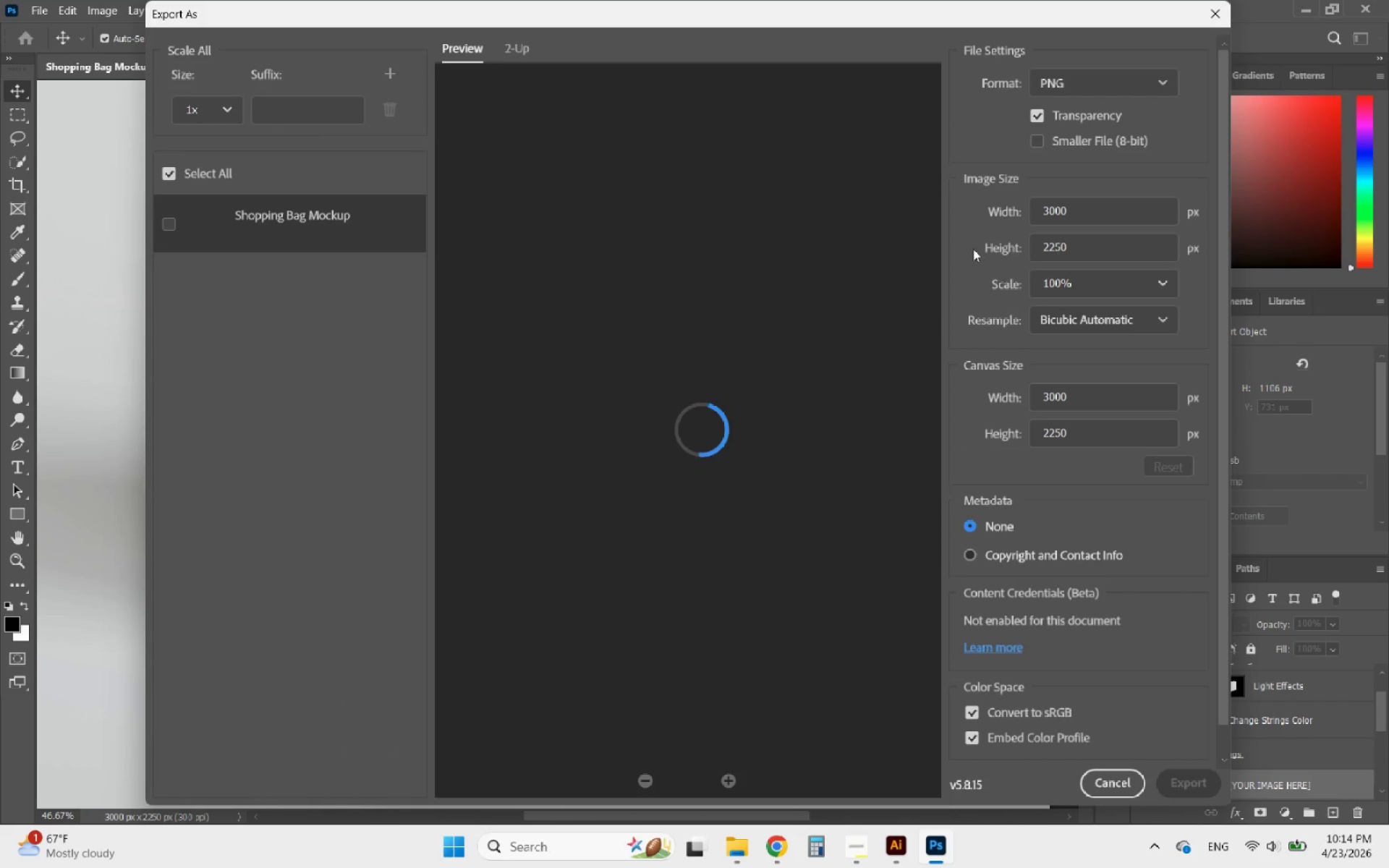 
left_click([1118, 86])
 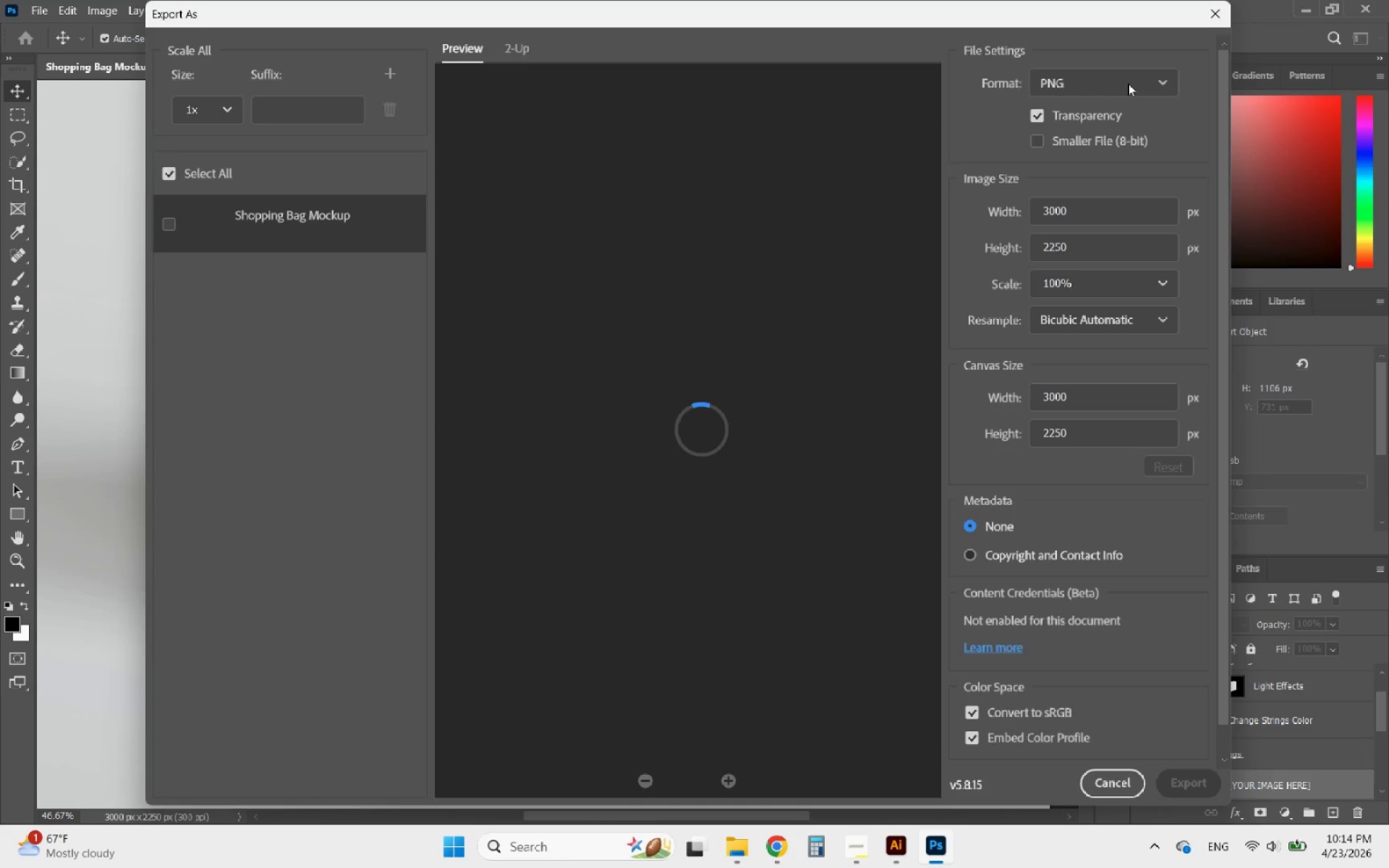 
left_click([1128, 83])
 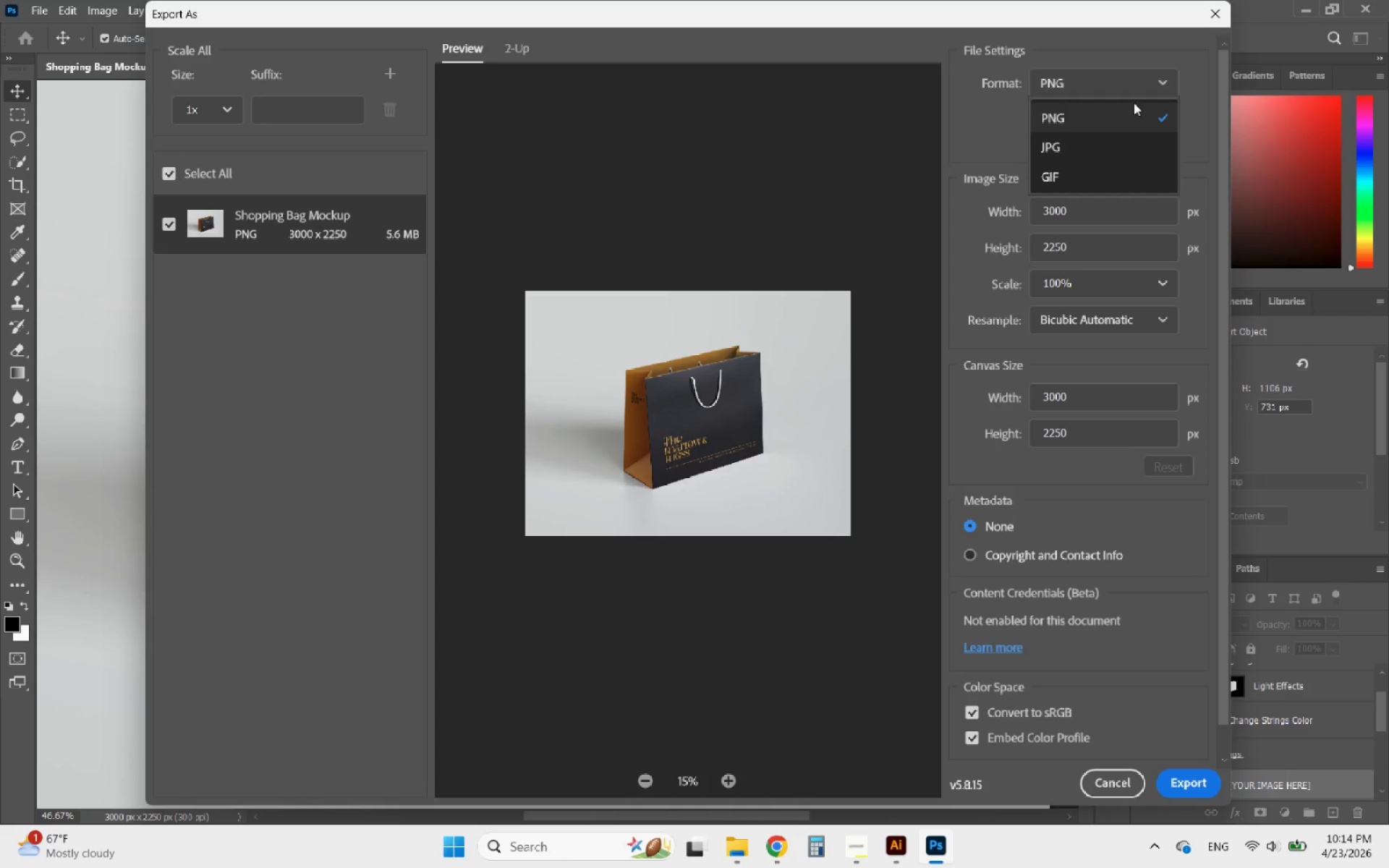 
left_click([1129, 143])
 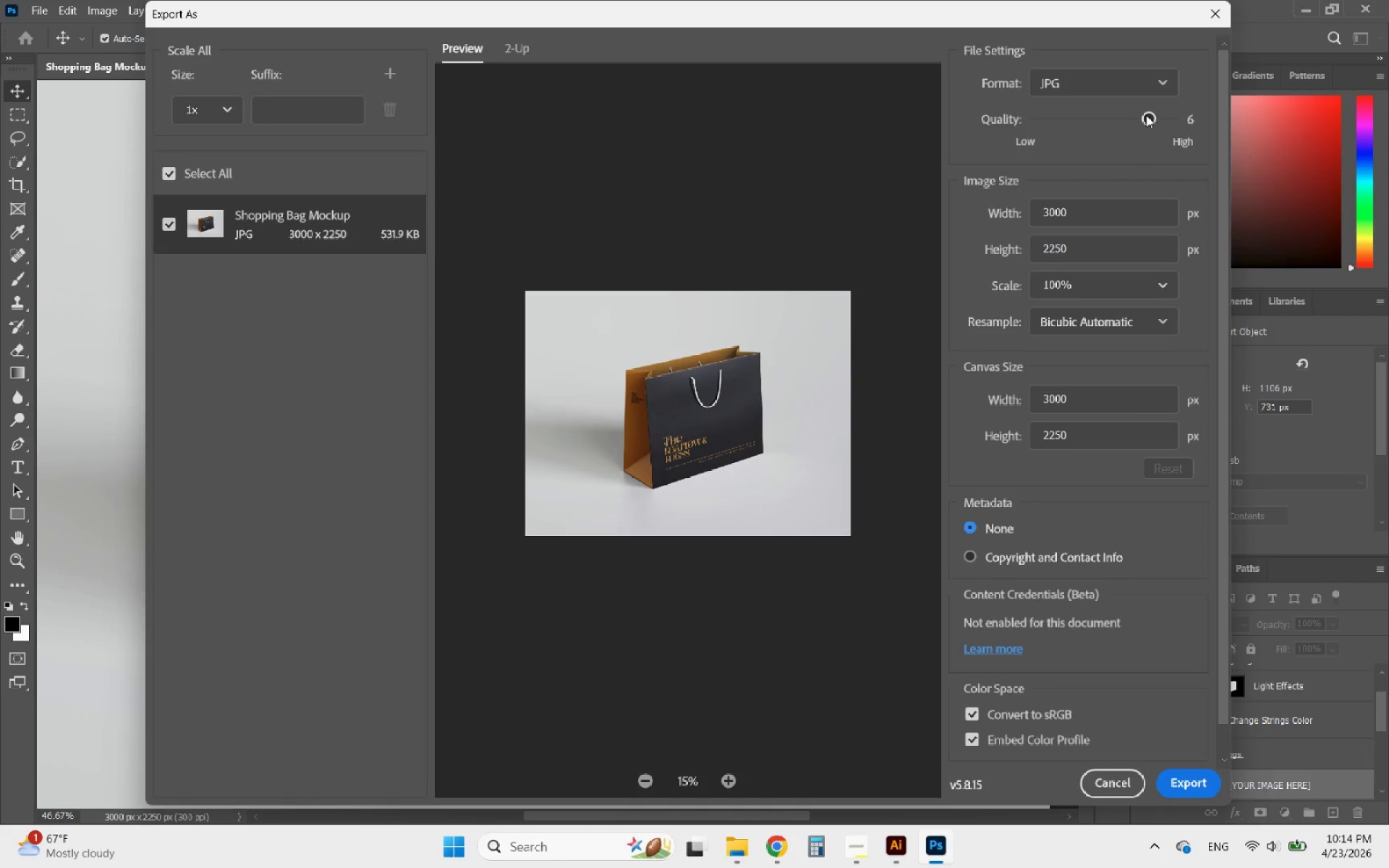 
left_click_drag(start_coordinate=[1146, 115], to_coordinate=[1196, 120])
 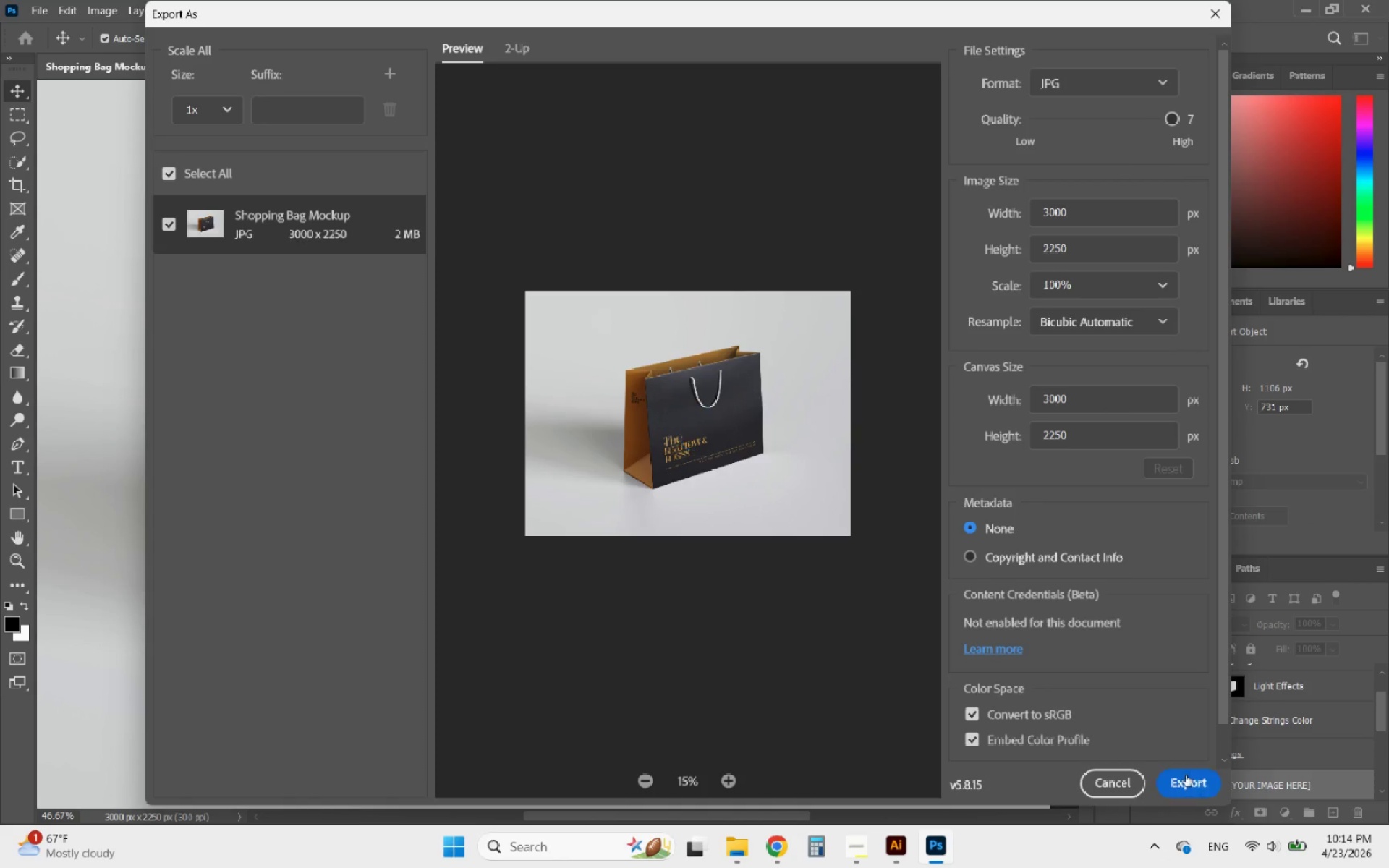 
left_click([1186, 775])
 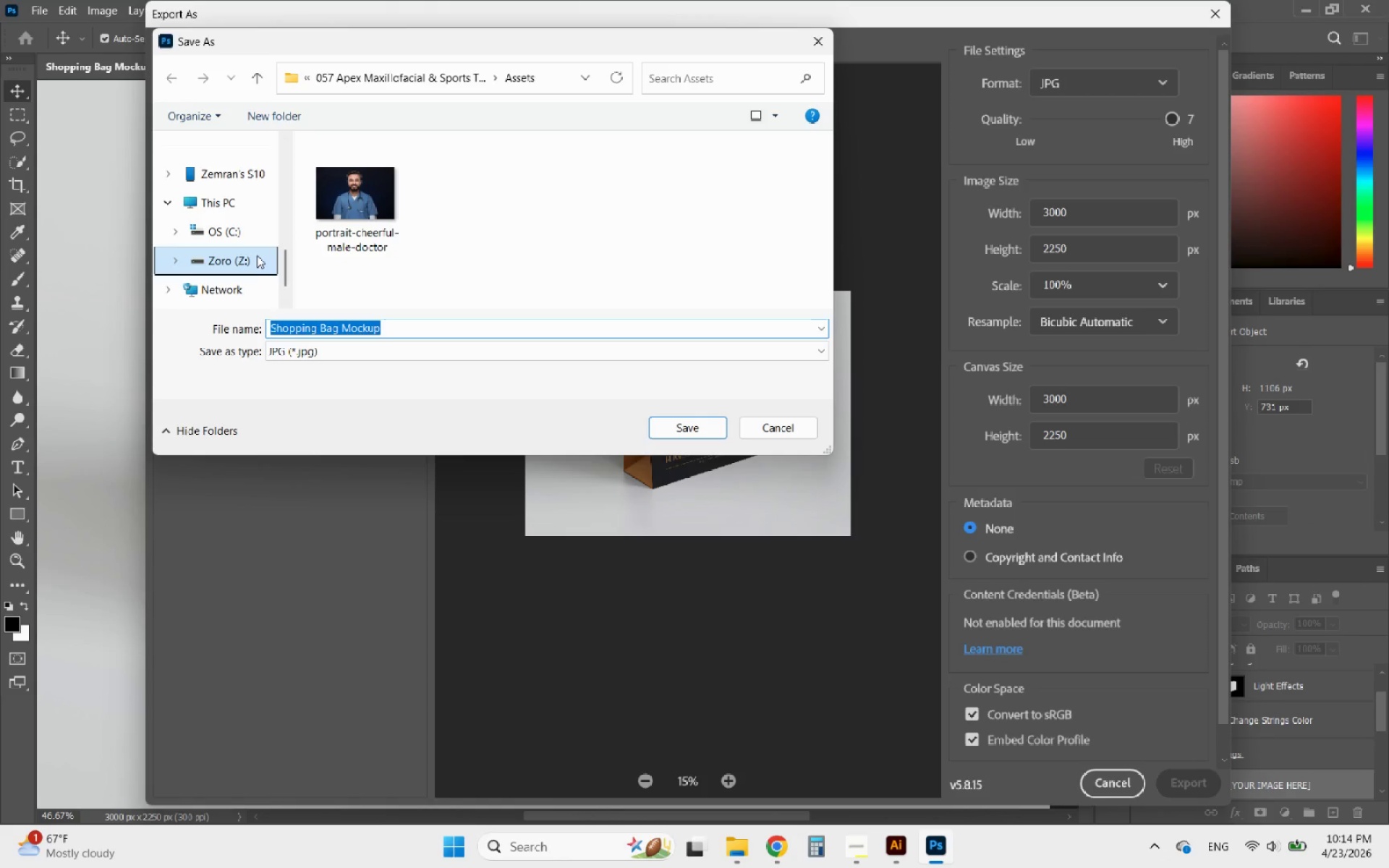 
left_click([347, 82])
 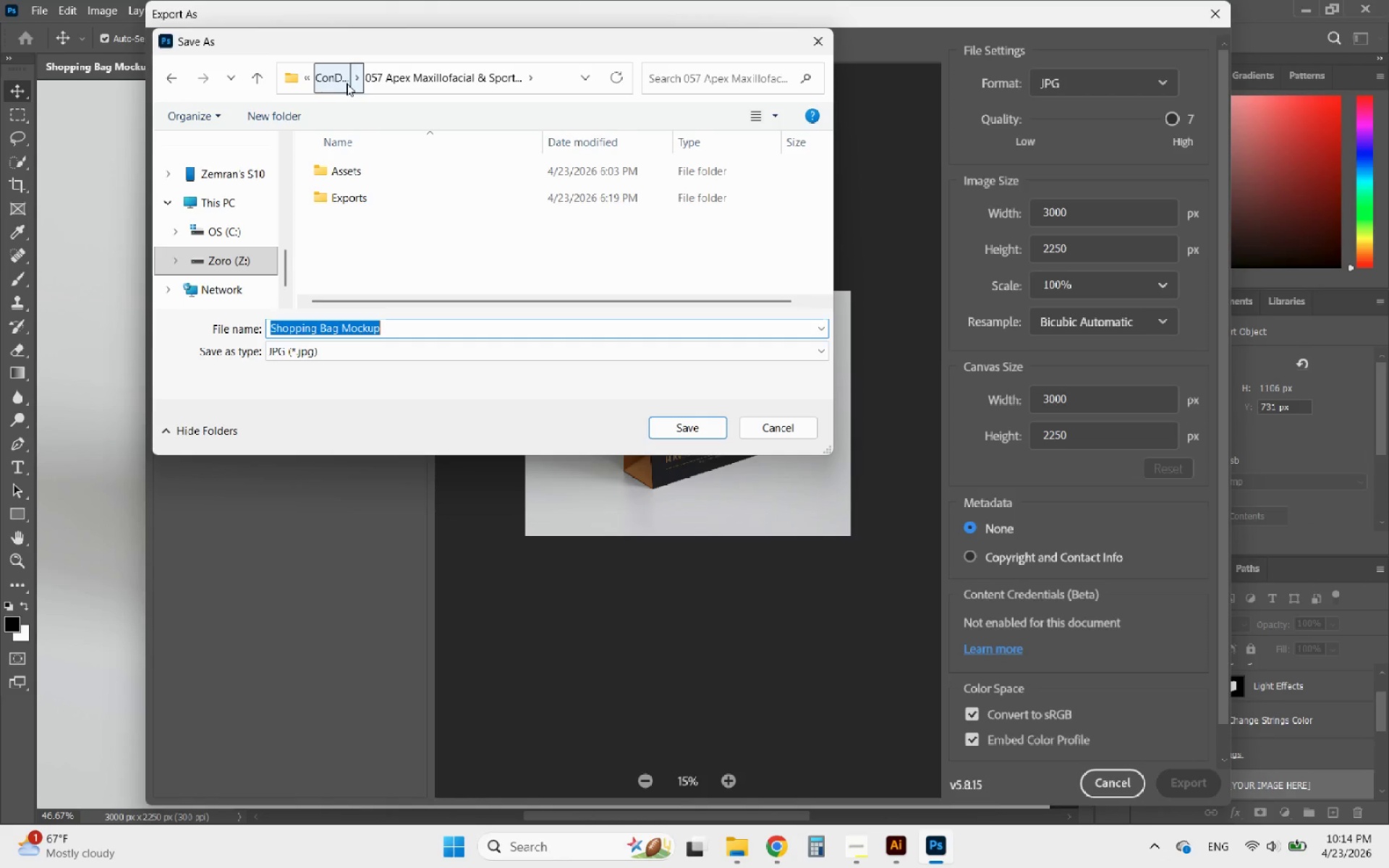 
left_click([331, 85])
 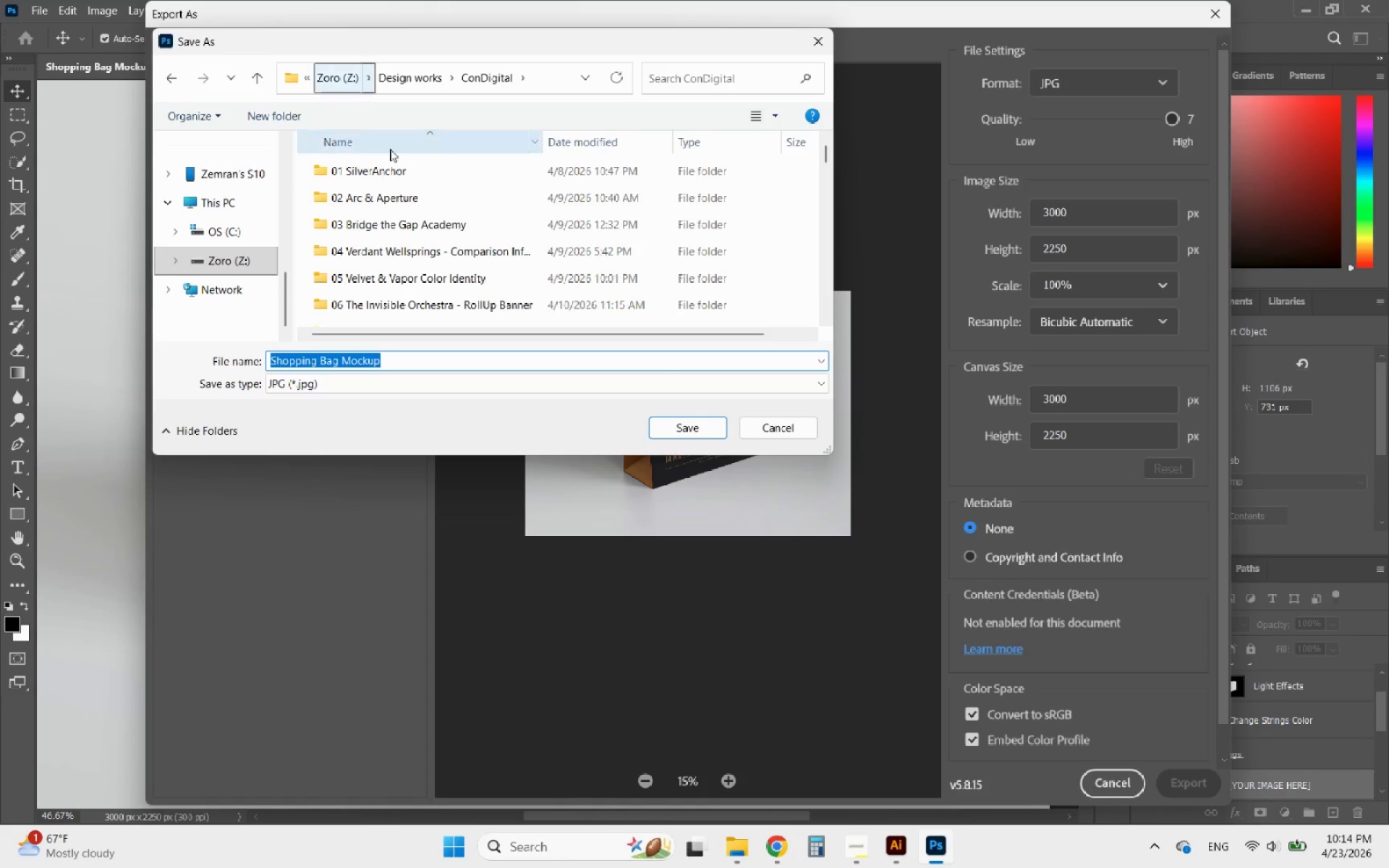 
scroll: coordinate [407, 239], scroll_direction: down, amount: 31.0
 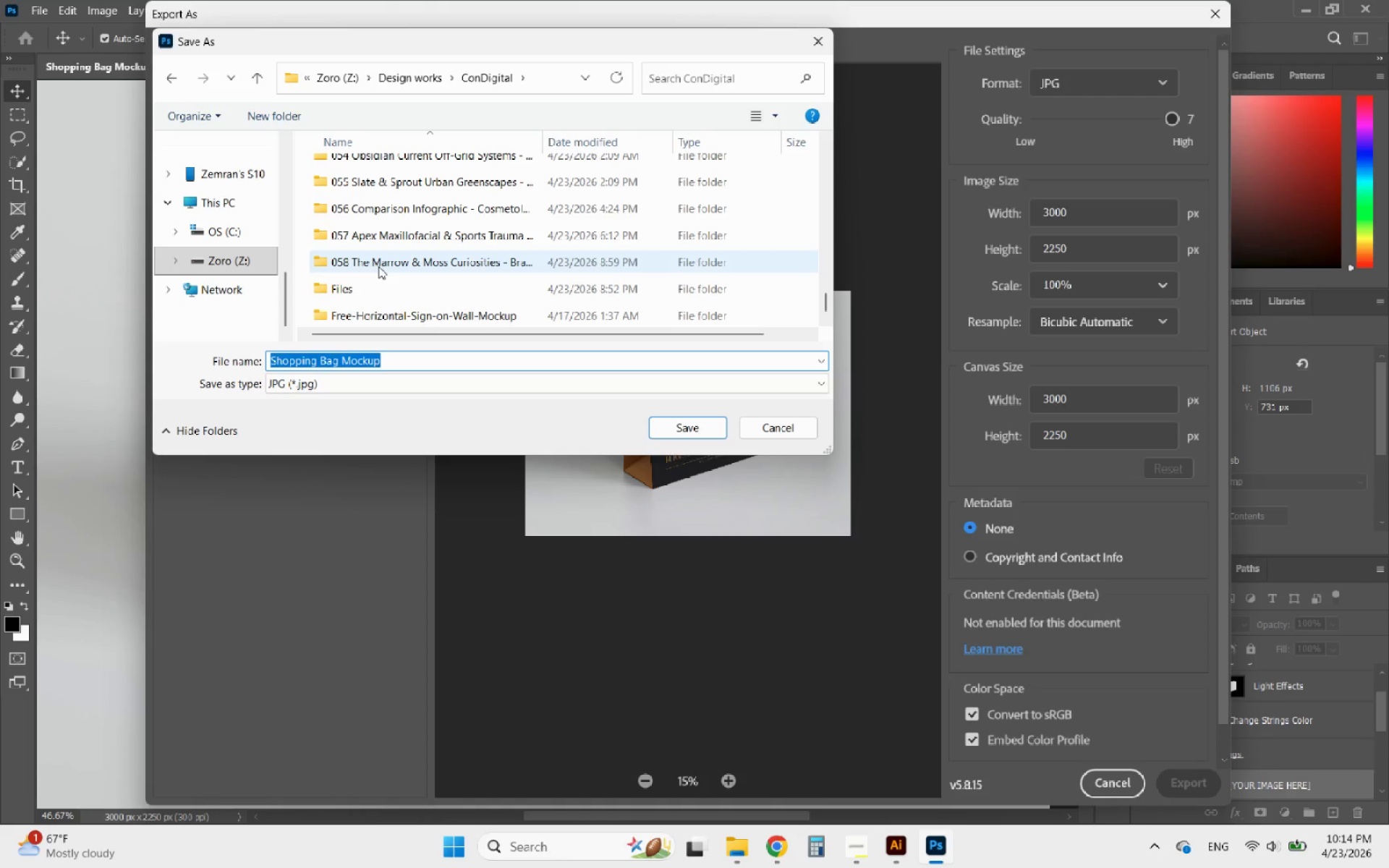 
double_click([378, 266])
 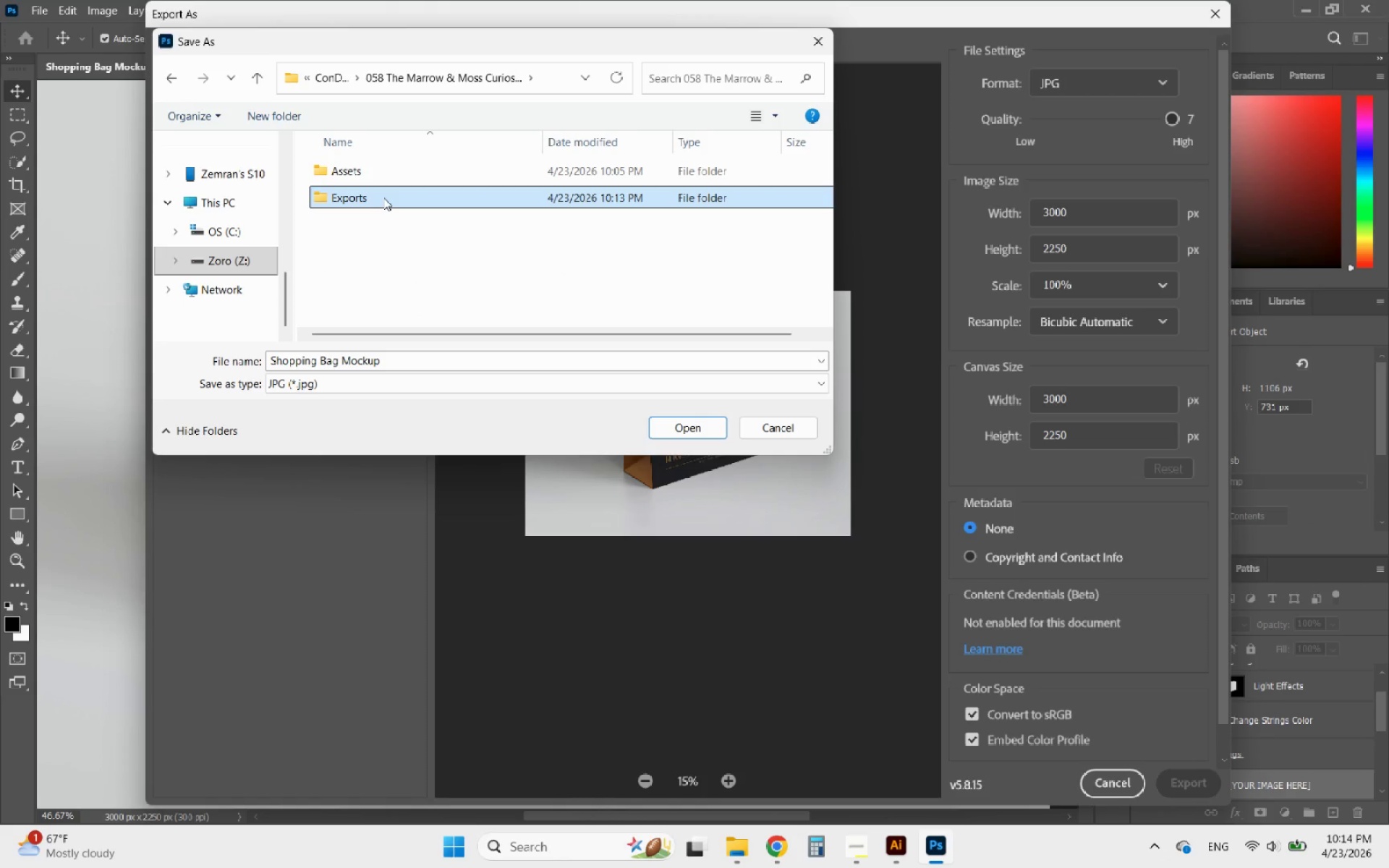 
double_click([383, 197])
 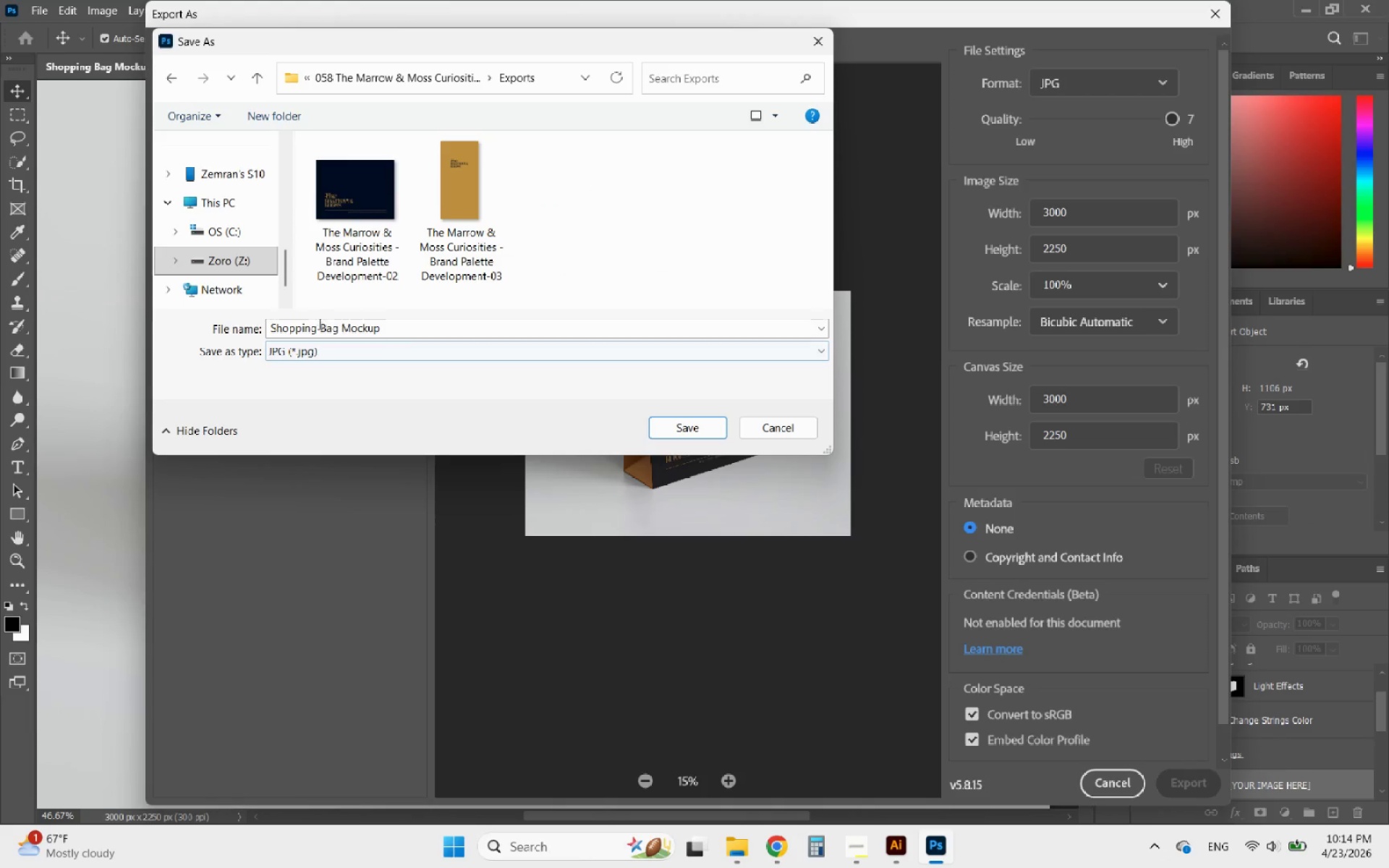 
left_click_drag(start_coordinate=[336, 328], to_coordinate=[234, 328])
 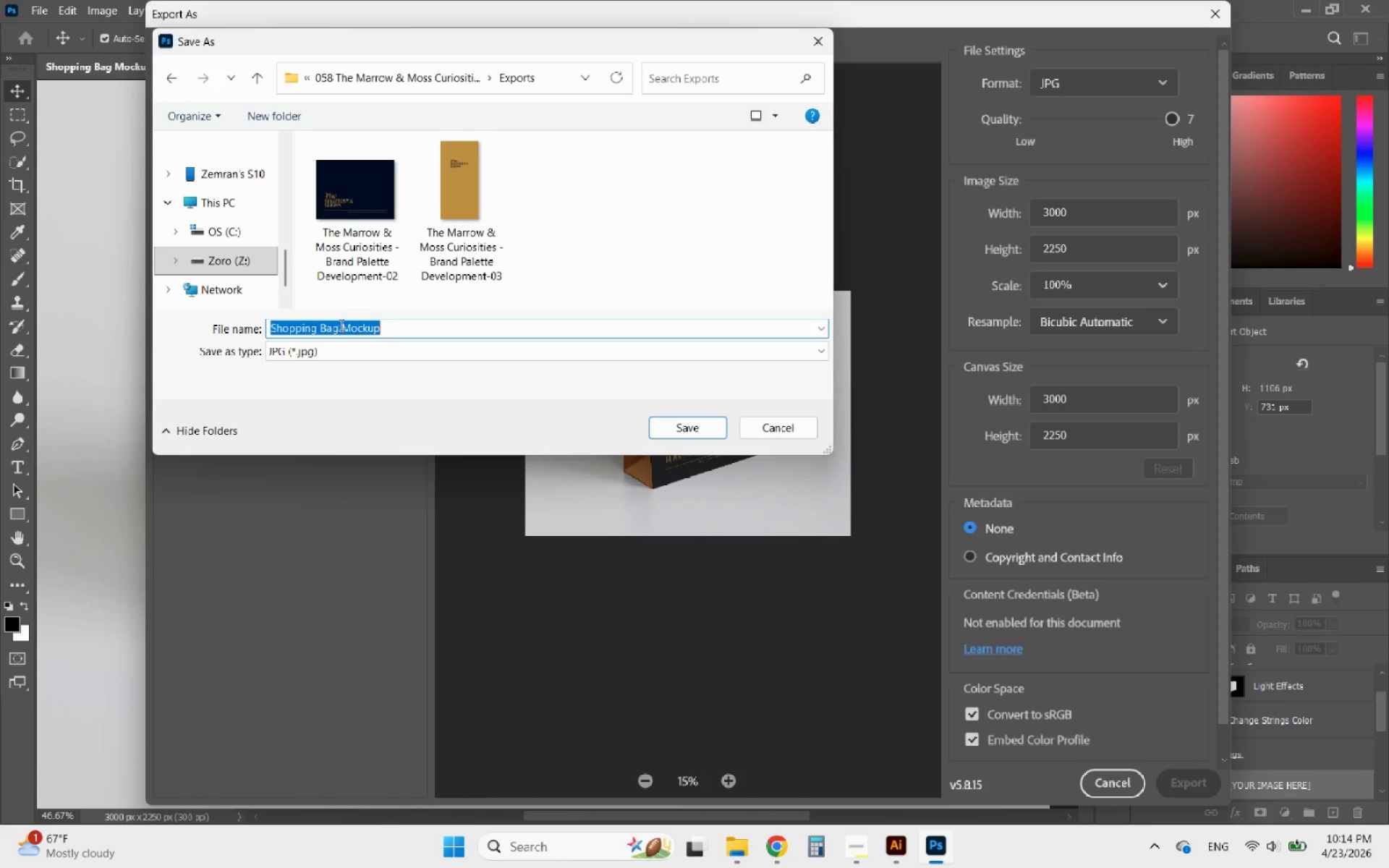 
left_click([340, 325])
 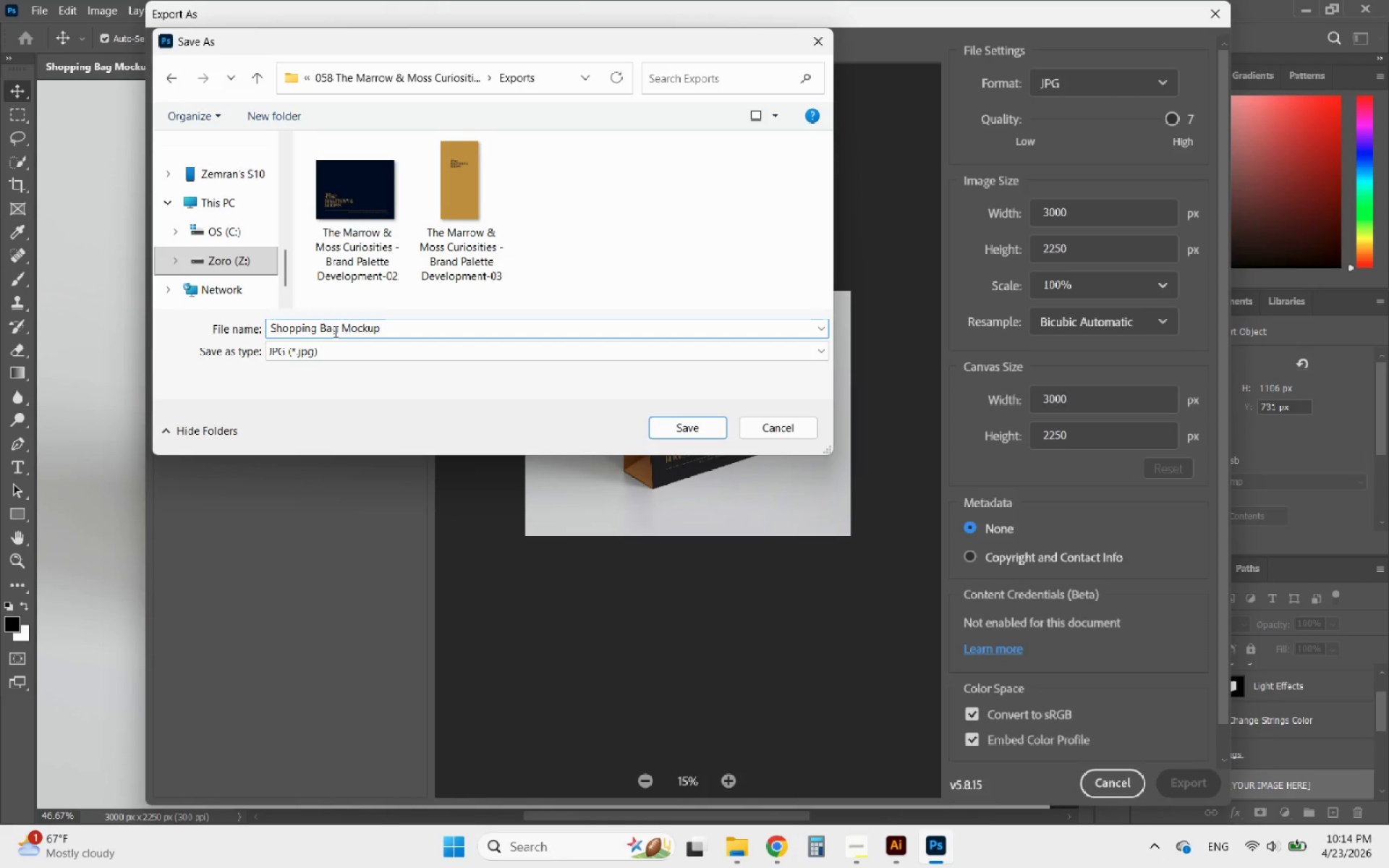 
left_click_drag(start_coordinate=[320, 331], to_coordinate=[226, 328])
 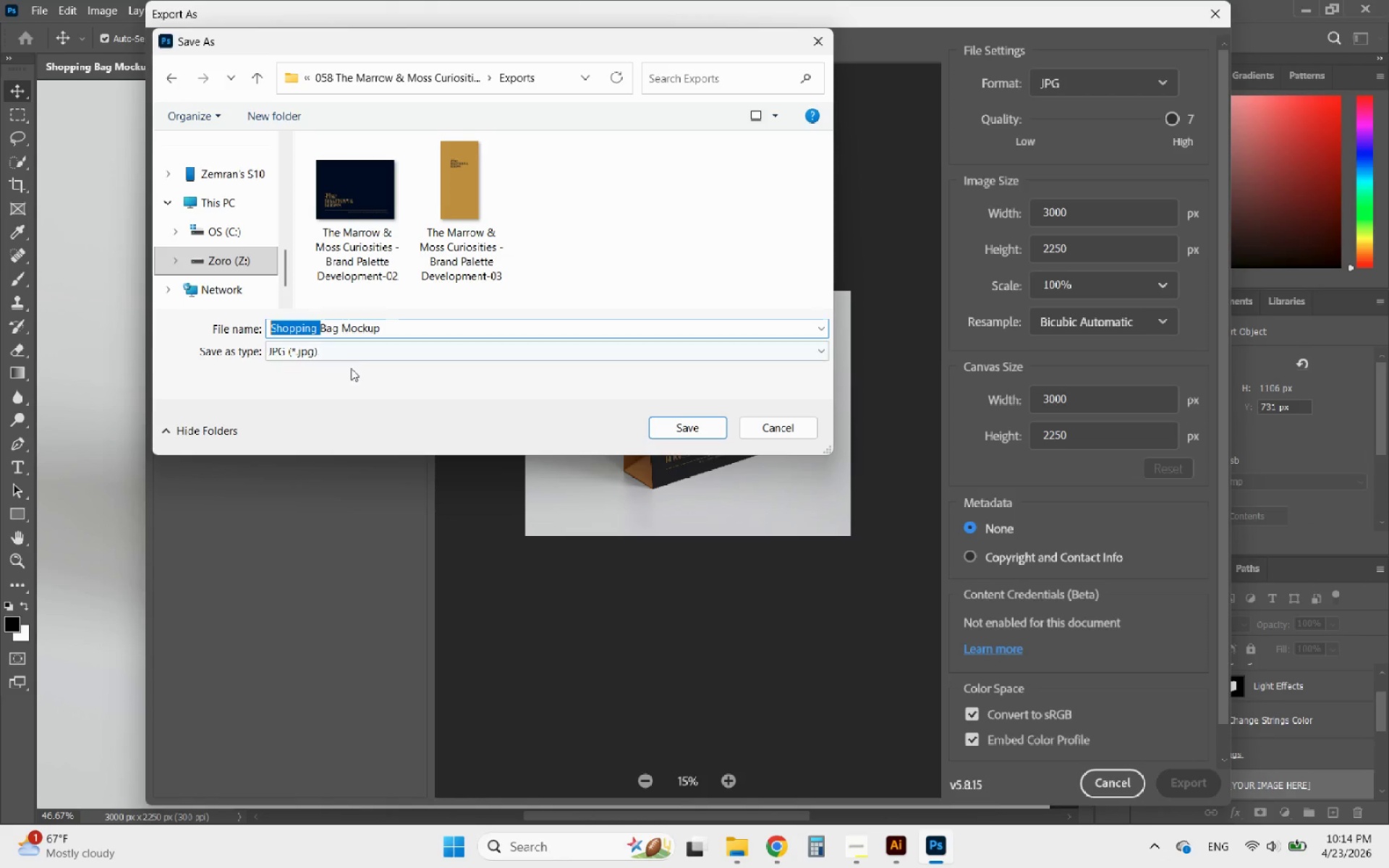 
key(Backspace)
 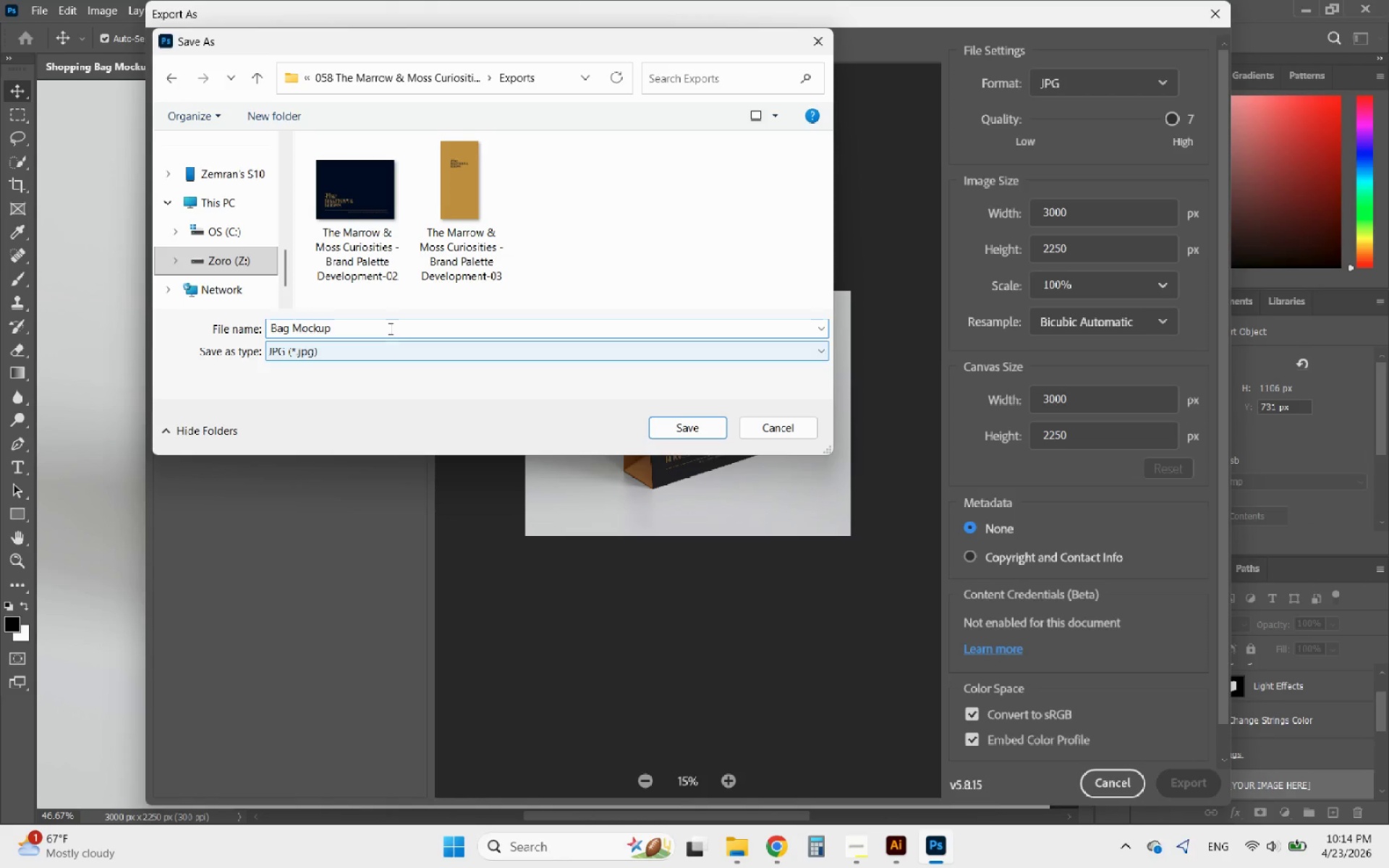 
left_click([389, 328])
 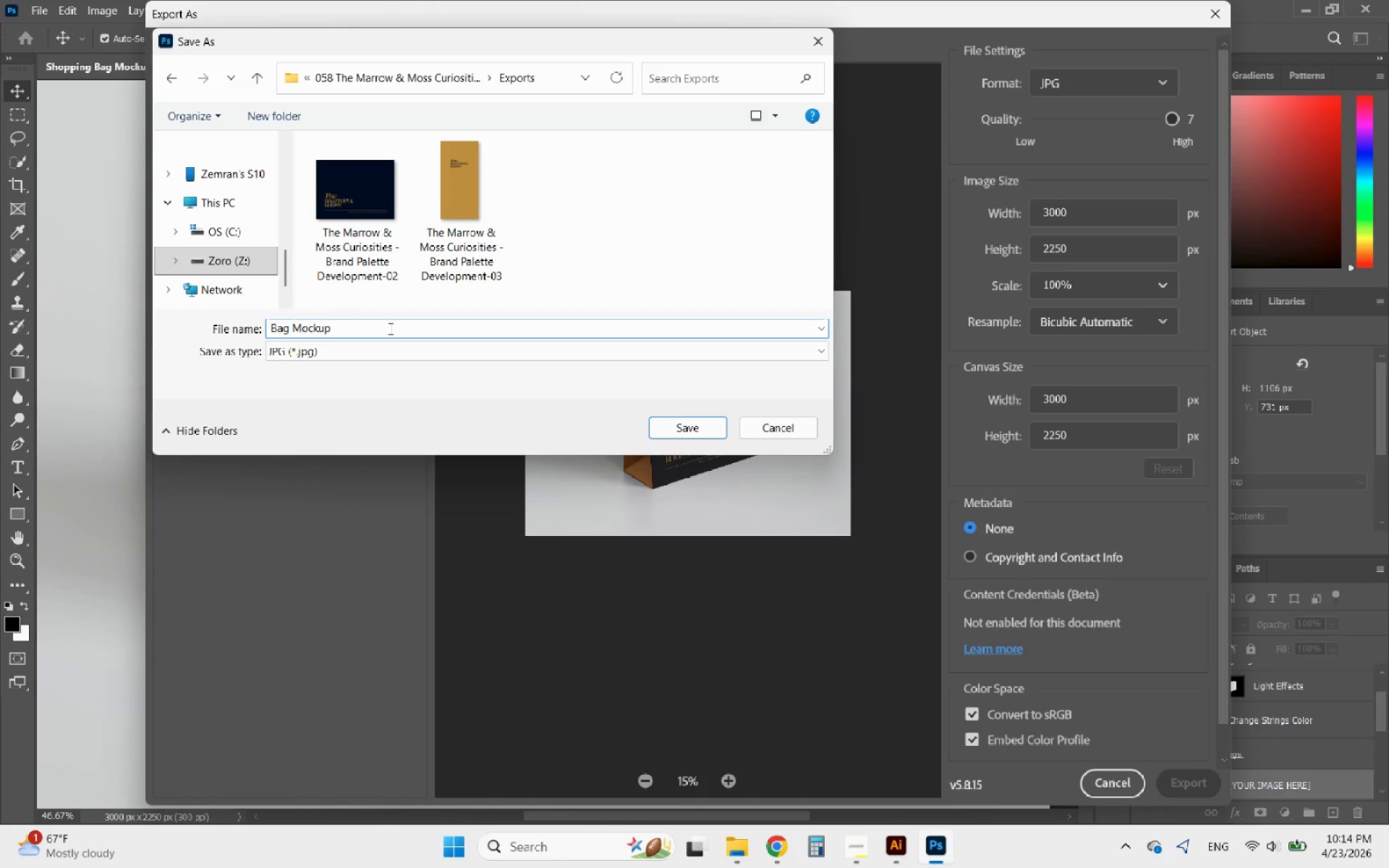 
key(Space)
 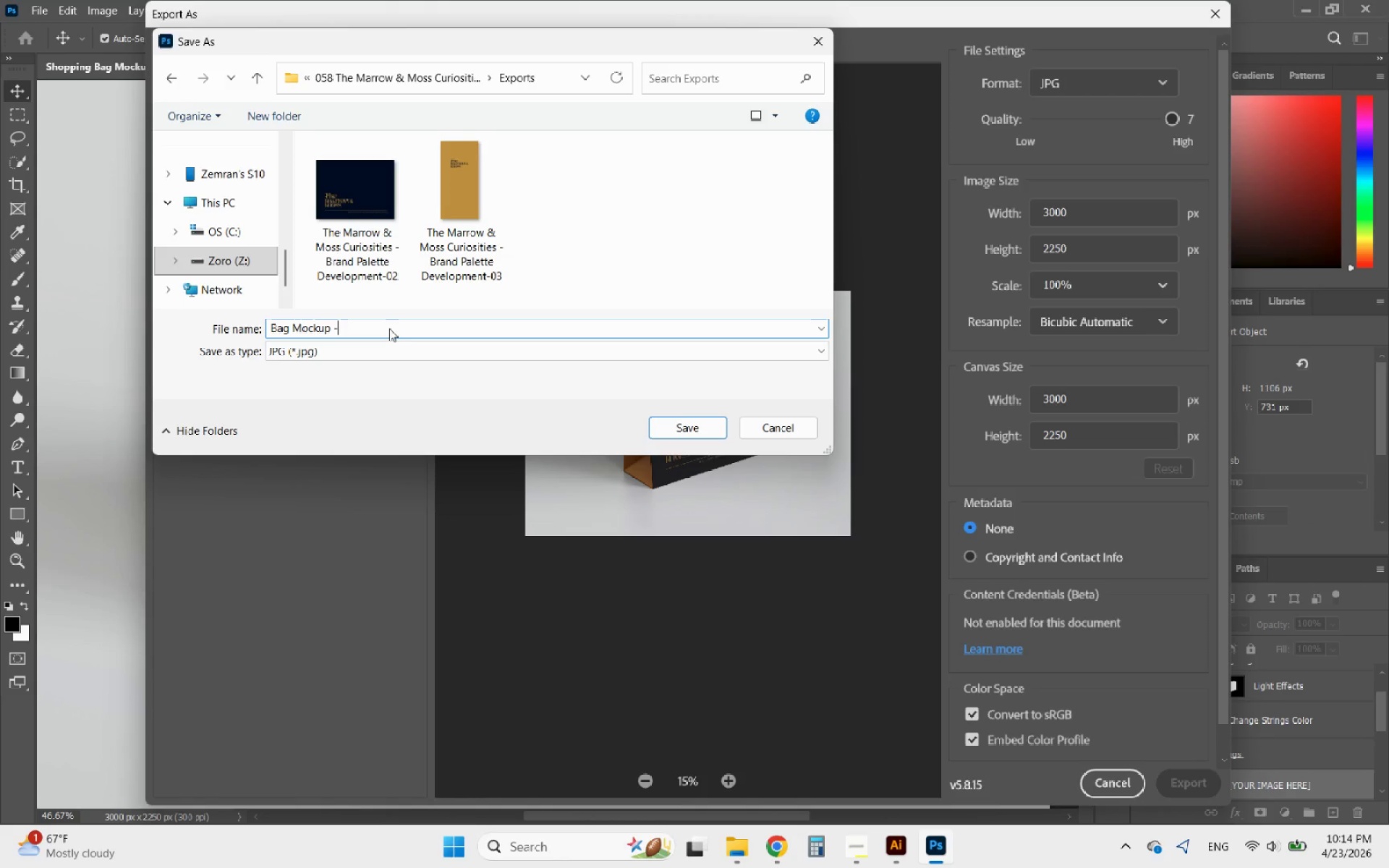 
key(Minus)
 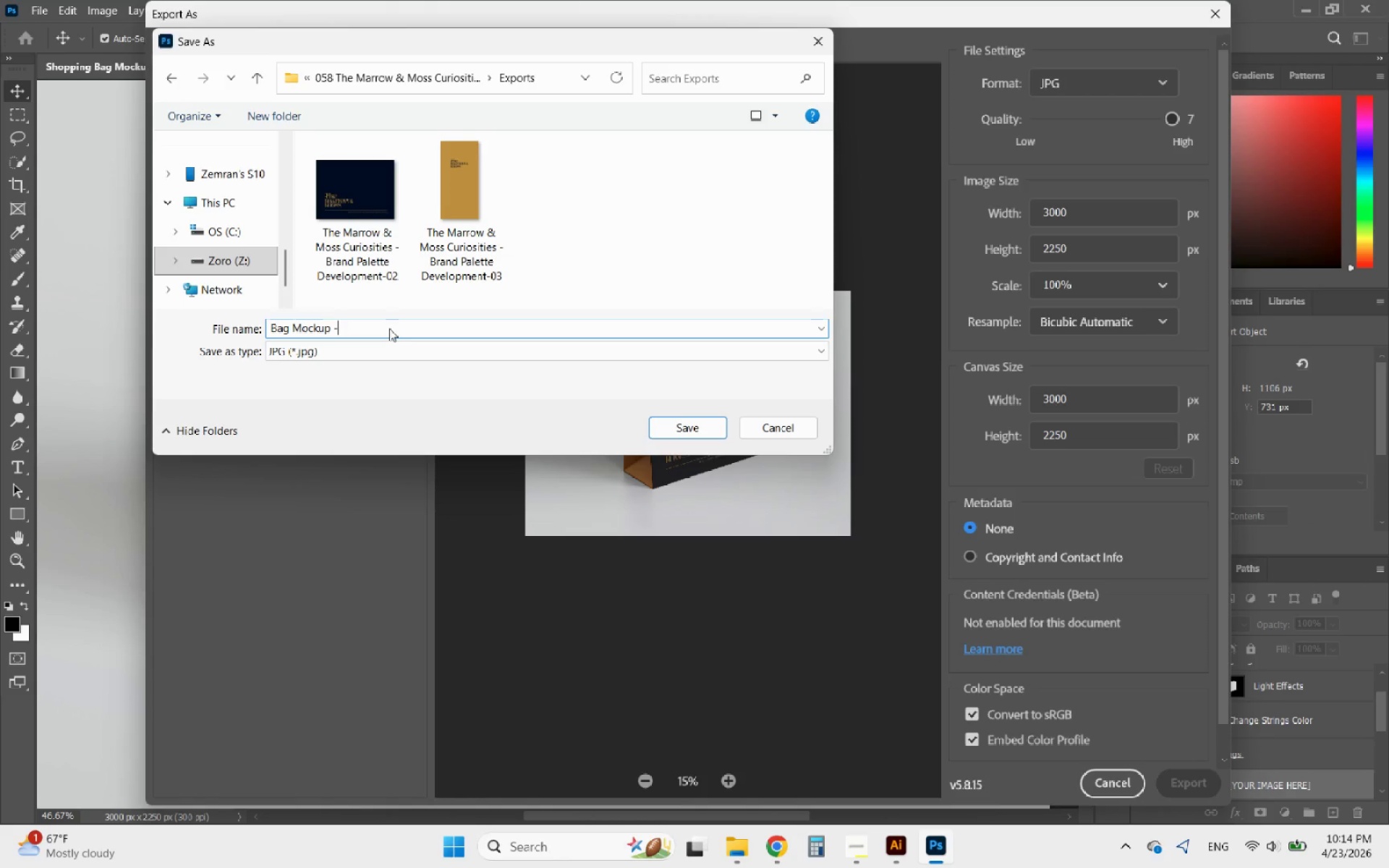 
key(Space)
 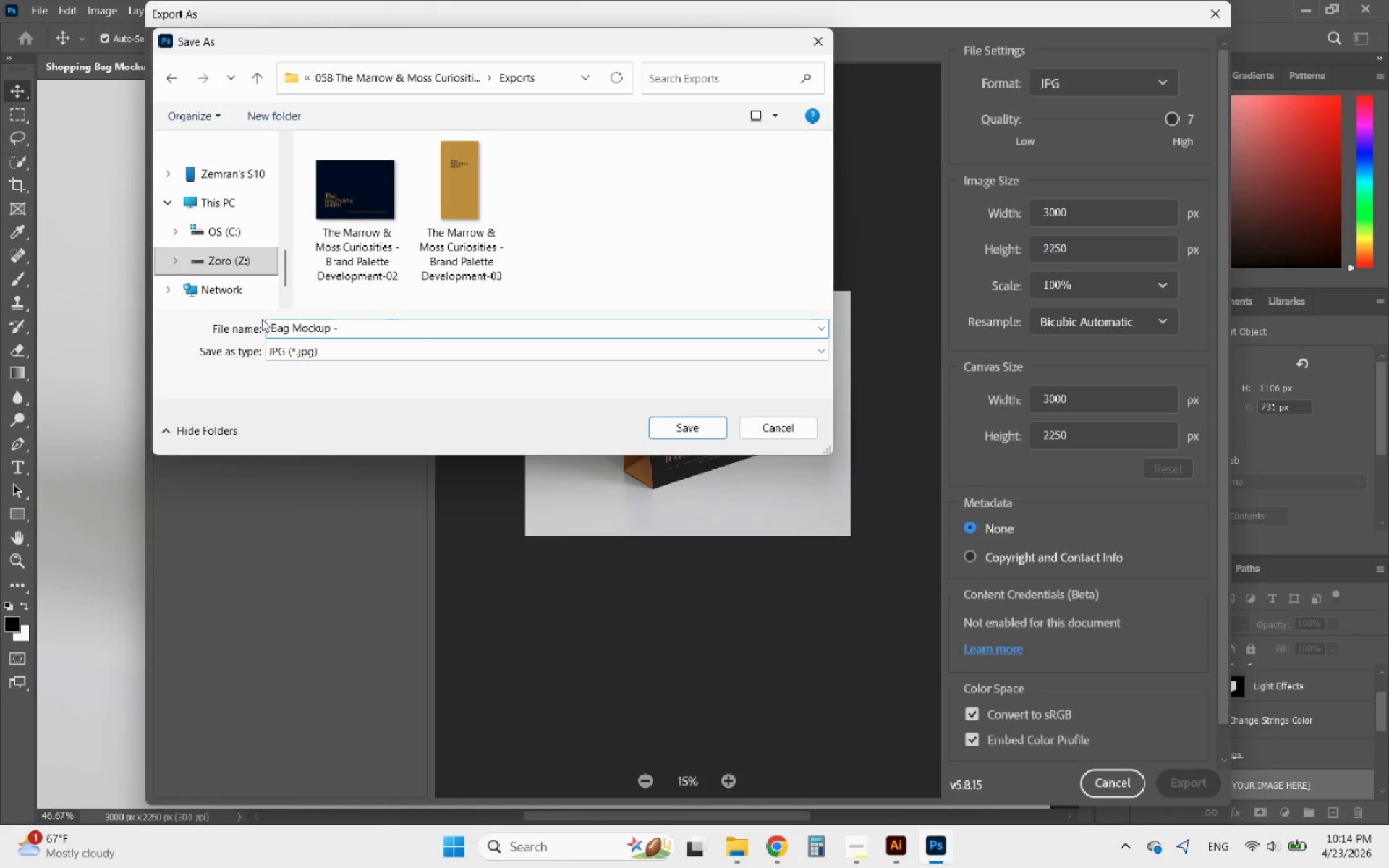 
left_click([272, 326])
 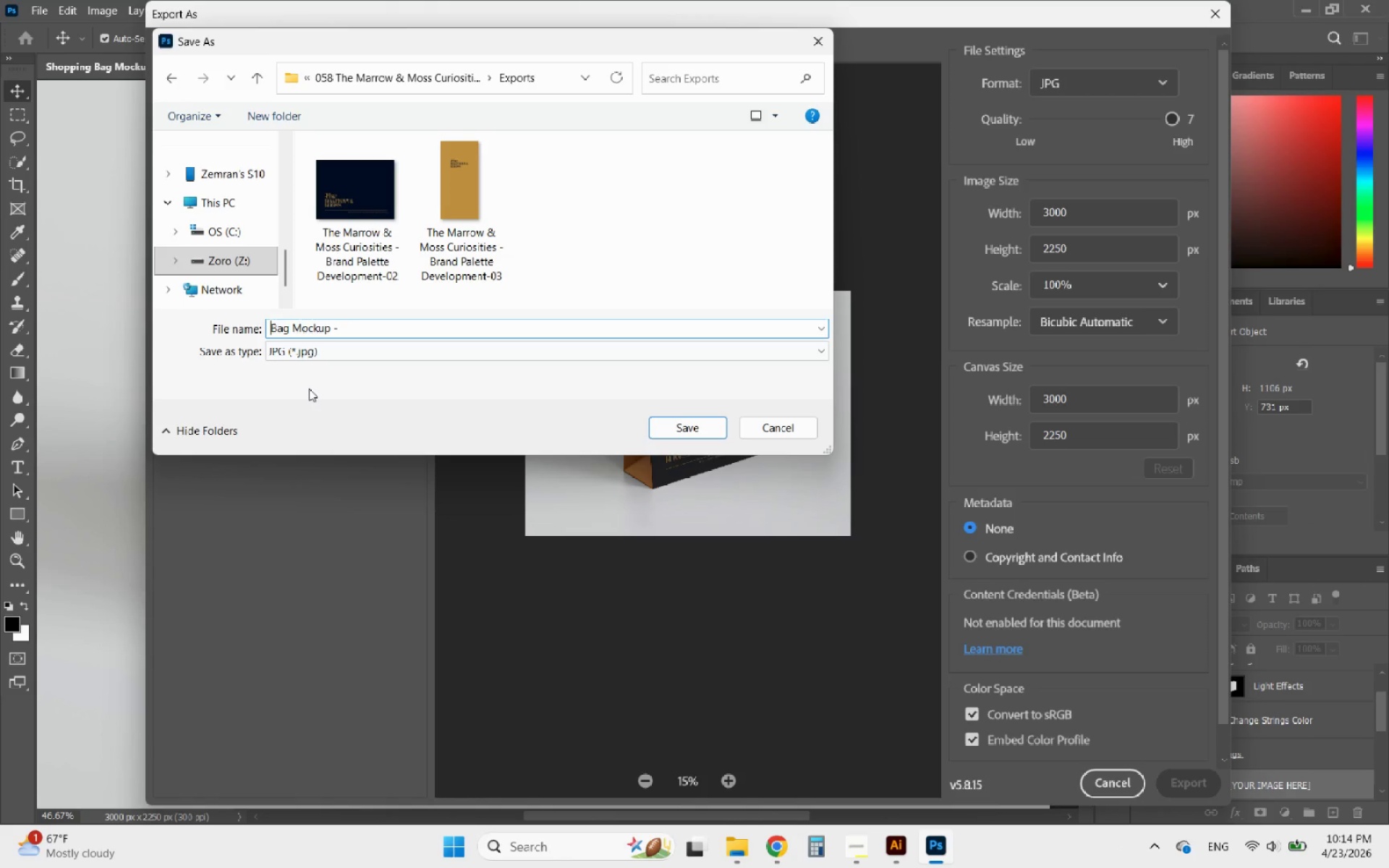 
type(Shopping )
 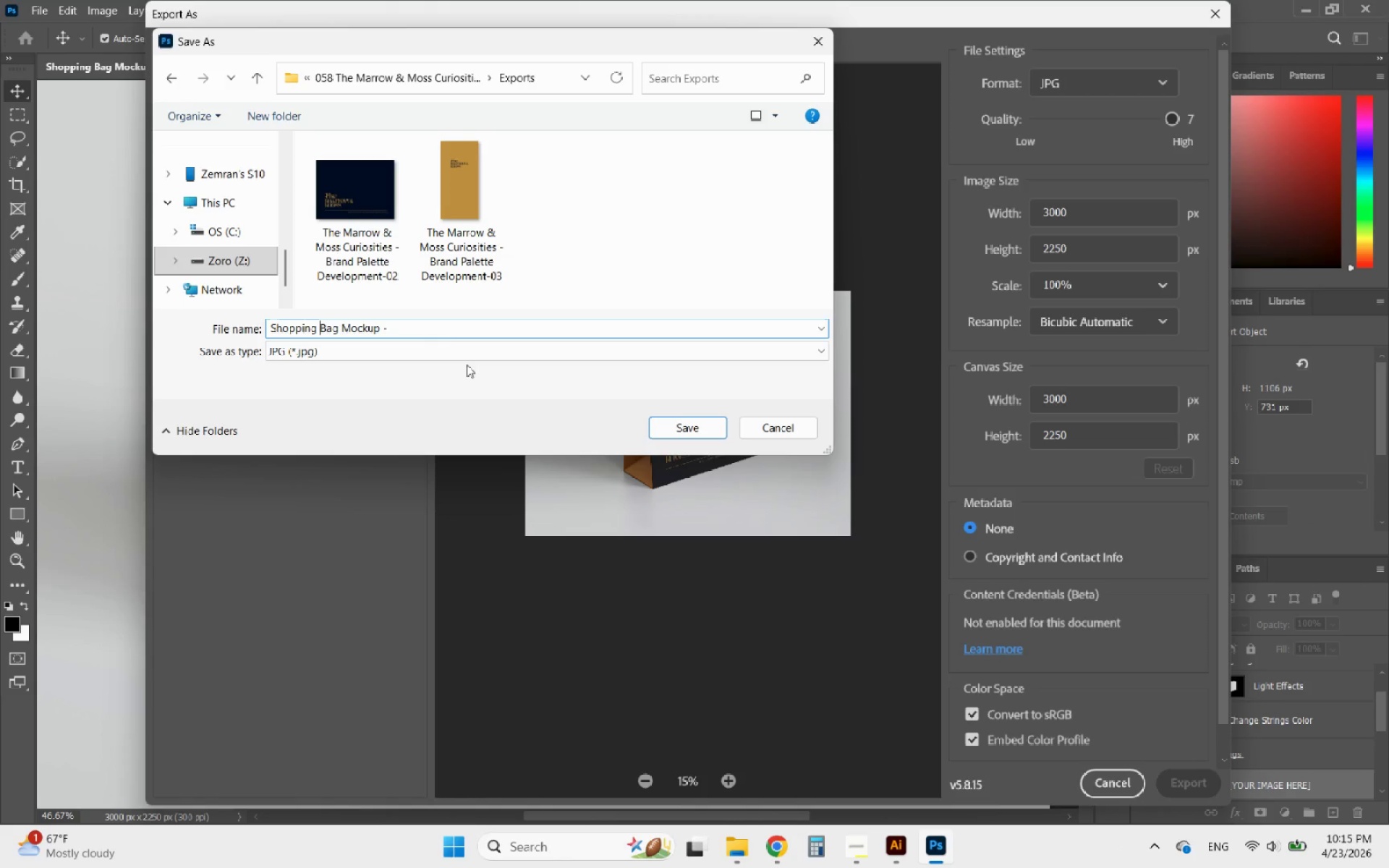 
left_click([429, 331])
 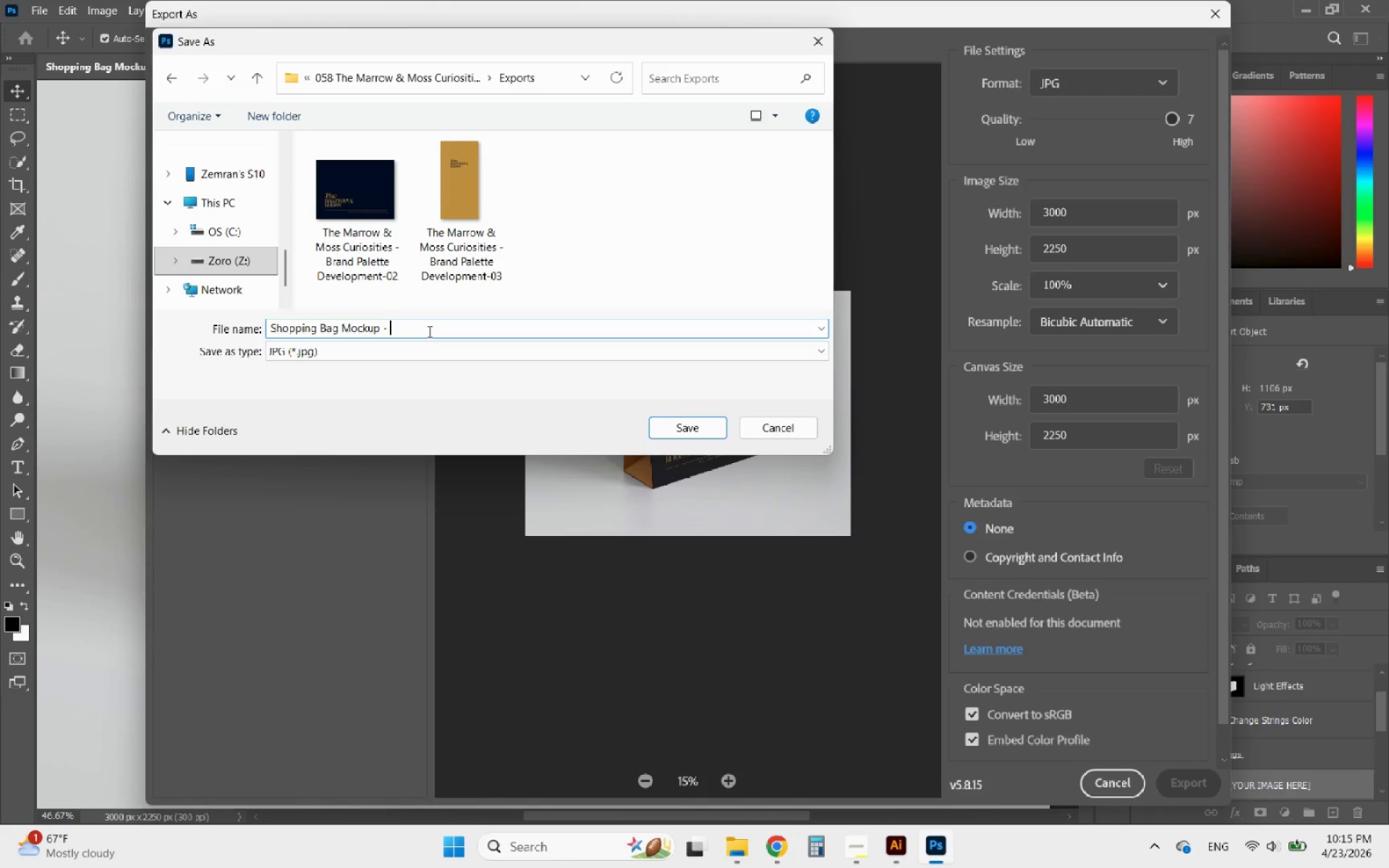 
type(for Color Contrast Test)
 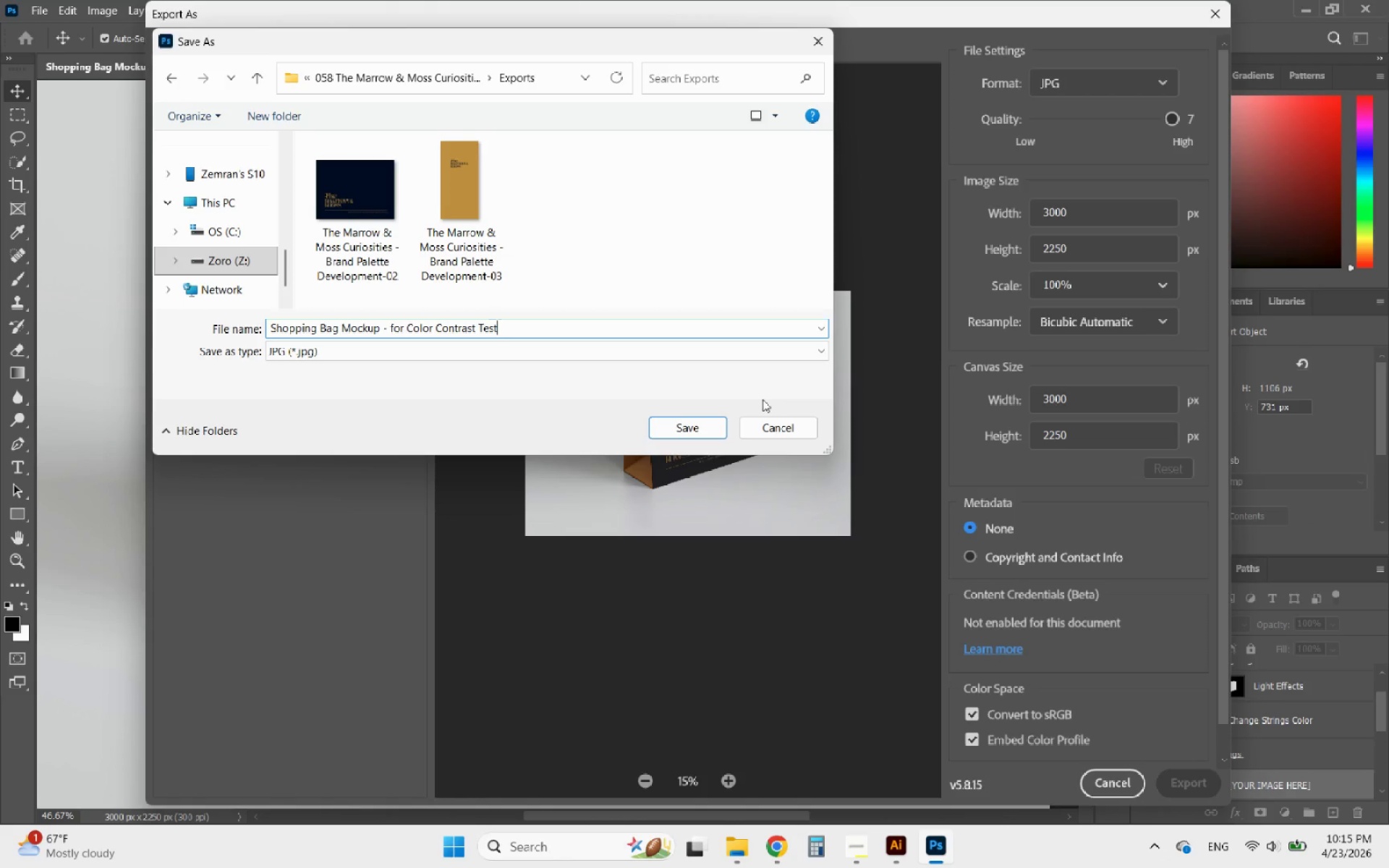 
left_click([704, 427])
 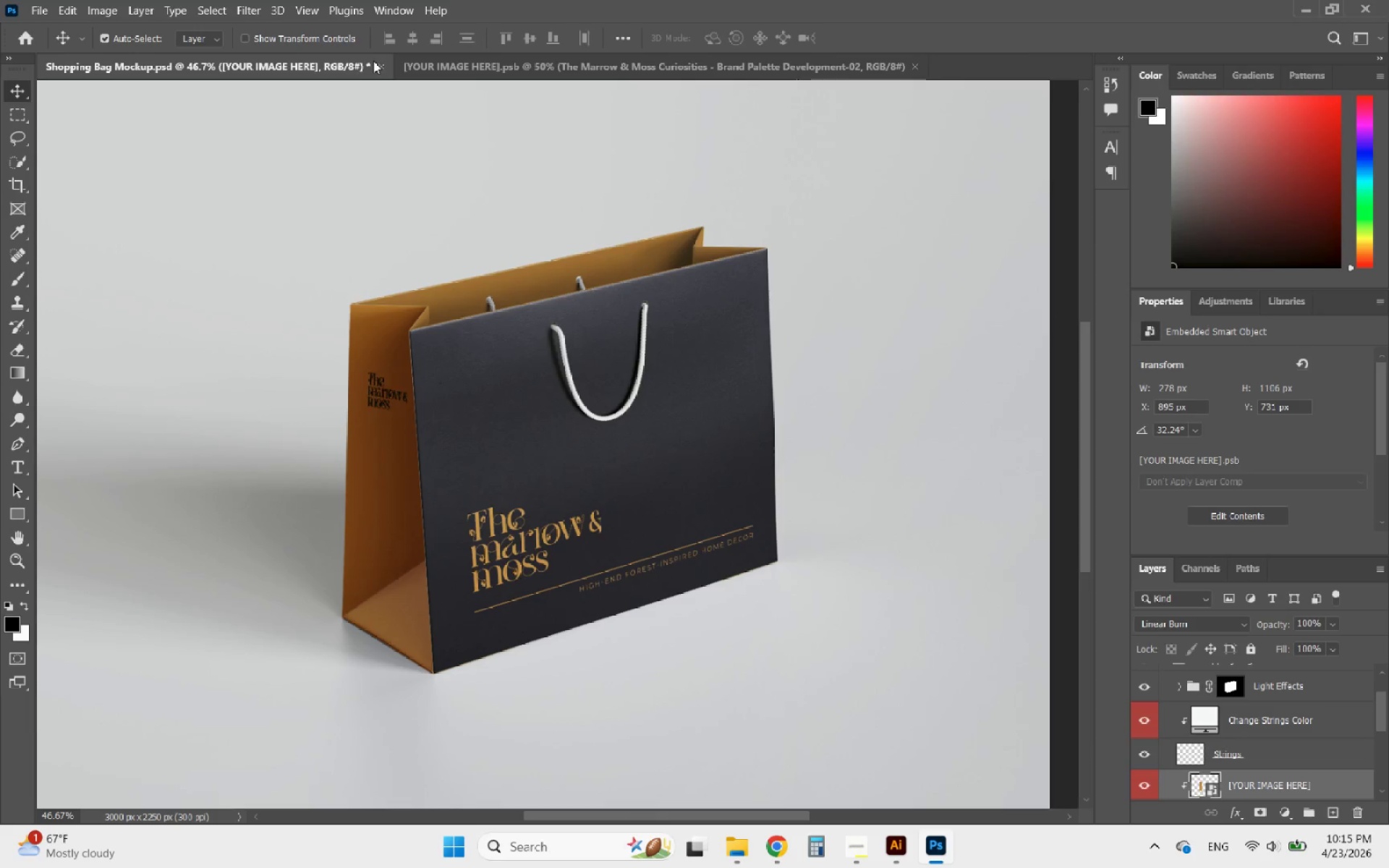 
left_click([381, 67])
 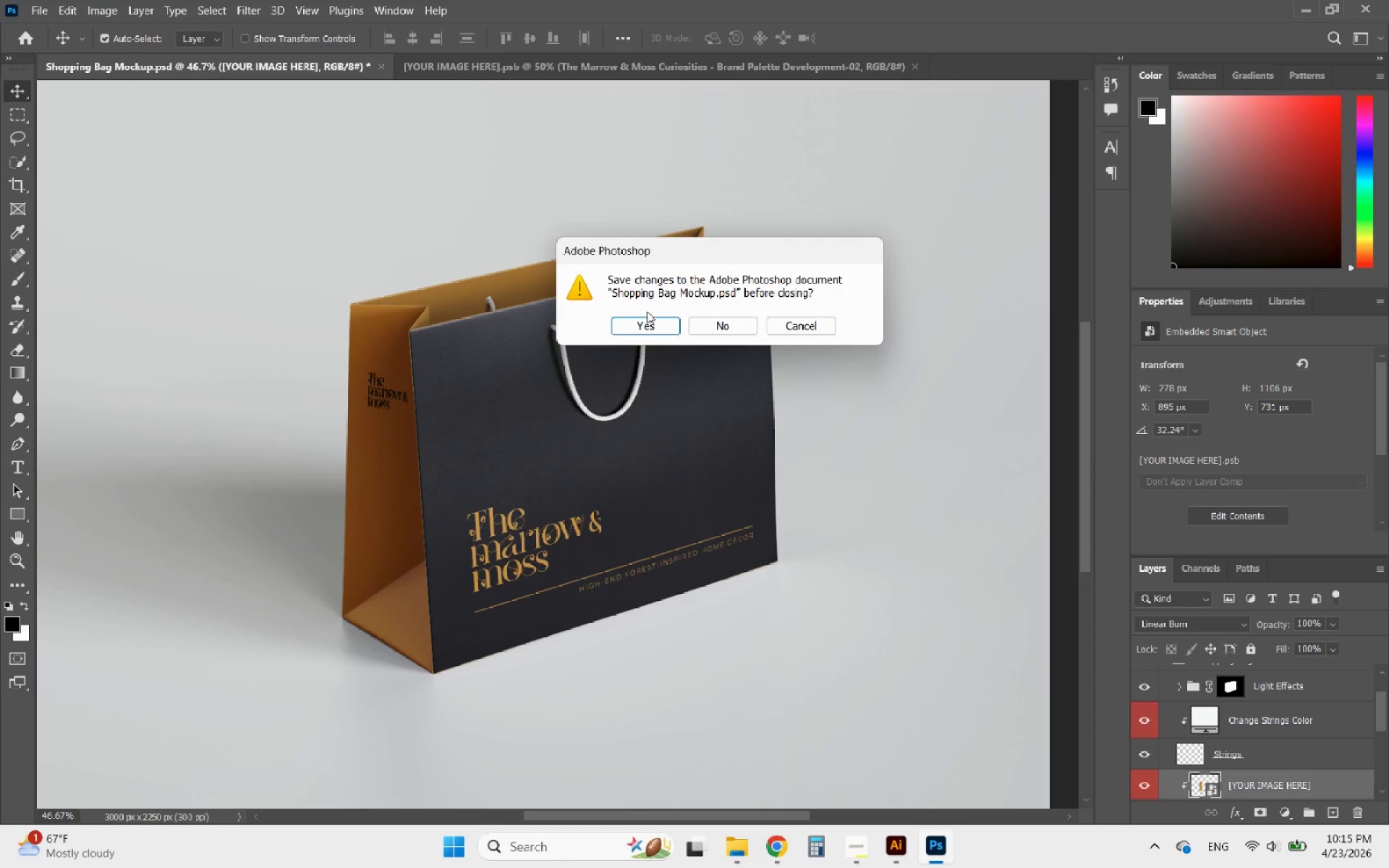 
left_click([629, 333])
 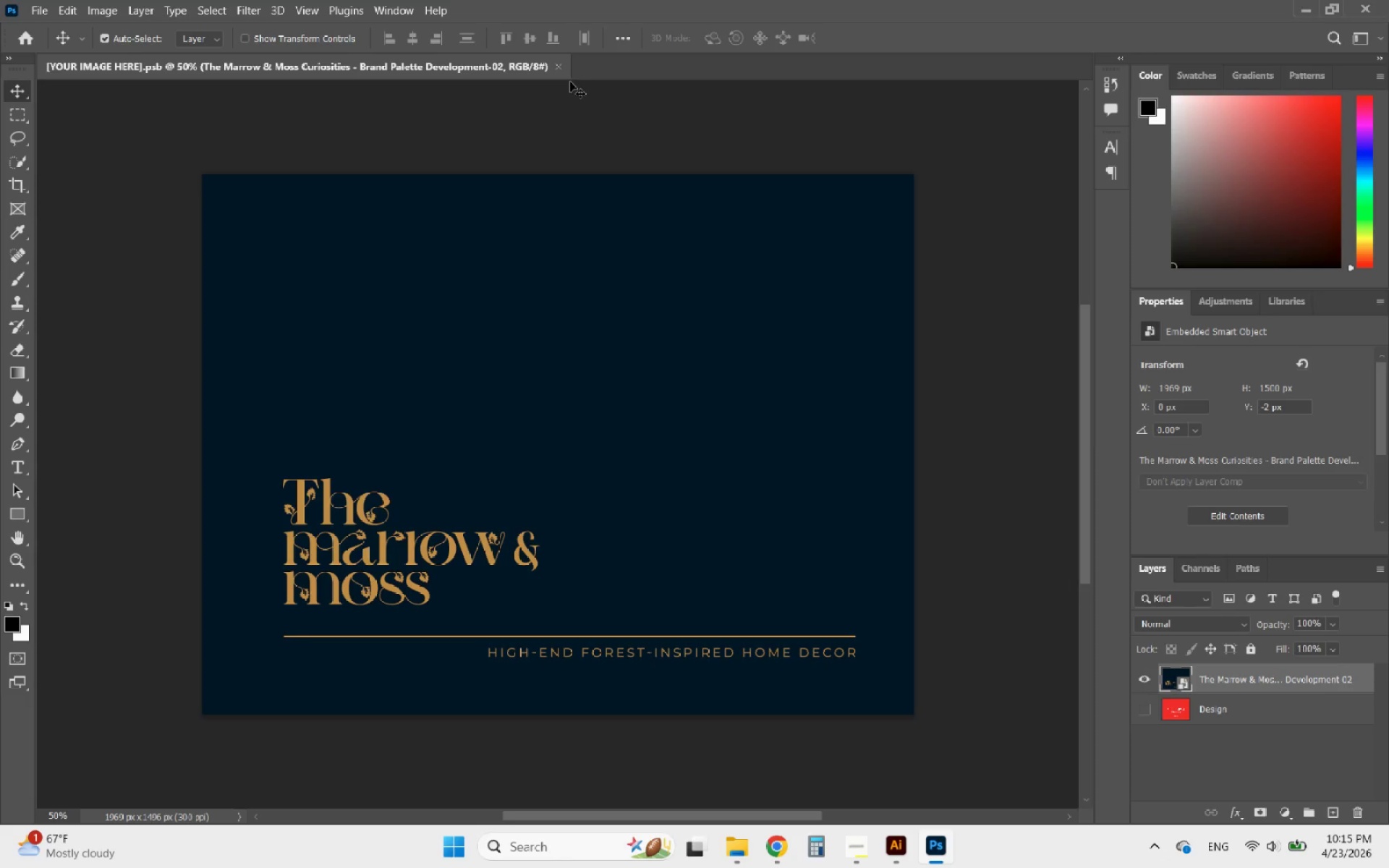 
left_click([554, 73])
 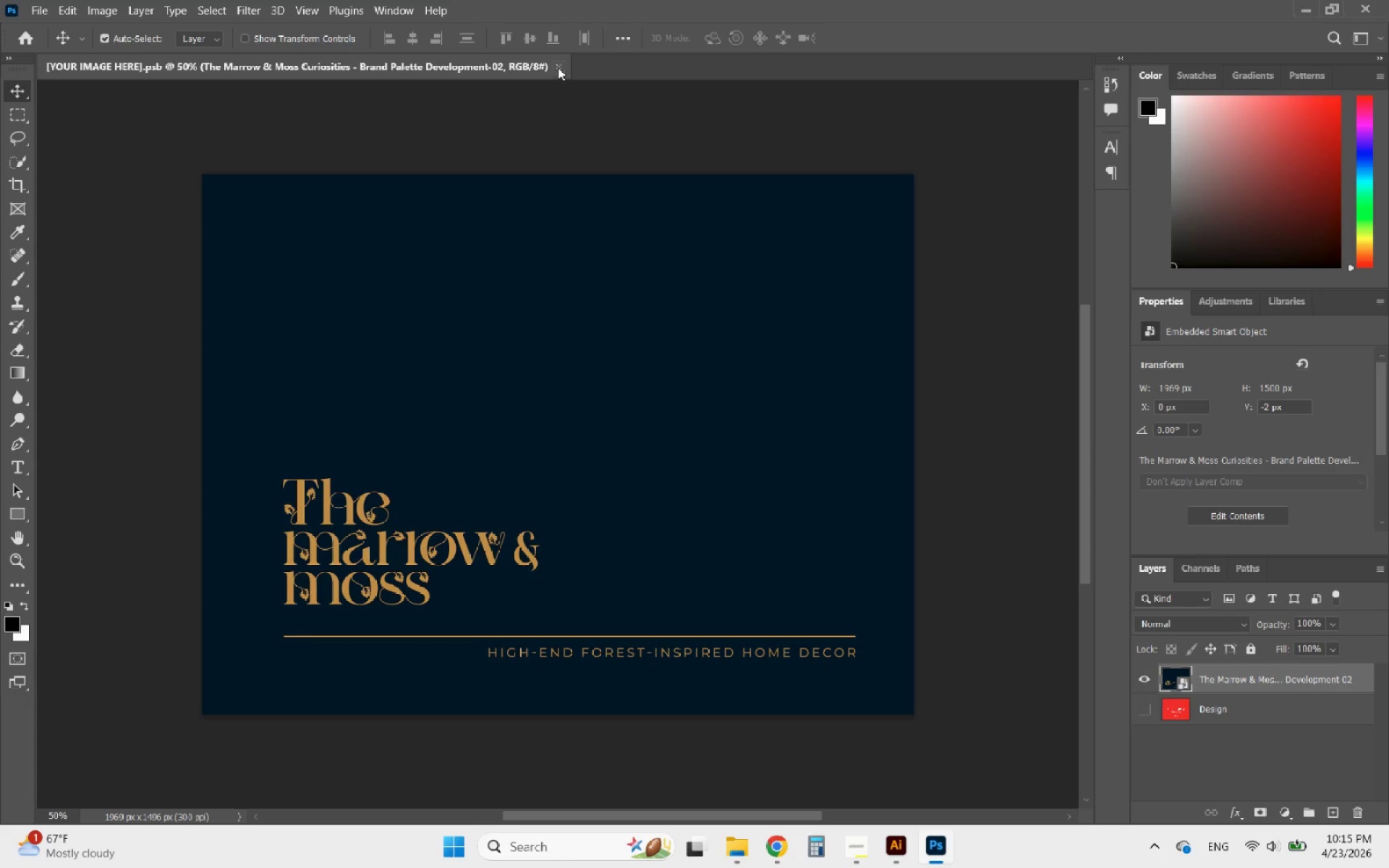 
left_click([559, 67])
 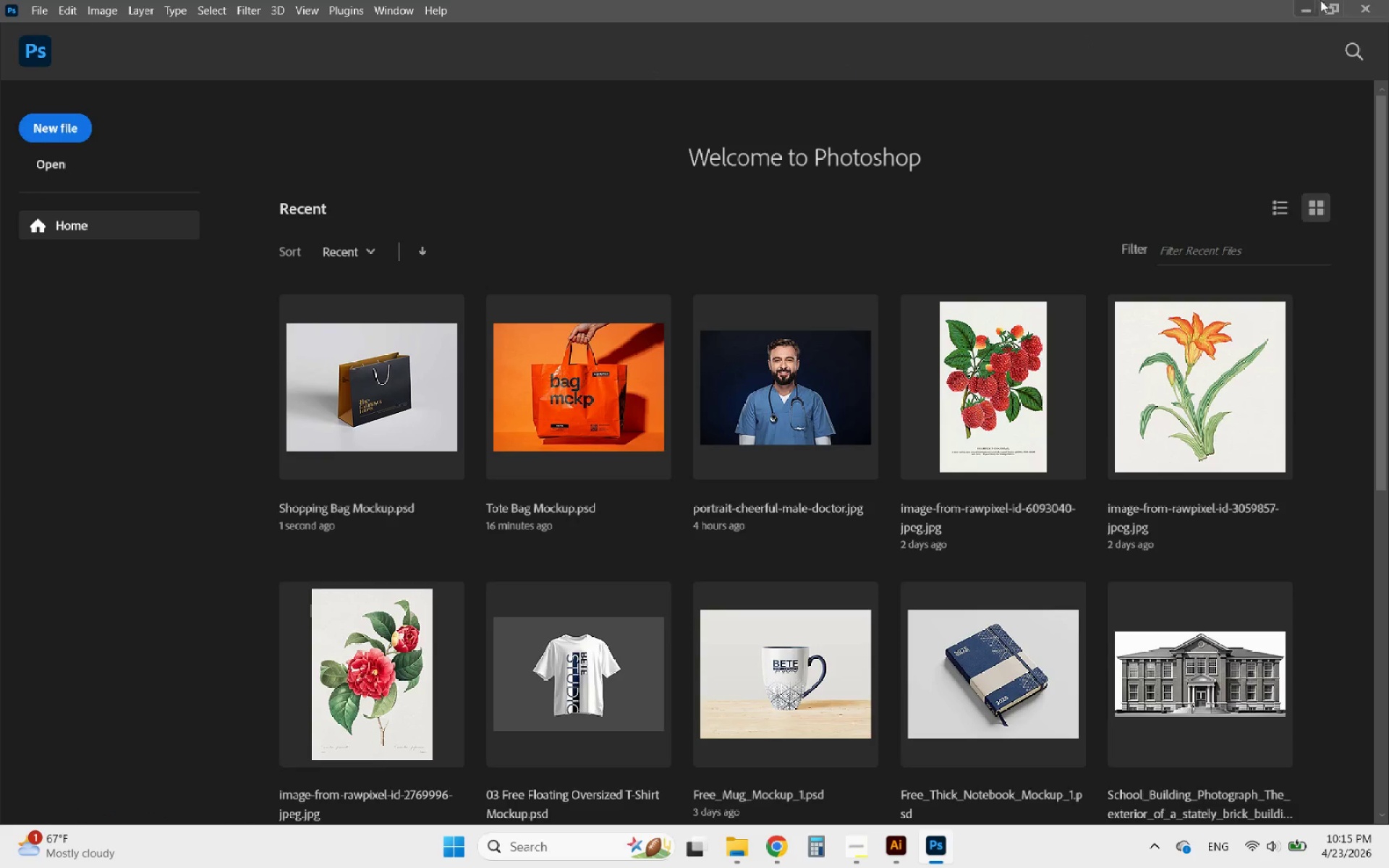 
left_click([1362, 1])
 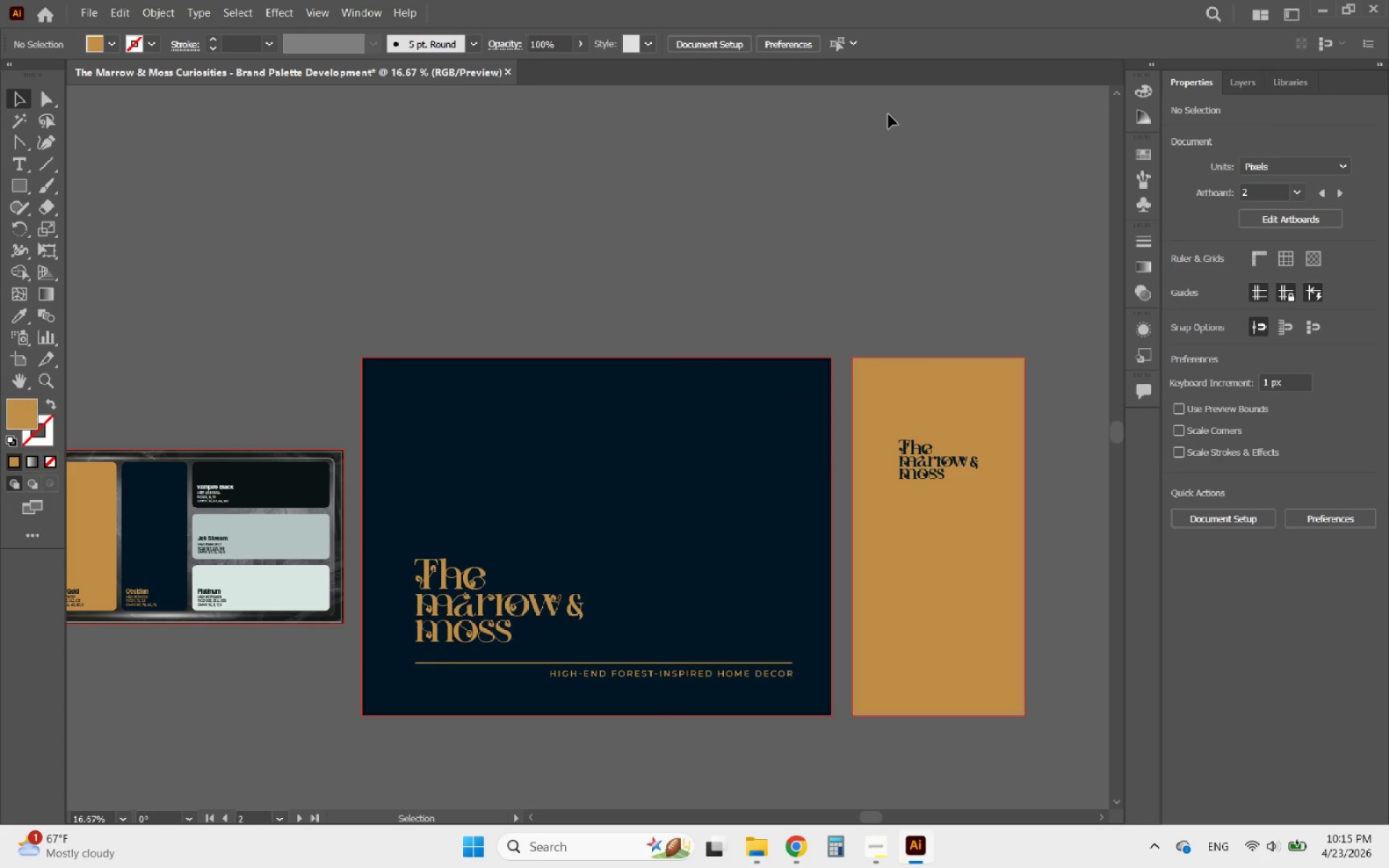 
wait(8.48)
 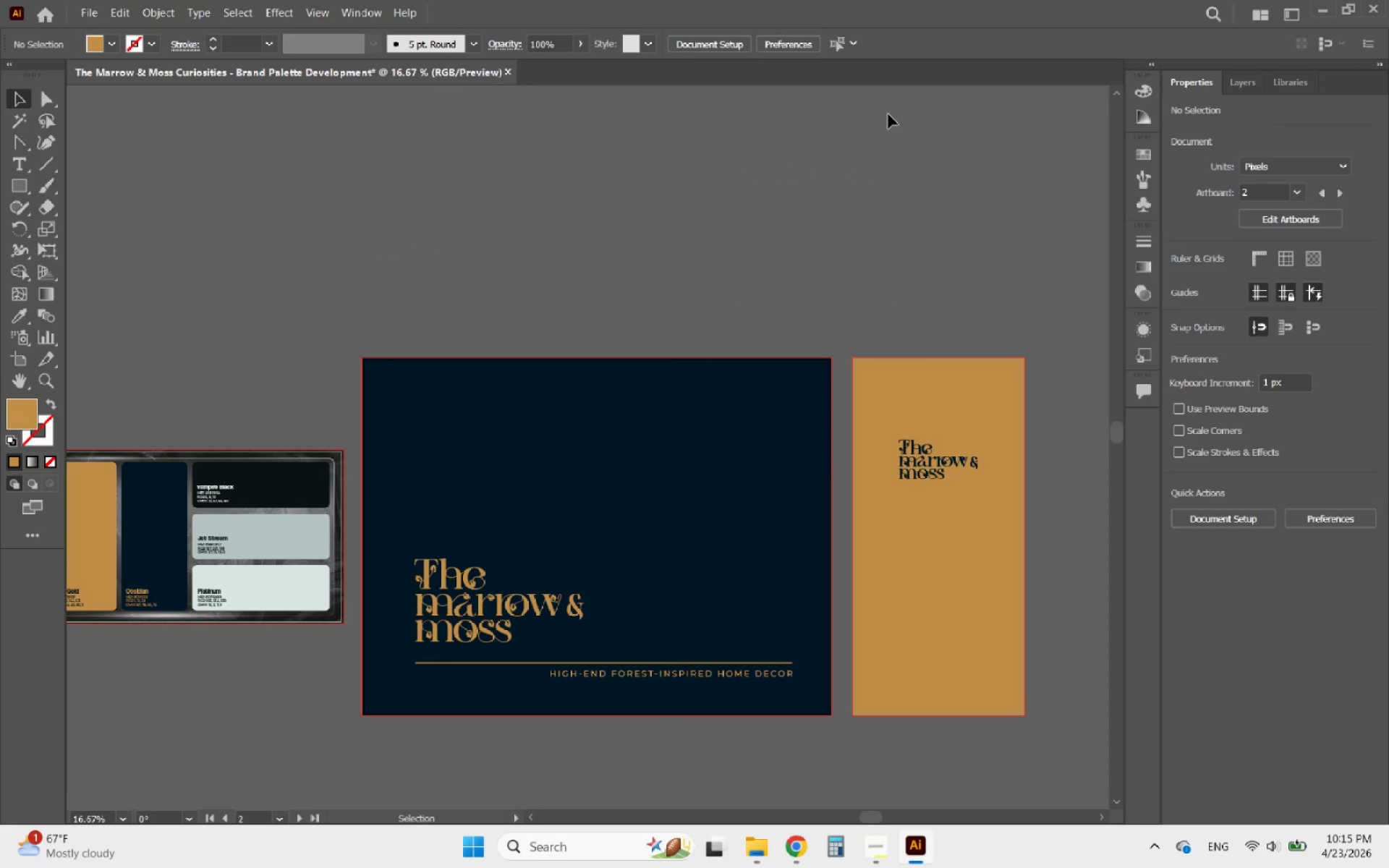 
left_click([19, 352])
 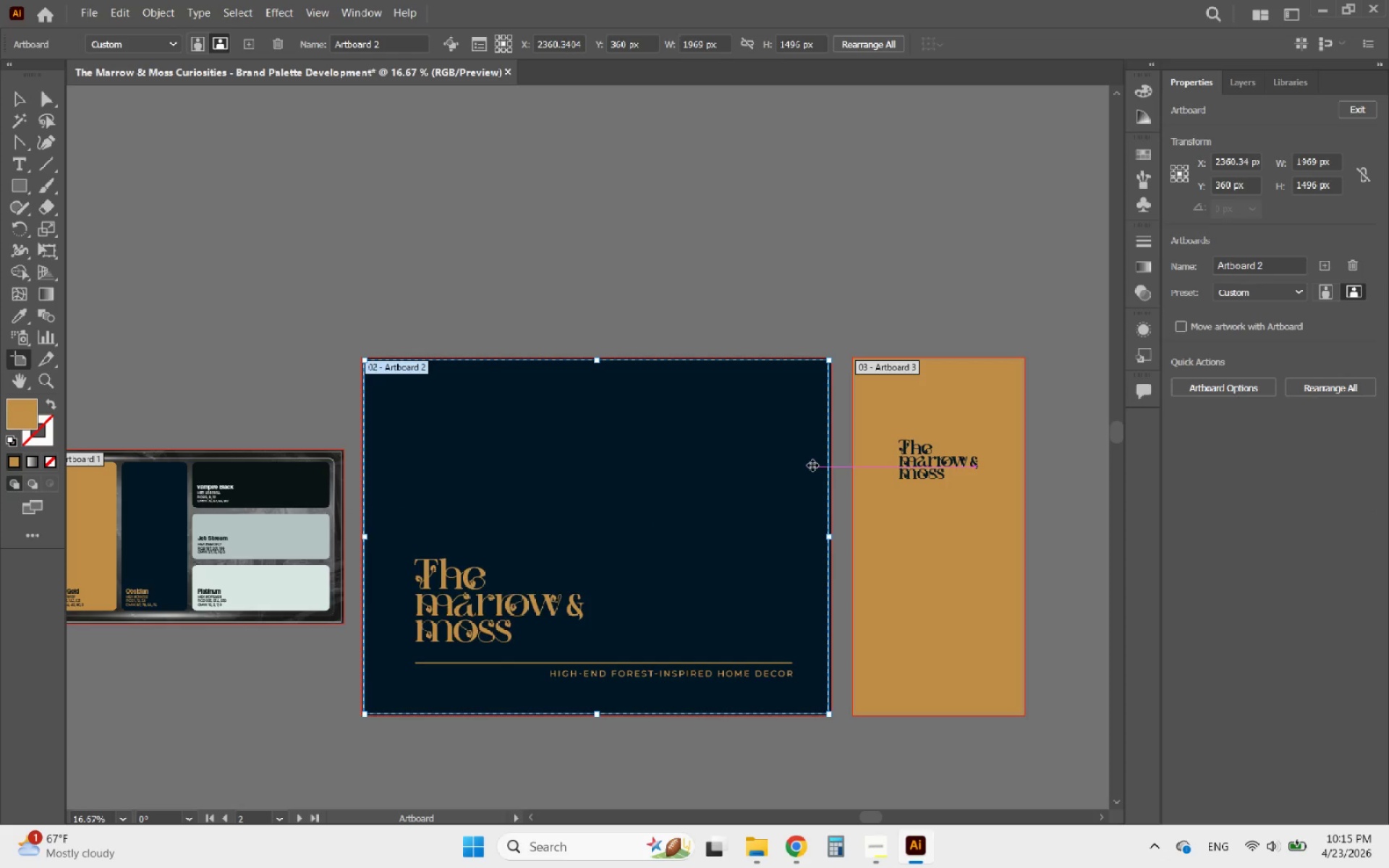 
key(Delete)
 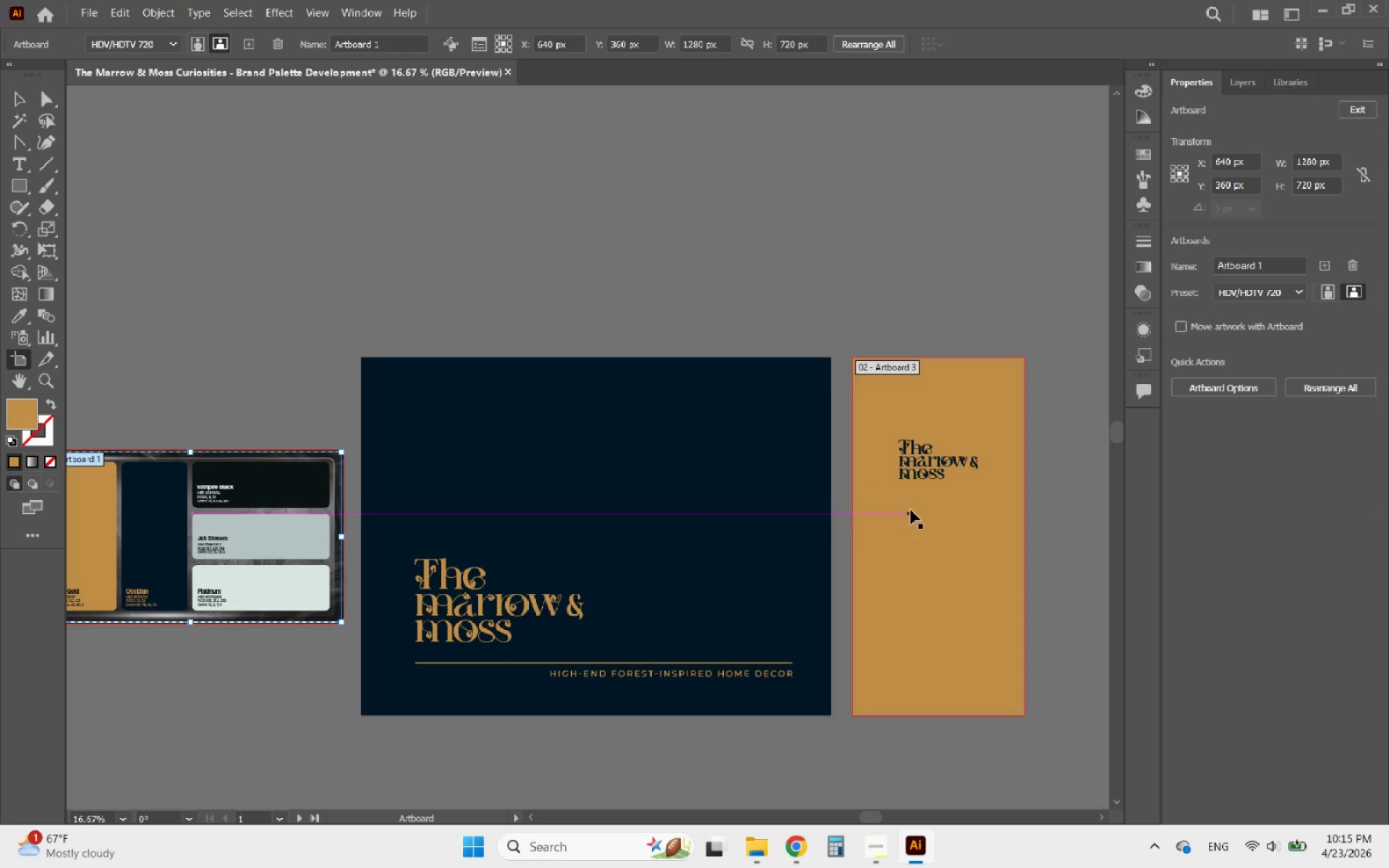 
left_click([914, 505])
 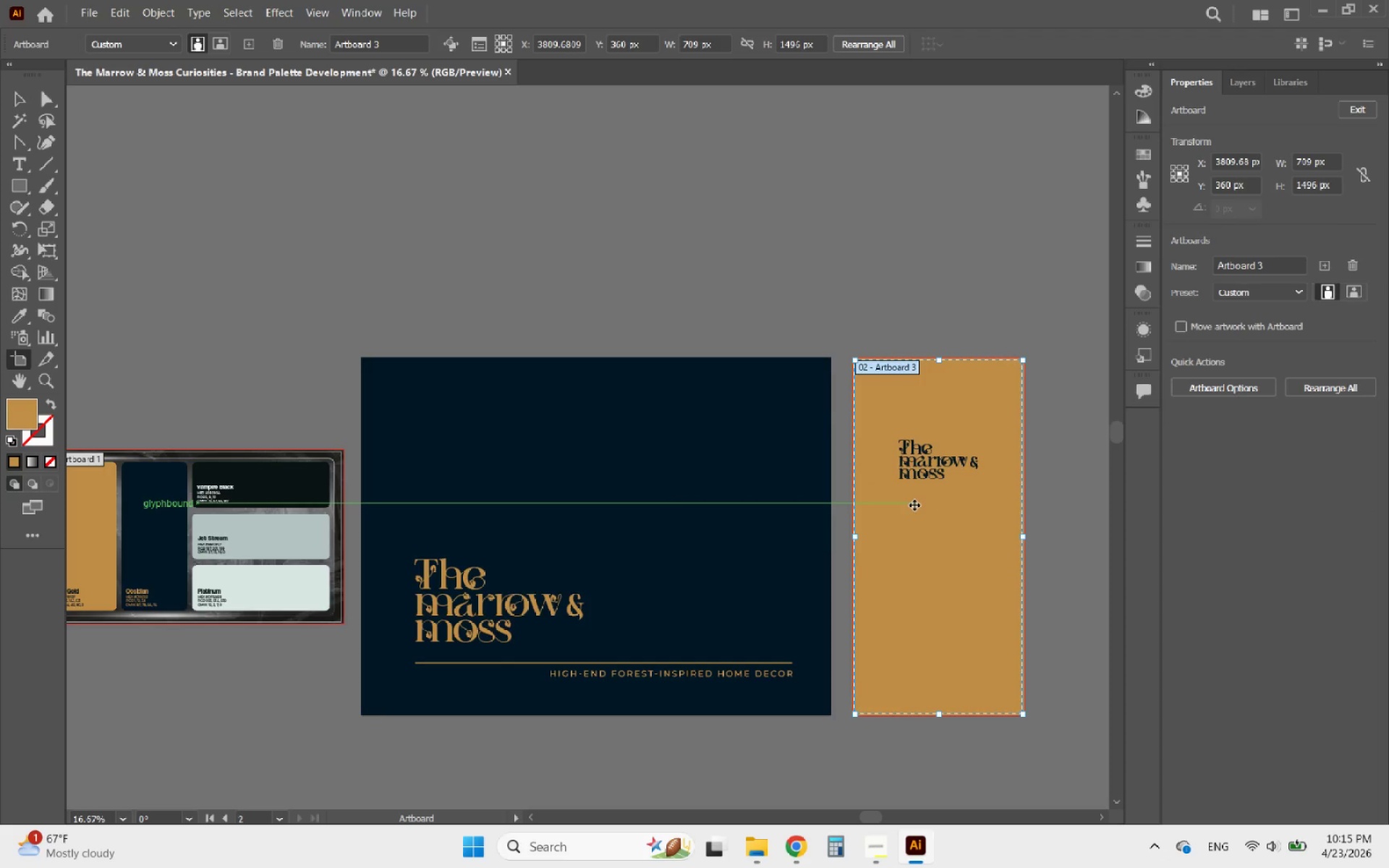 
key(Delete)
 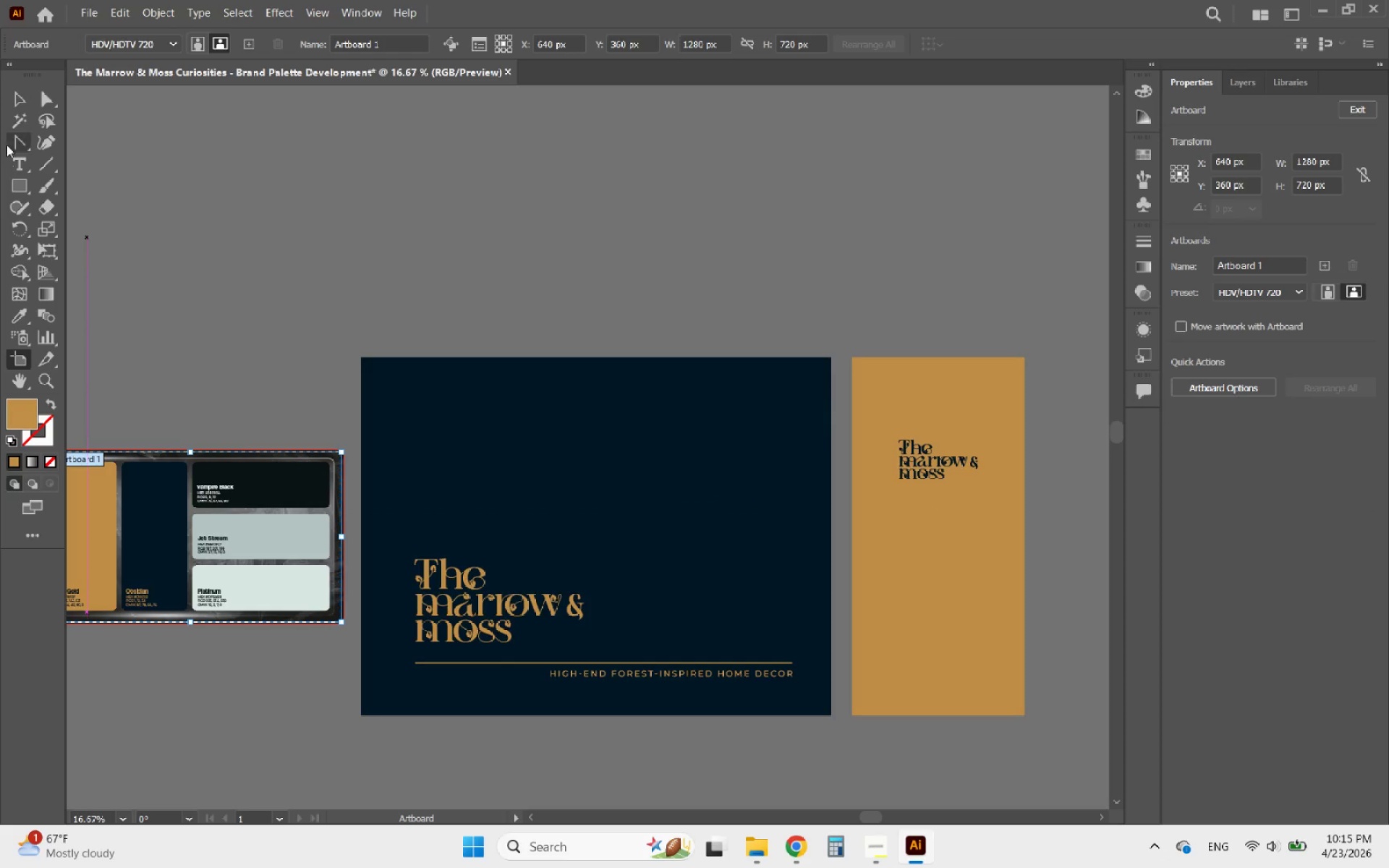 
left_click([11, 103])
 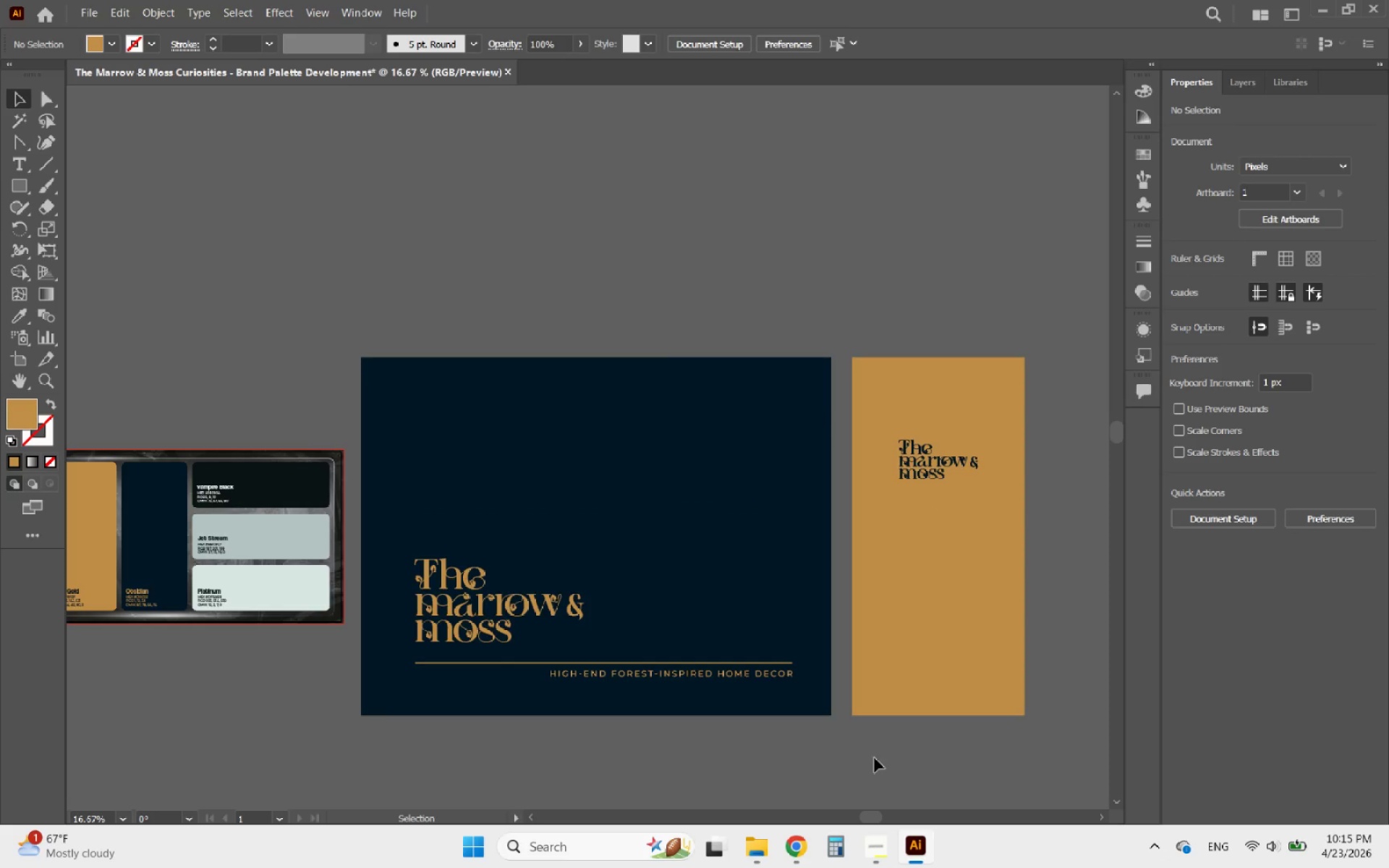 
left_click_drag(start_coordinate=[875, 758], to_coordinate=[649, 425])
 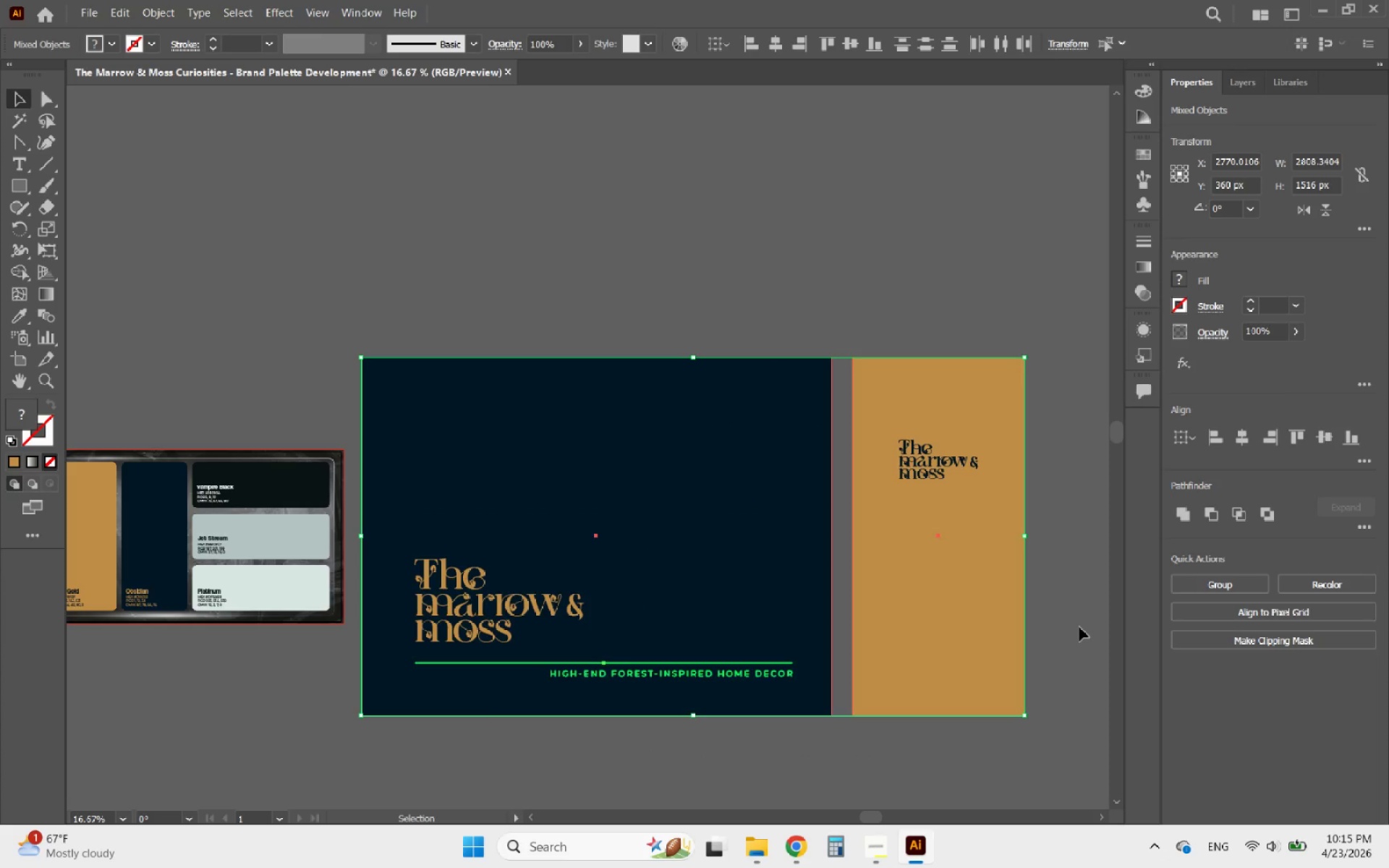 
left_click_drag(start_coordinate=[1079, 657], to_coordinate=[468, 309])
 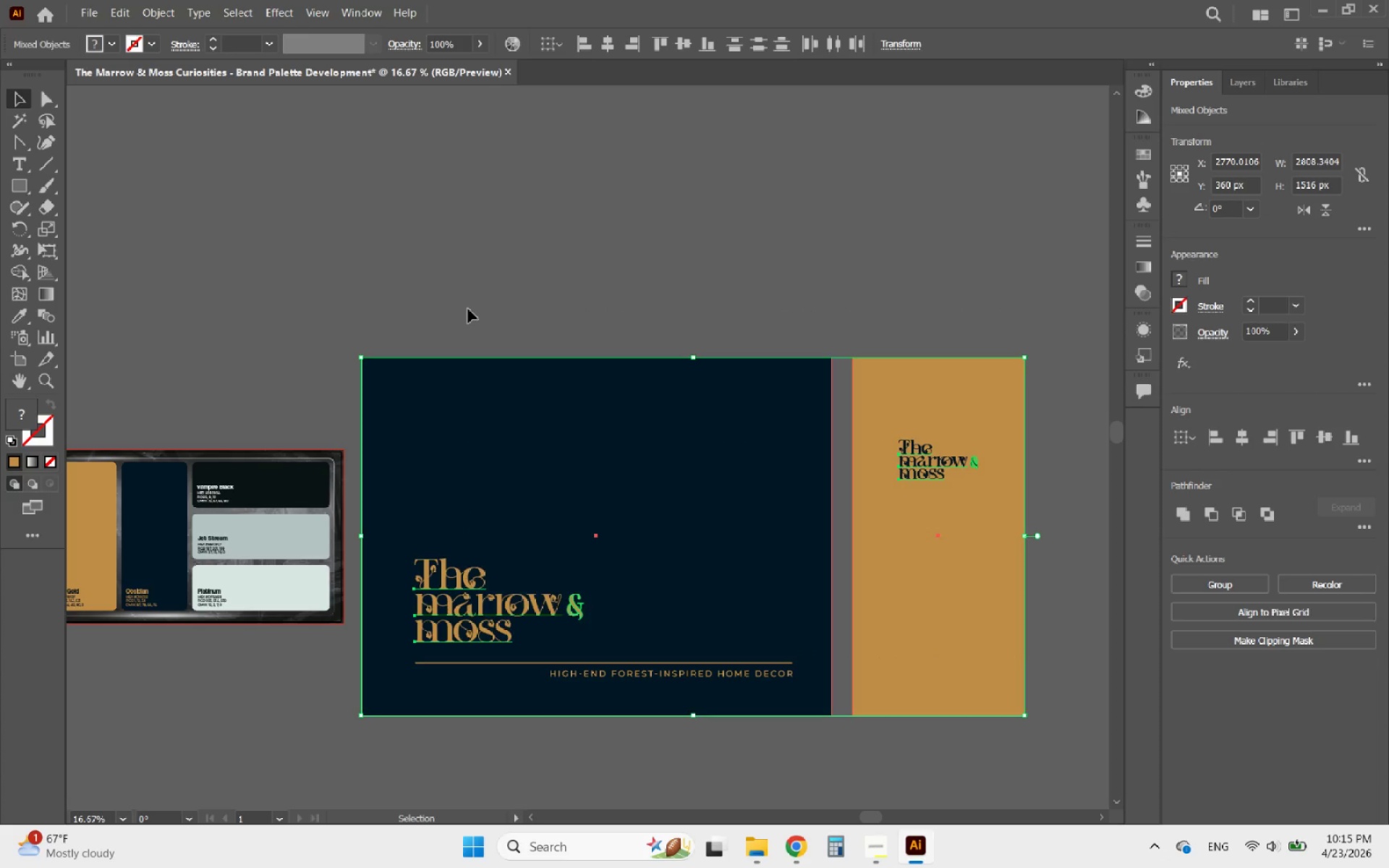 
key(Delete)
 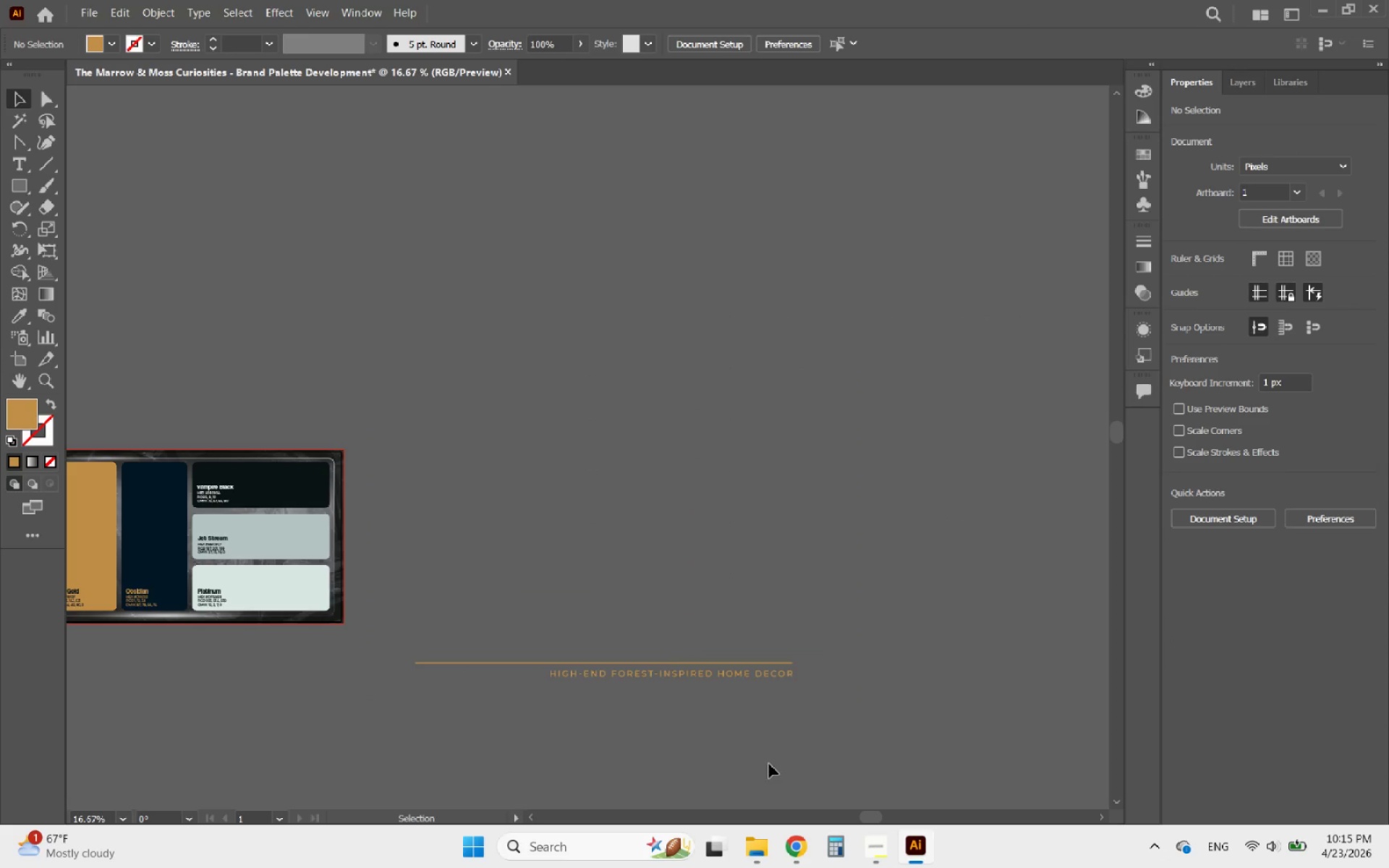 
left_click_drag(start_coordinate=[758, 733], to_coordinate=[582, 547])
 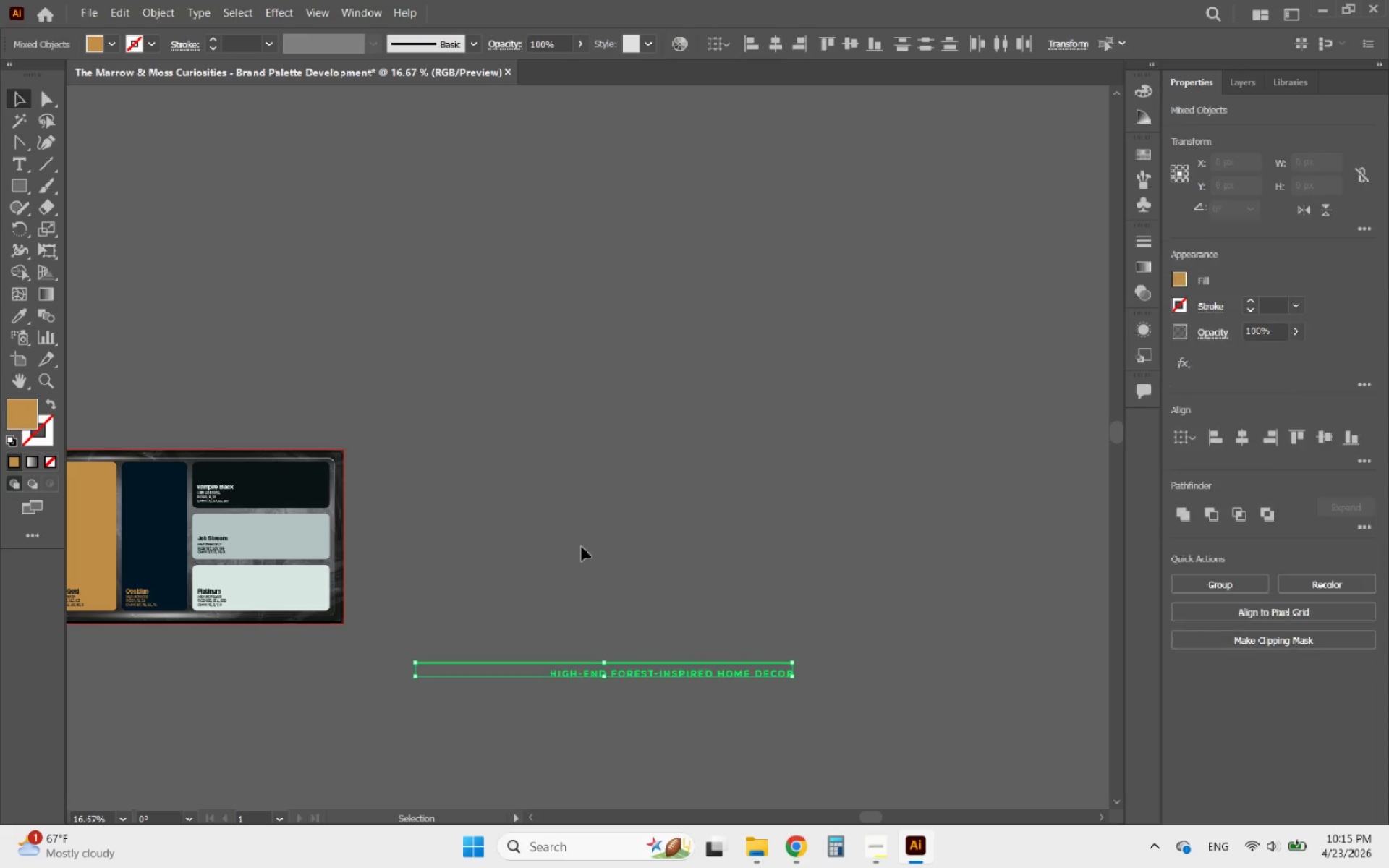 
key(Delete)
 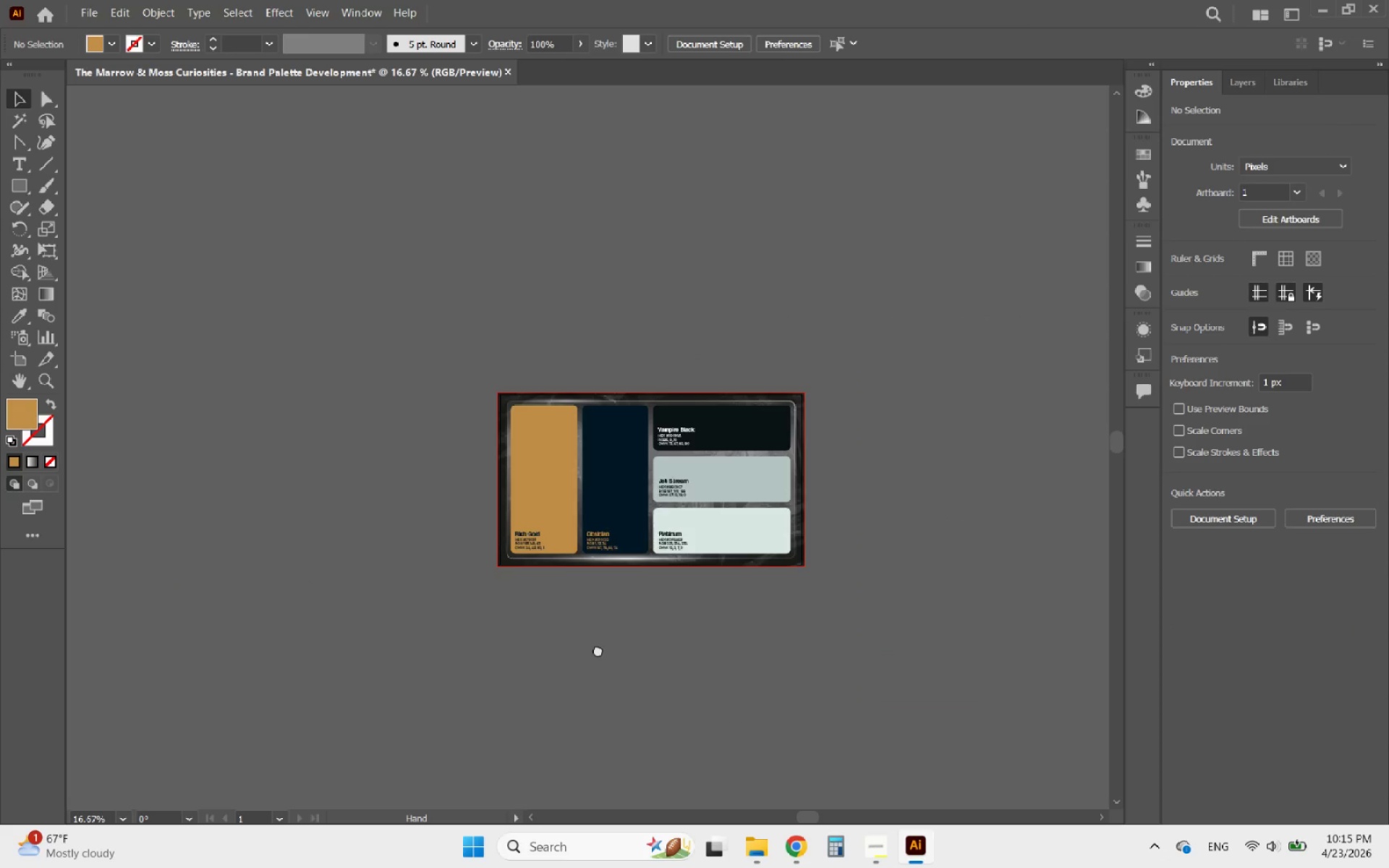 
hold_key(key=AltLeft, duration=0.8)
scroll: coordinate [625, 511], scroll_direction: up, amount: 2.0
 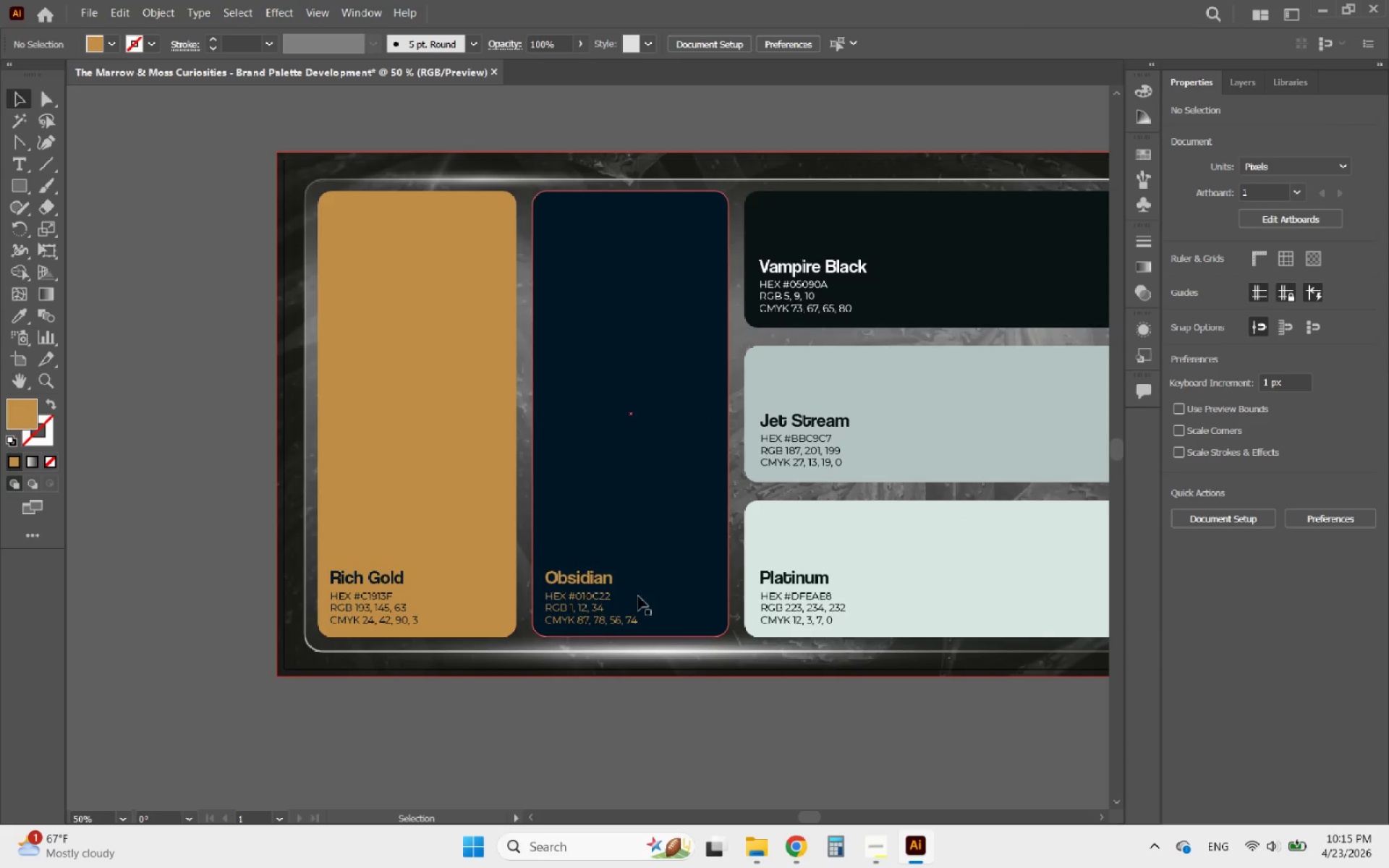 
hold_key(key=AltLeft, duration=2.97)
scroll: coordinate [671, 684], scroll_direction: none, amount: 0.0
 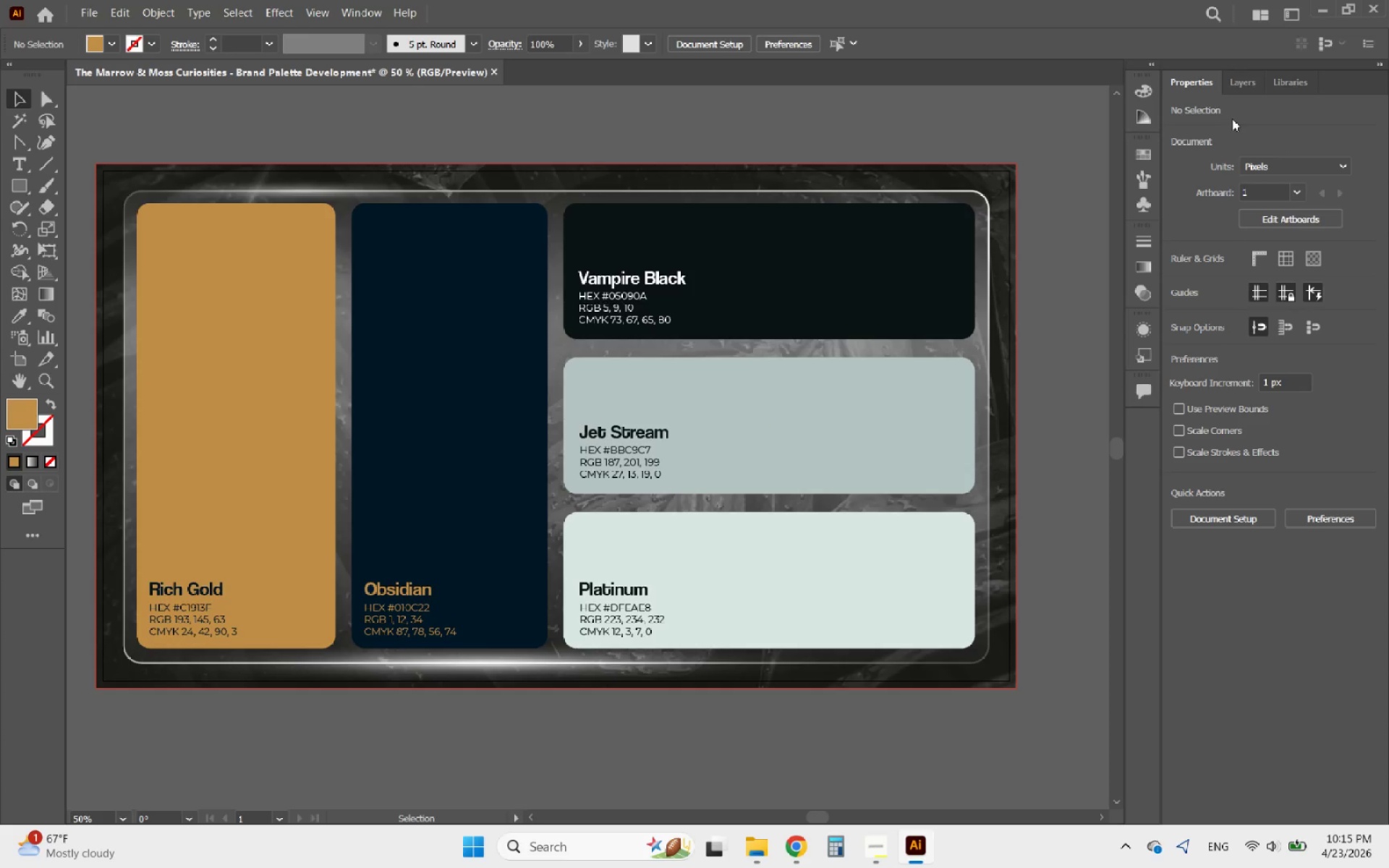 
left_click([1235, 79])
 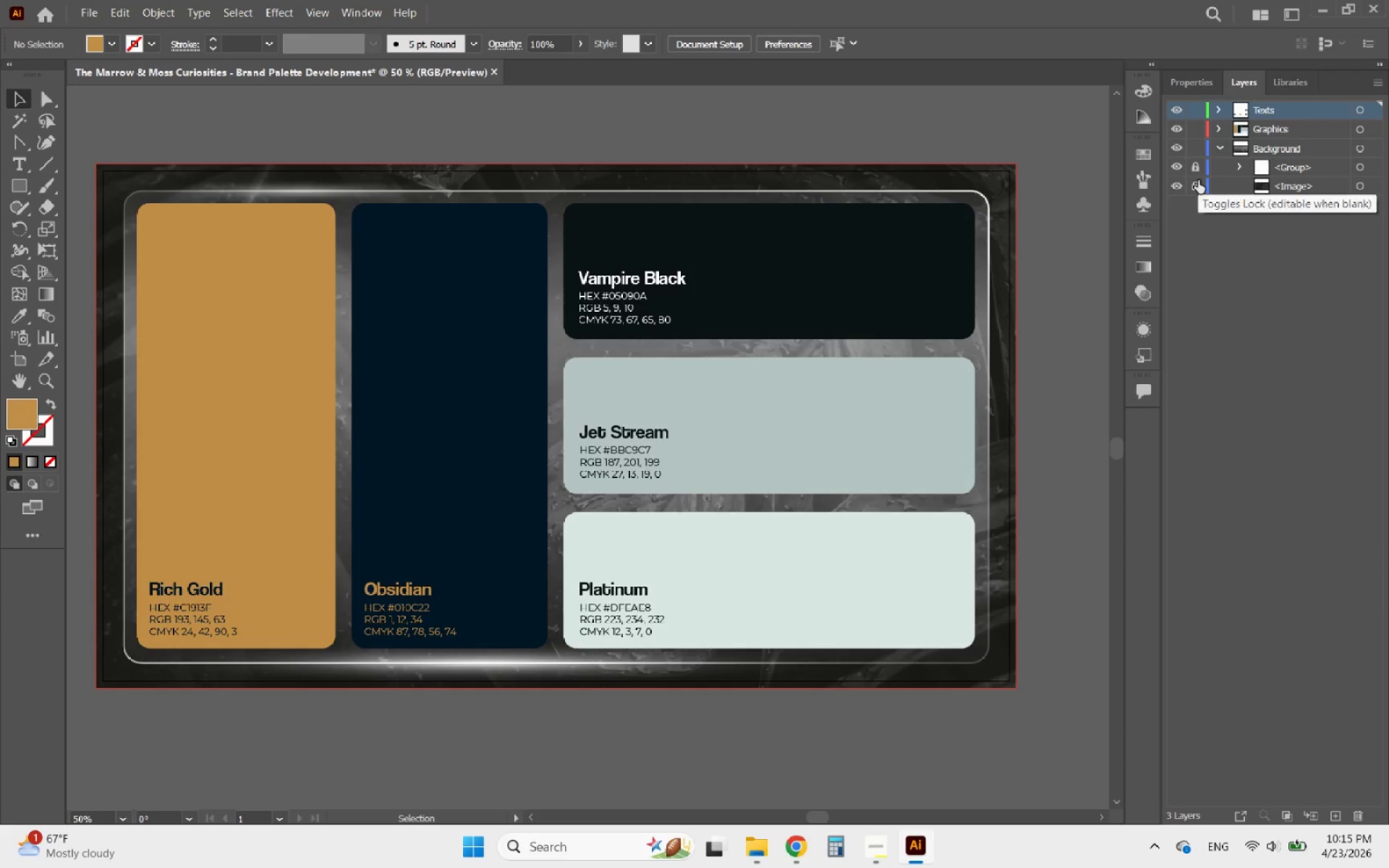 
left_click([1178, 182])
 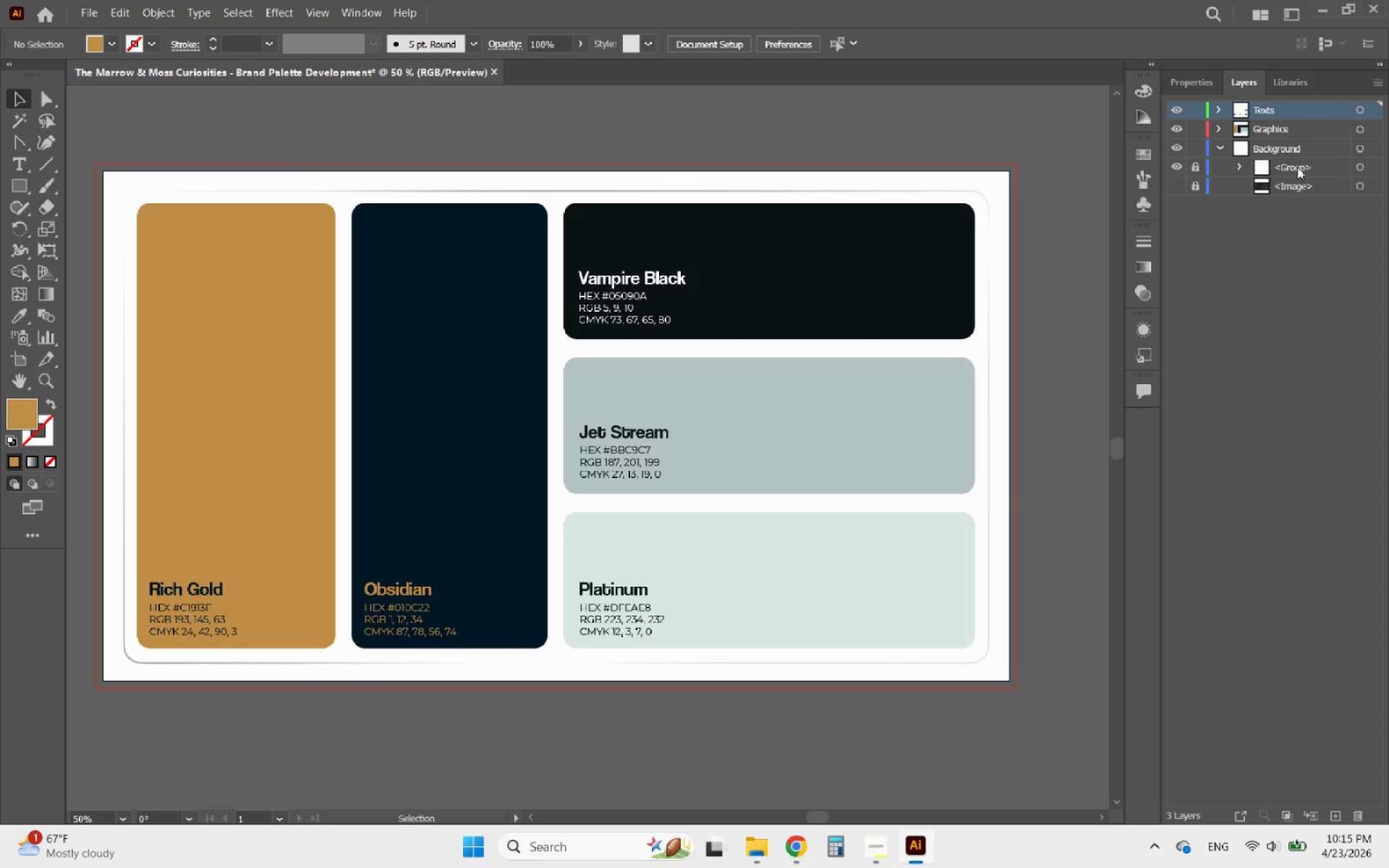 
wait(8.61)
 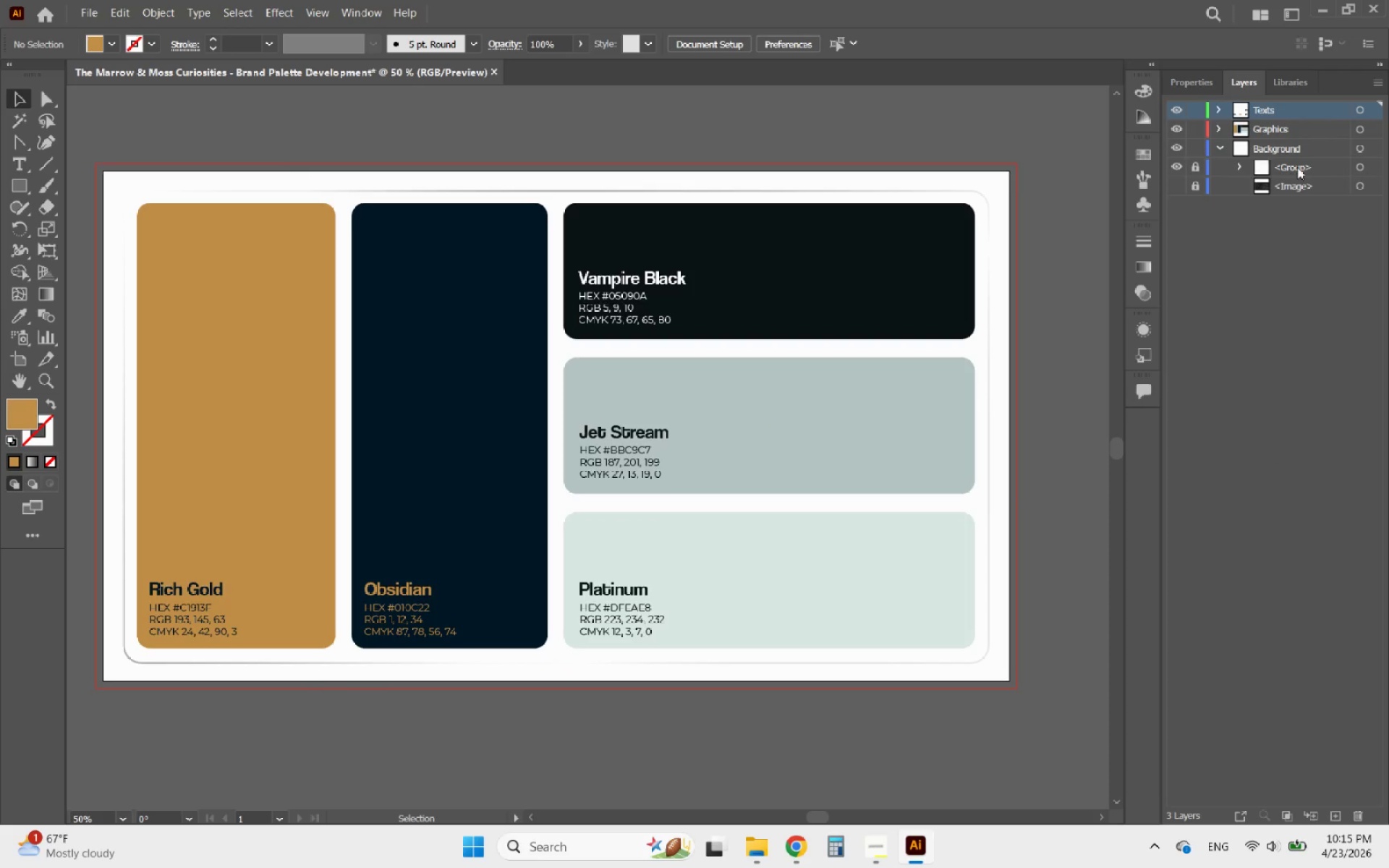 
double_click([1177, 187])
 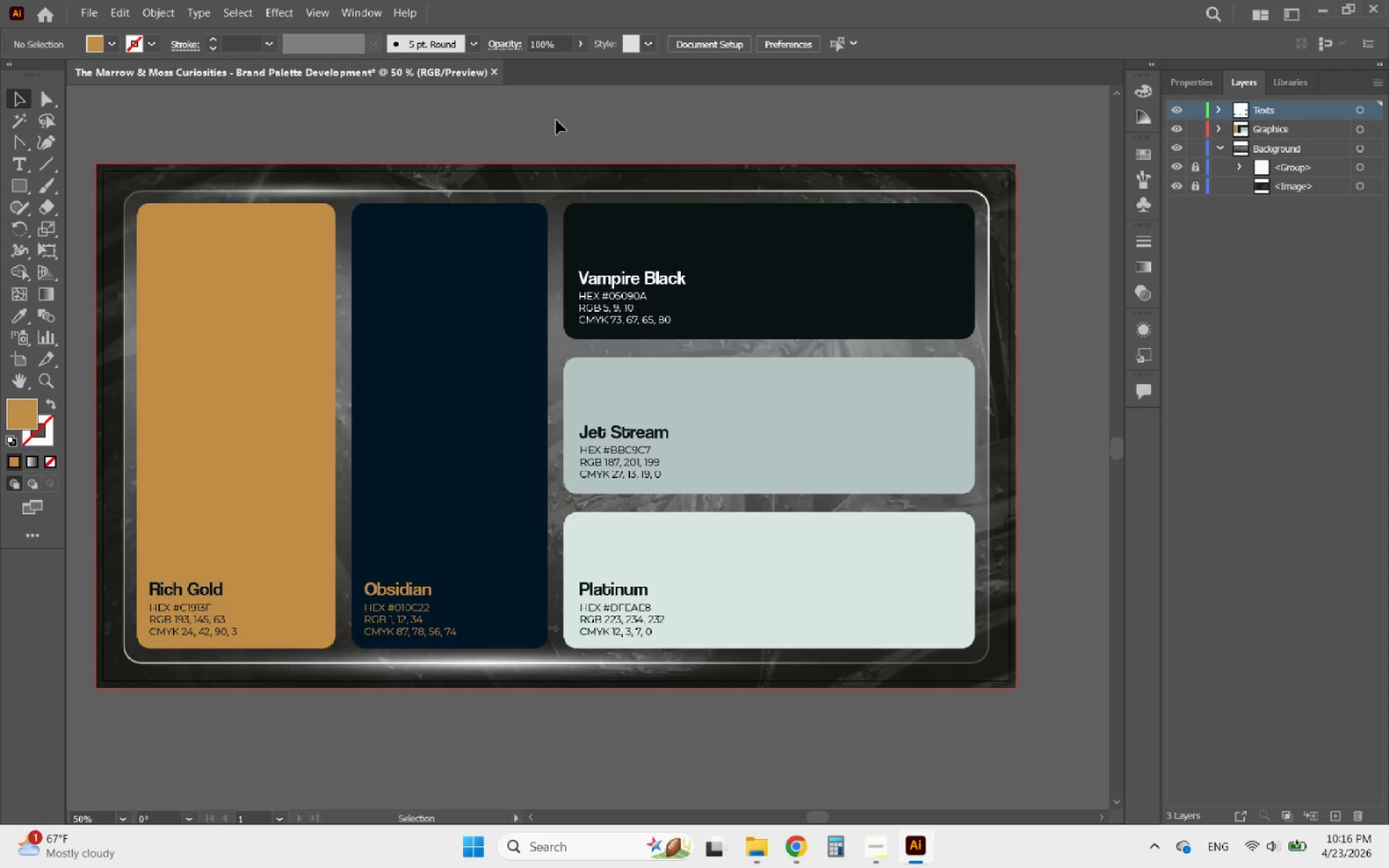 
left_click([485, 115])
 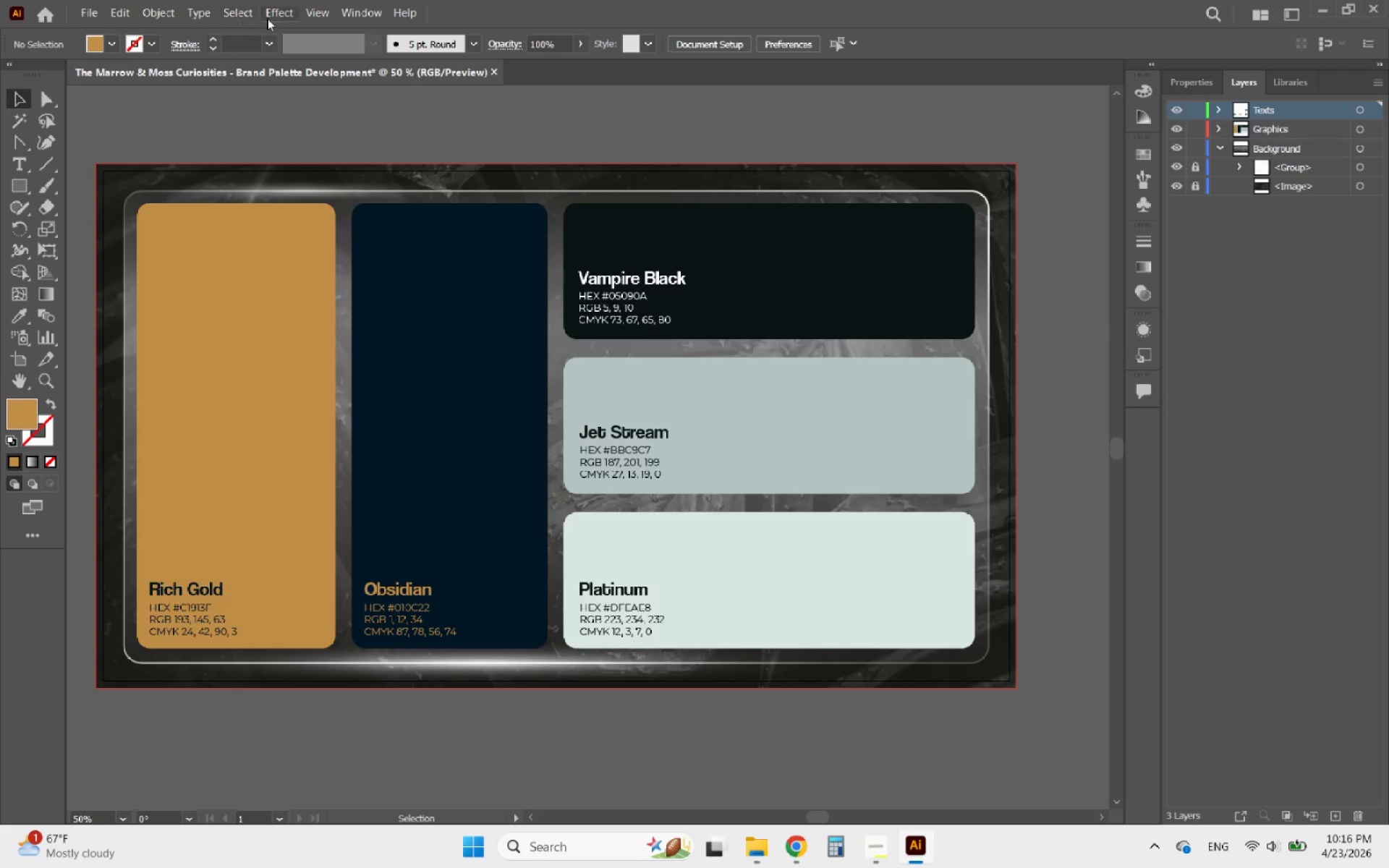 
left_click([326, 12])
 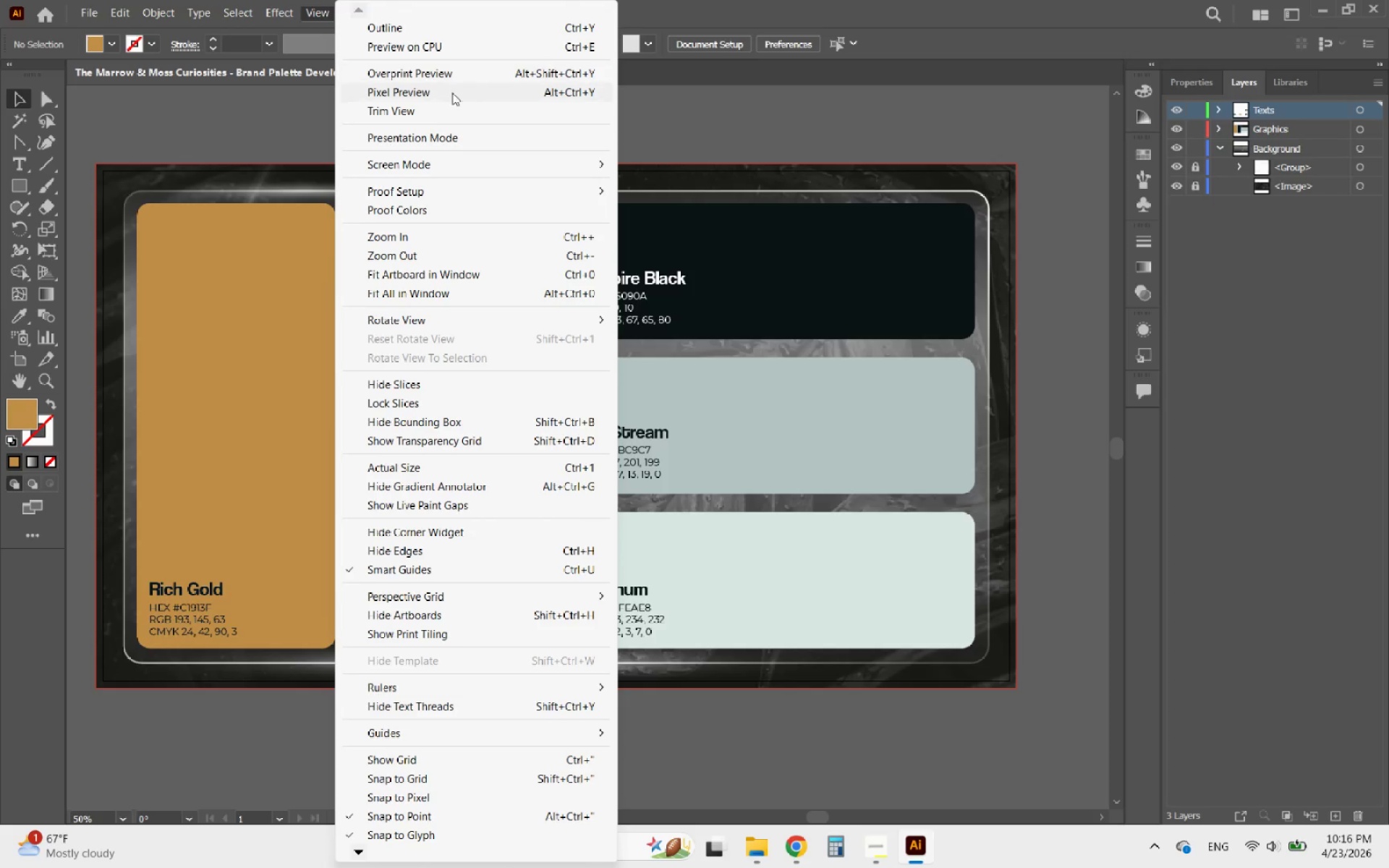 
left_click([410, 137])
 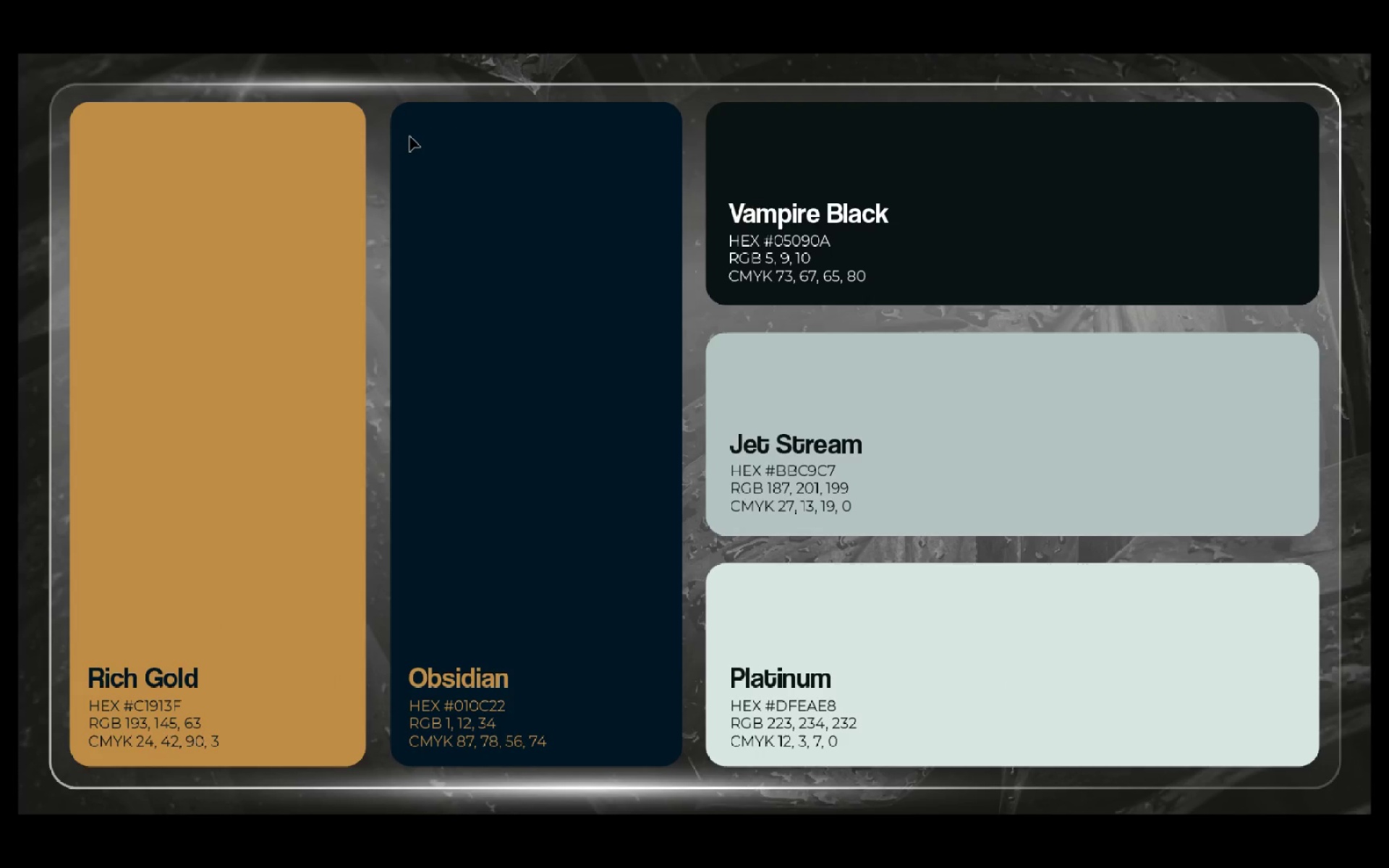 
wait(5.76)
 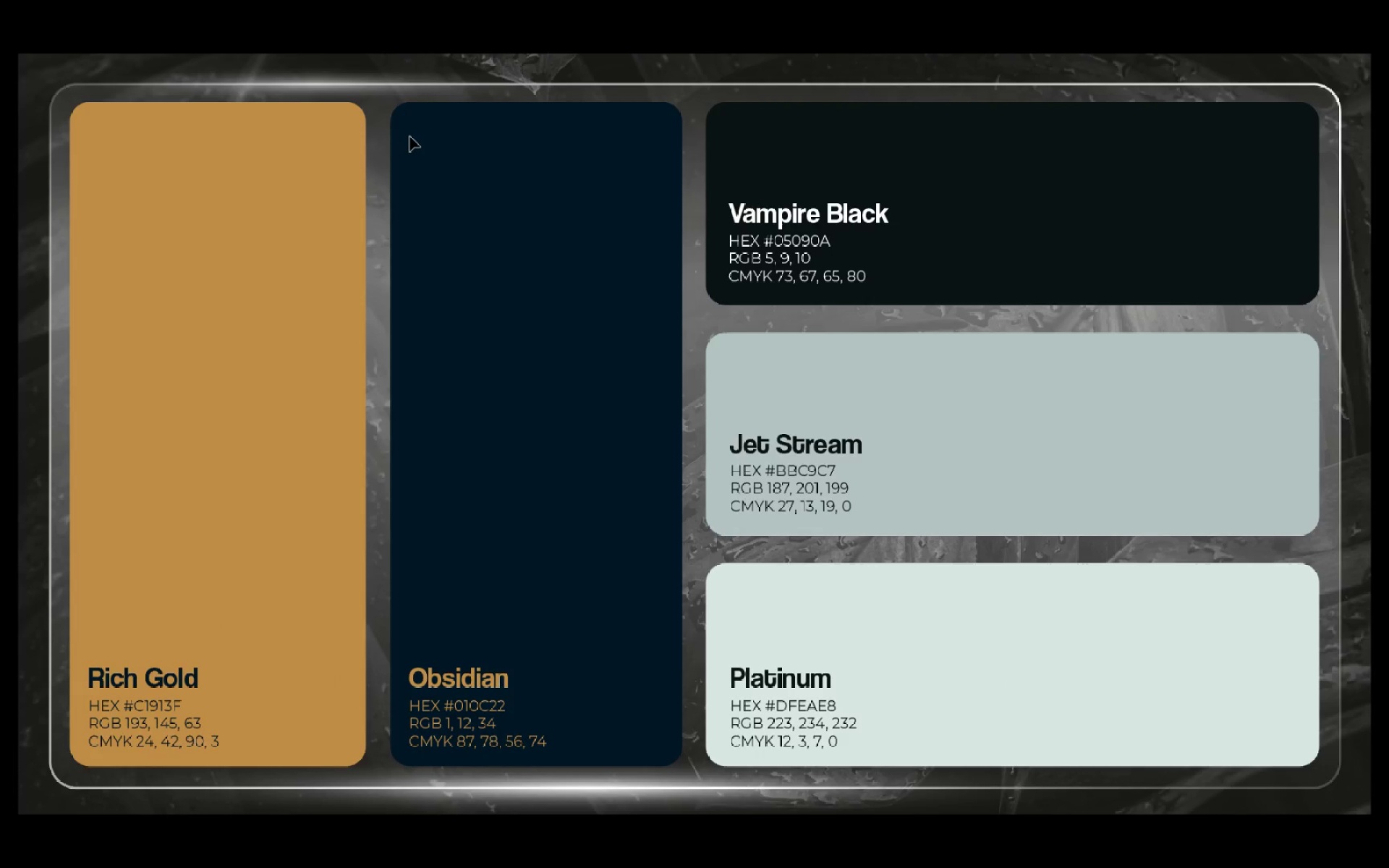 
key(Escape)
 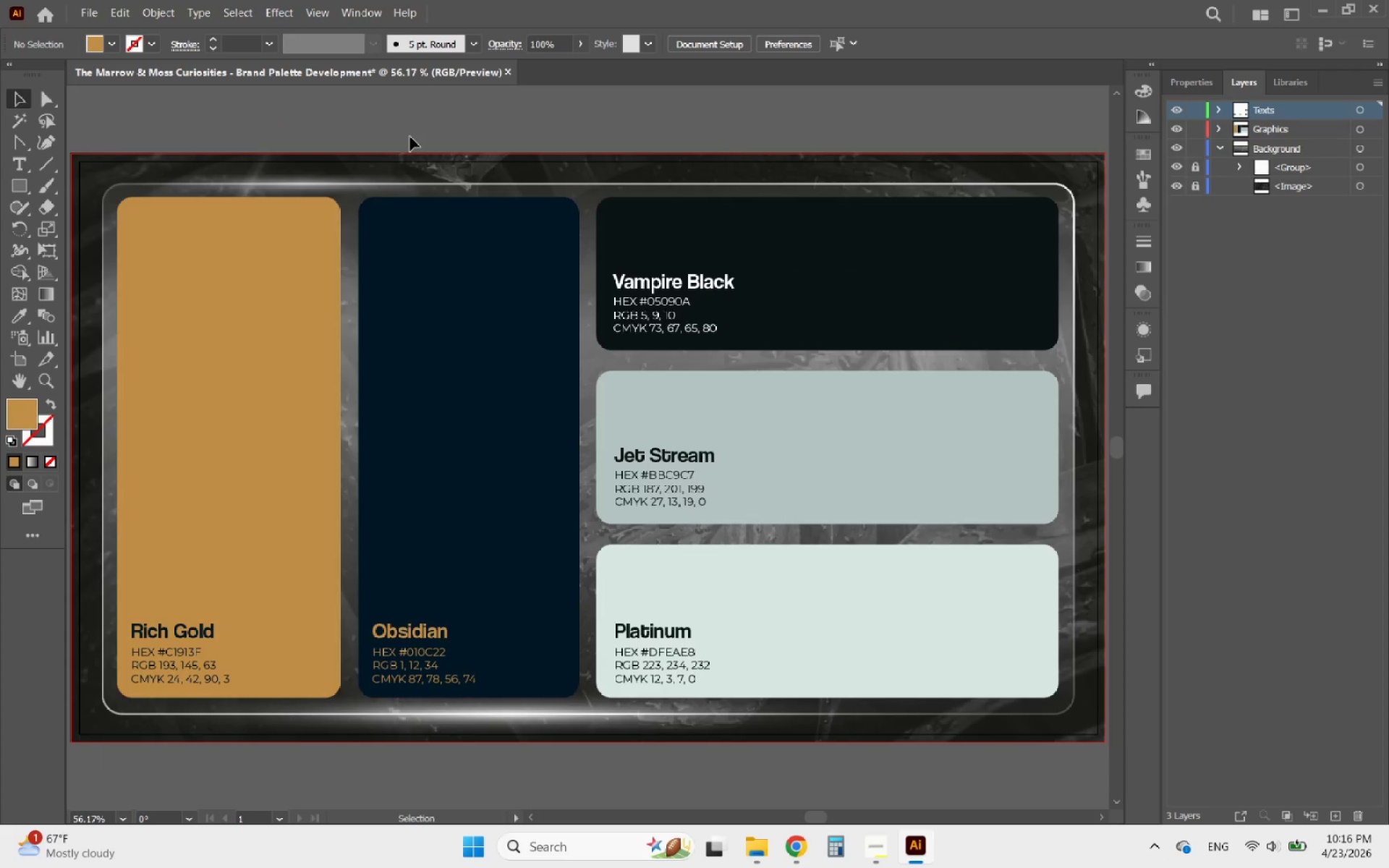 
hold_key(key=AltLeft, duration=0.75)
scroll: coordinate [504, 311], scroll_direction: down, amount: 1.0
 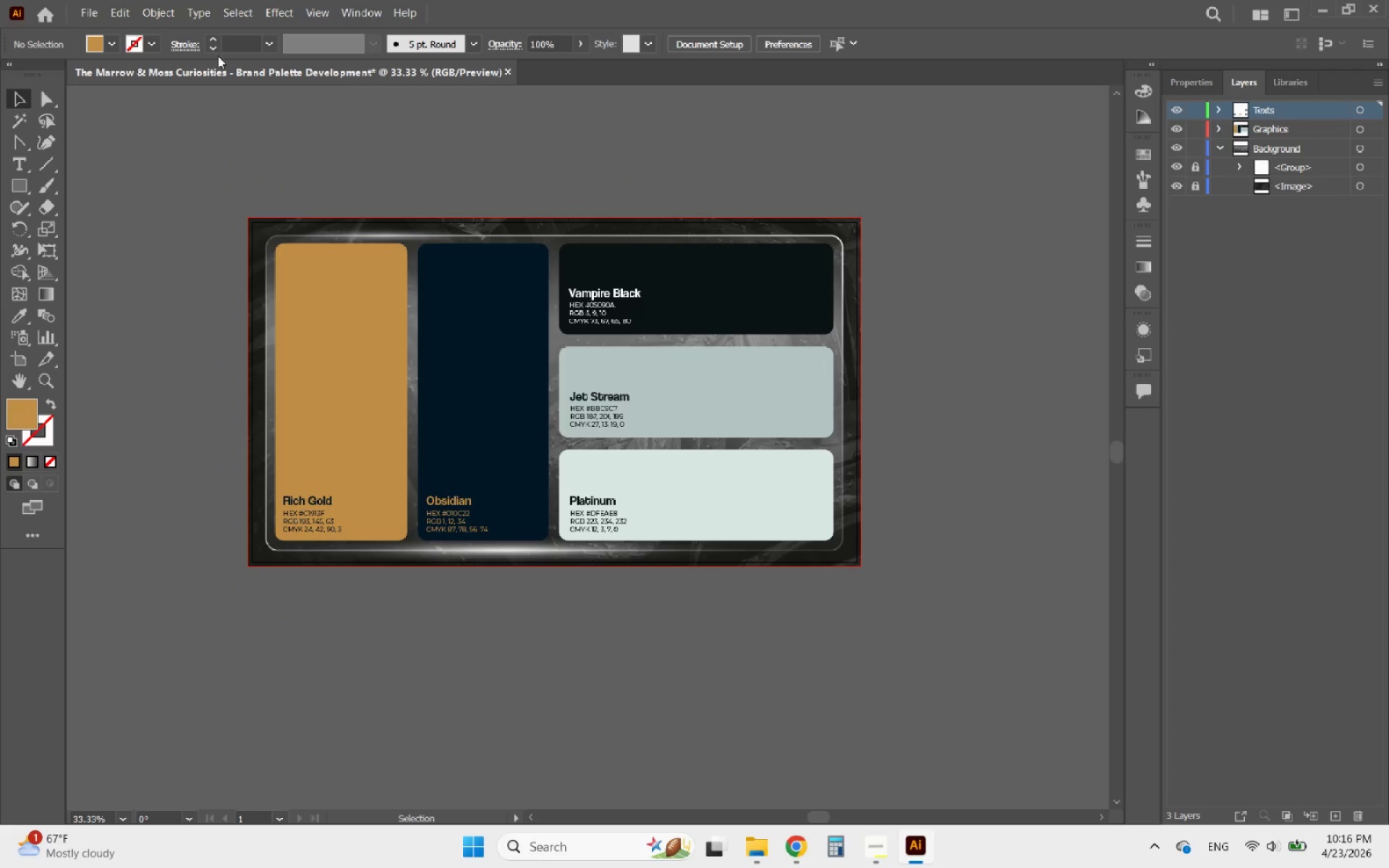 
left_click([93, 12])
 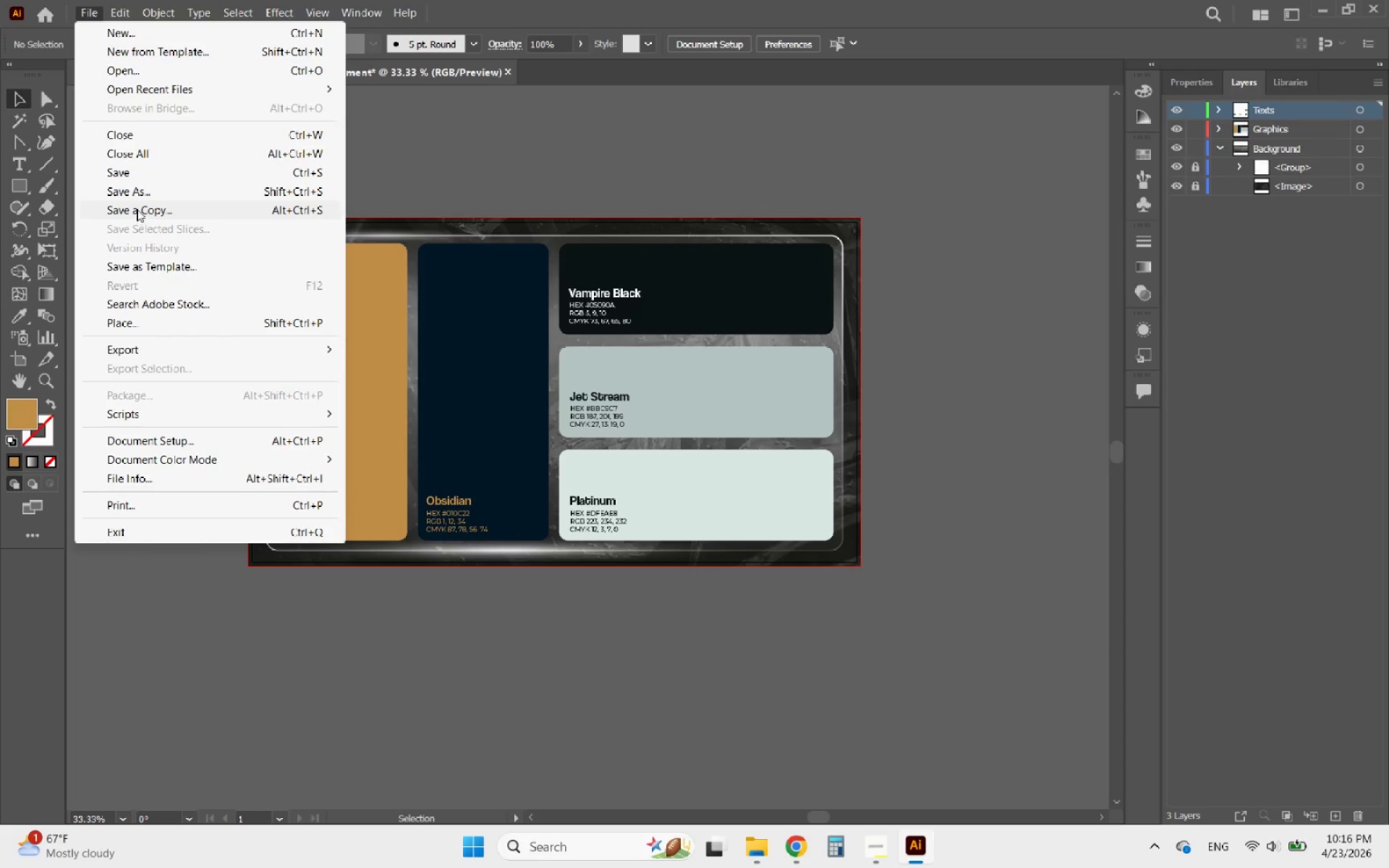 
left_click([136, 195])
 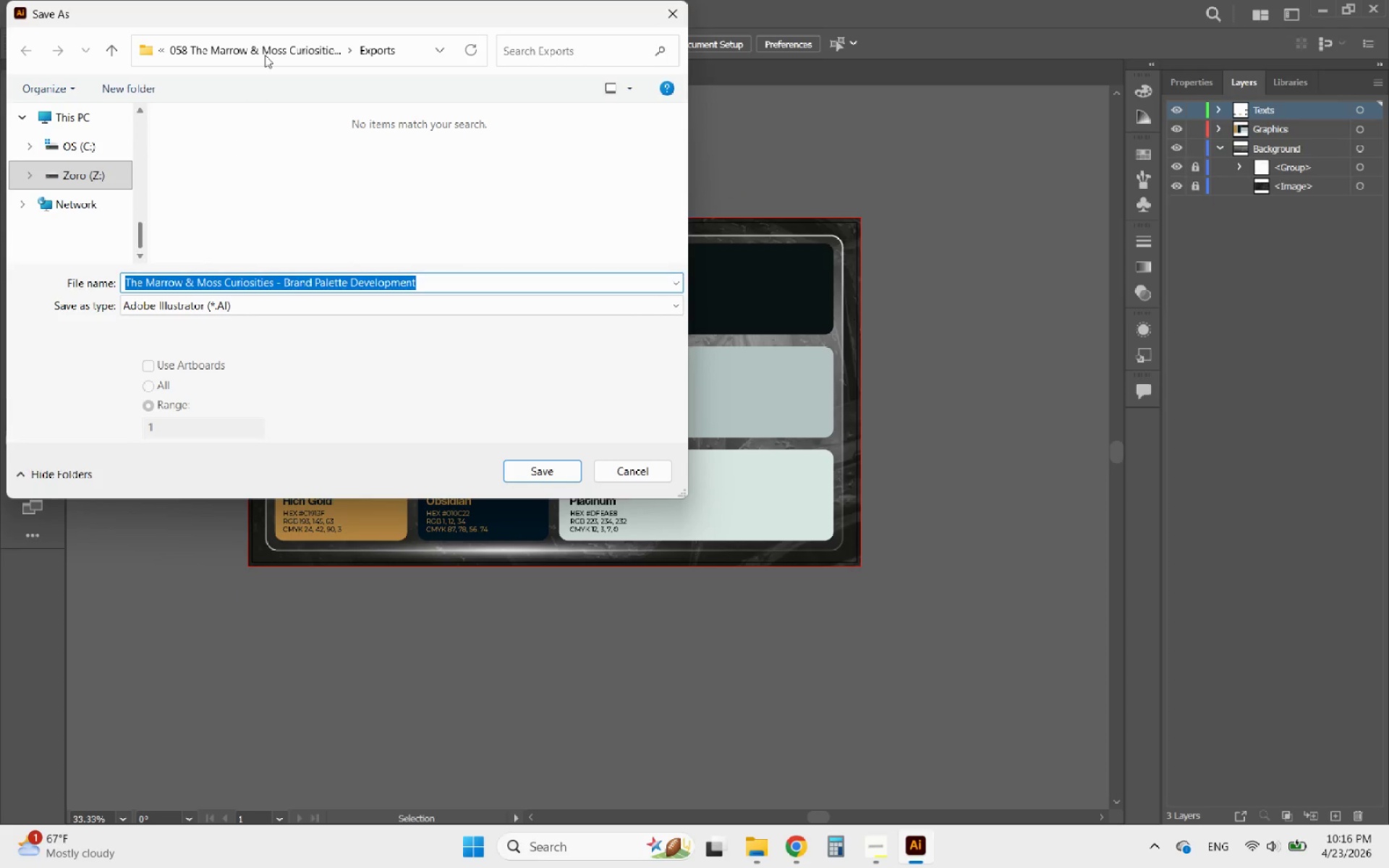 
left_click([265, 50])
 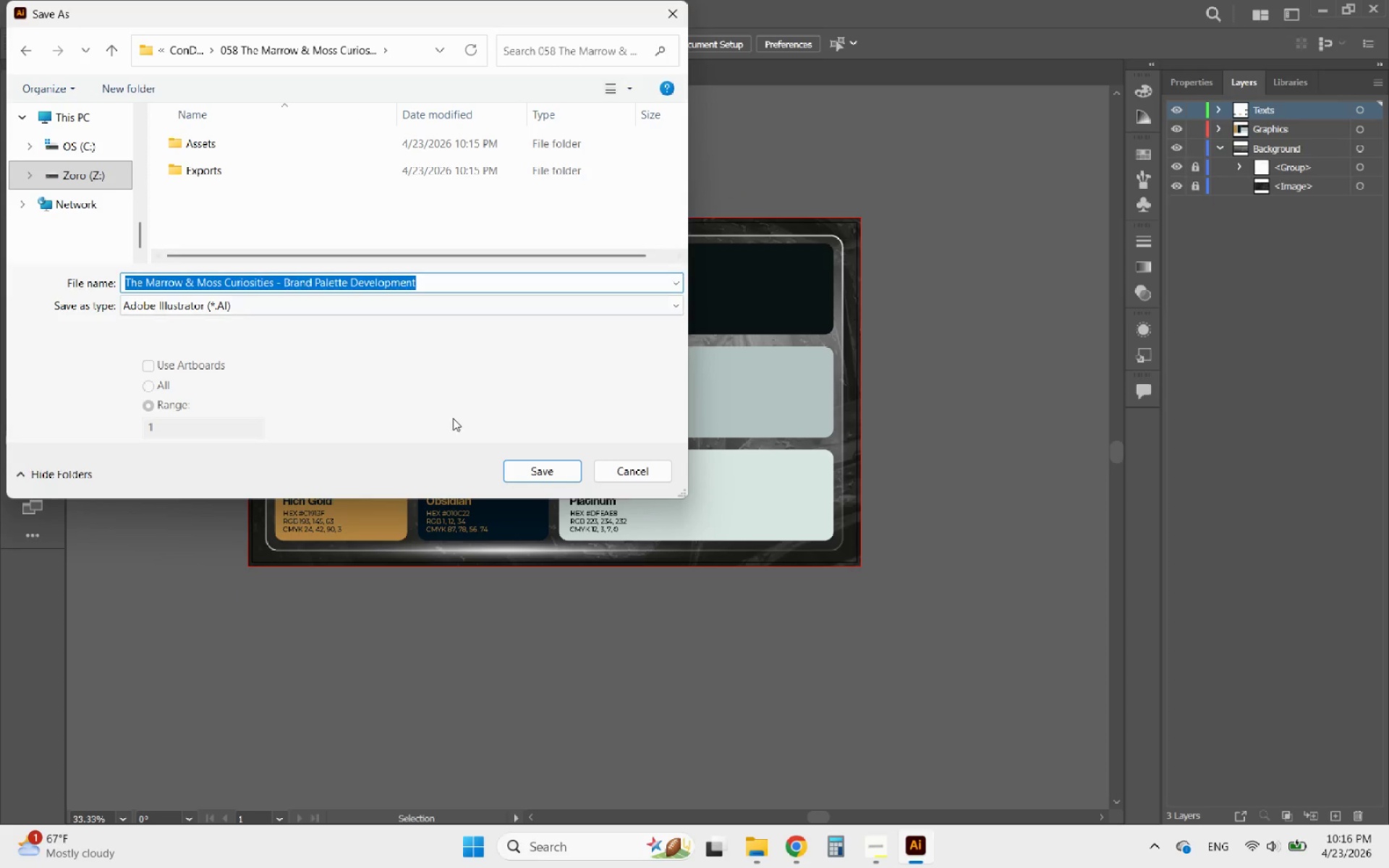 
left_click([527, 474])
 